 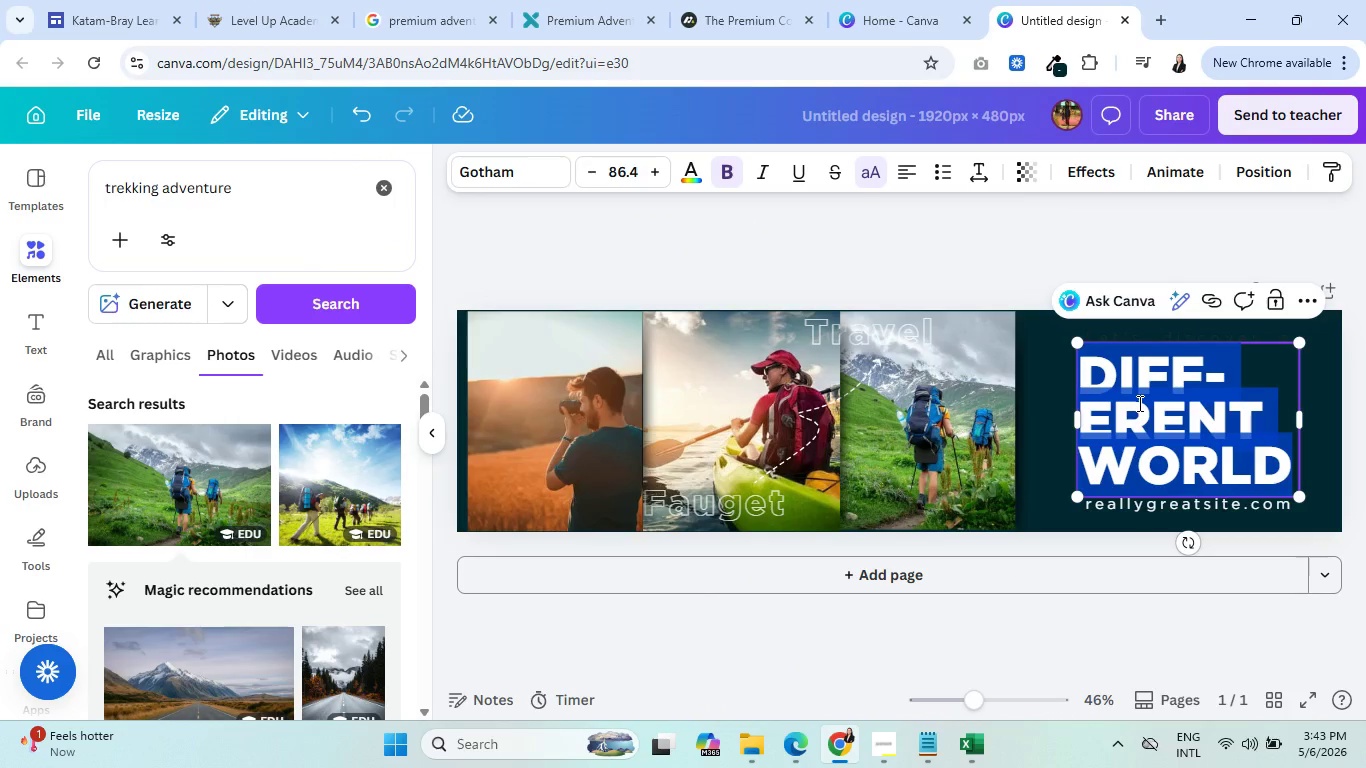 
left_click([29, 182])
 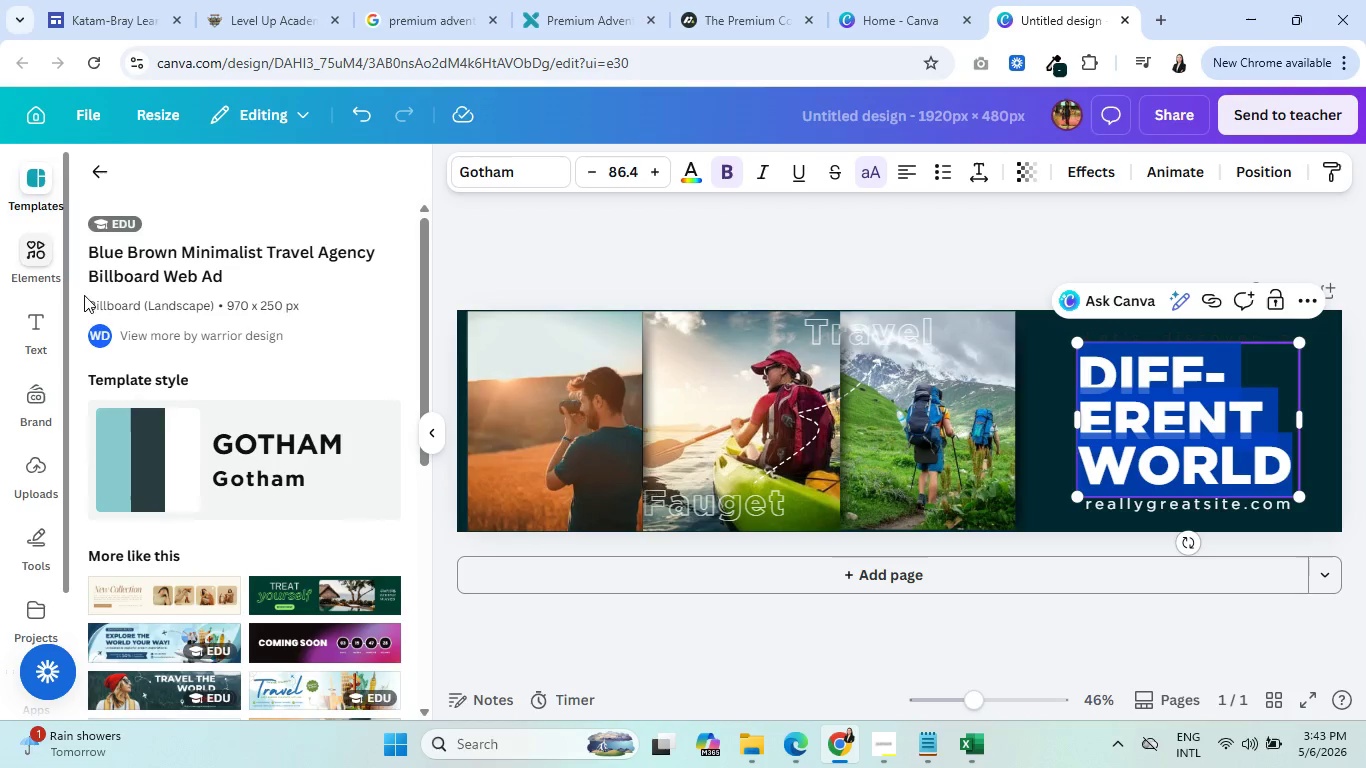 
scroll: coordinate [176, 422], scroll_direction: down, amount: 3.0
 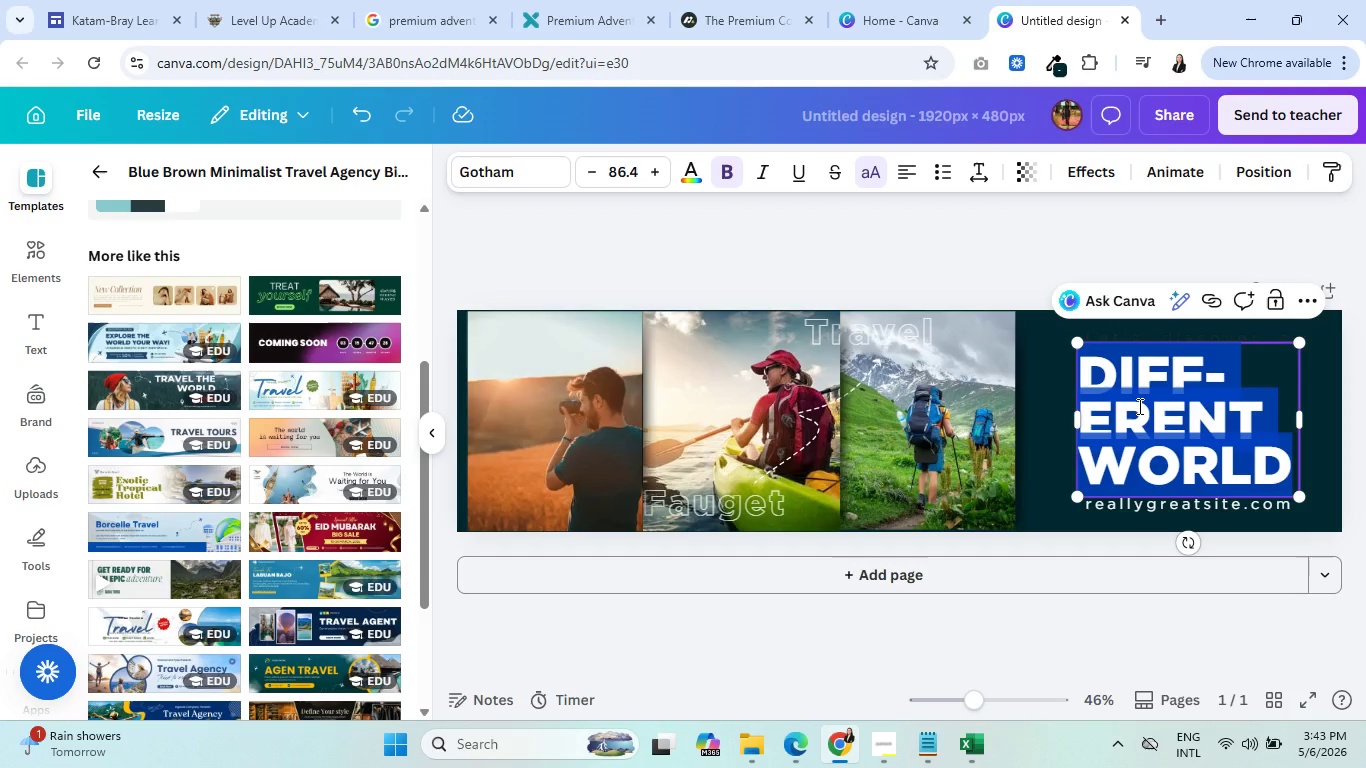 
wait(41.58)
 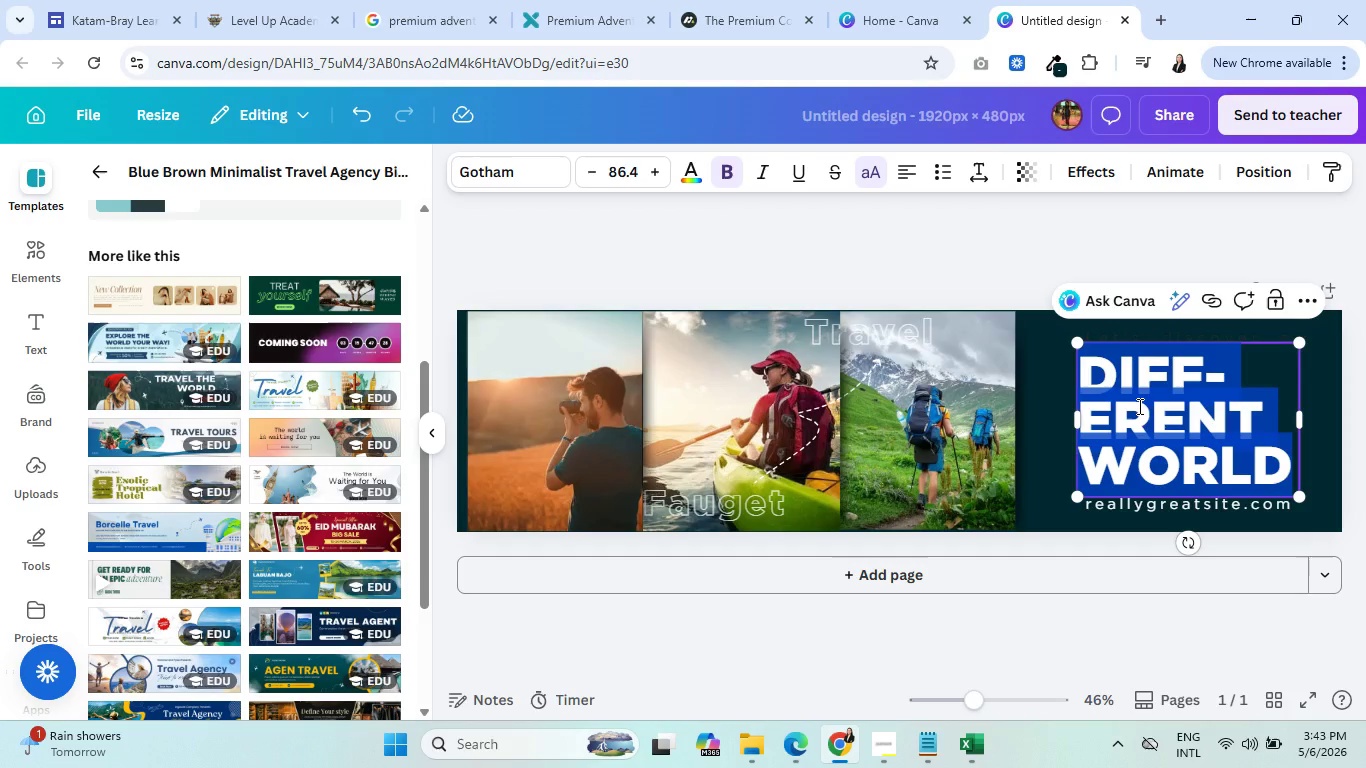 
left_click([37, 263])
 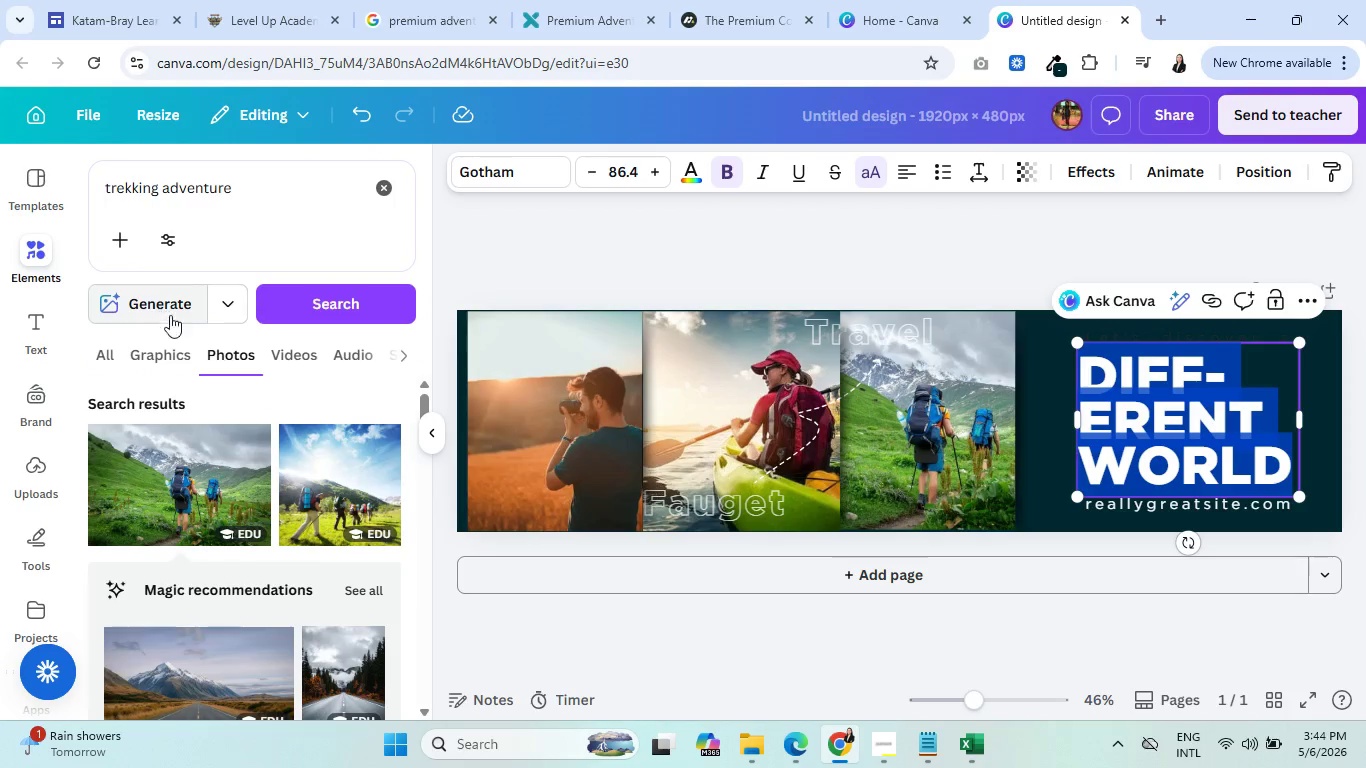 
scroll: coordinate [204, 349], scroll_direction: up, amount: 3.0
 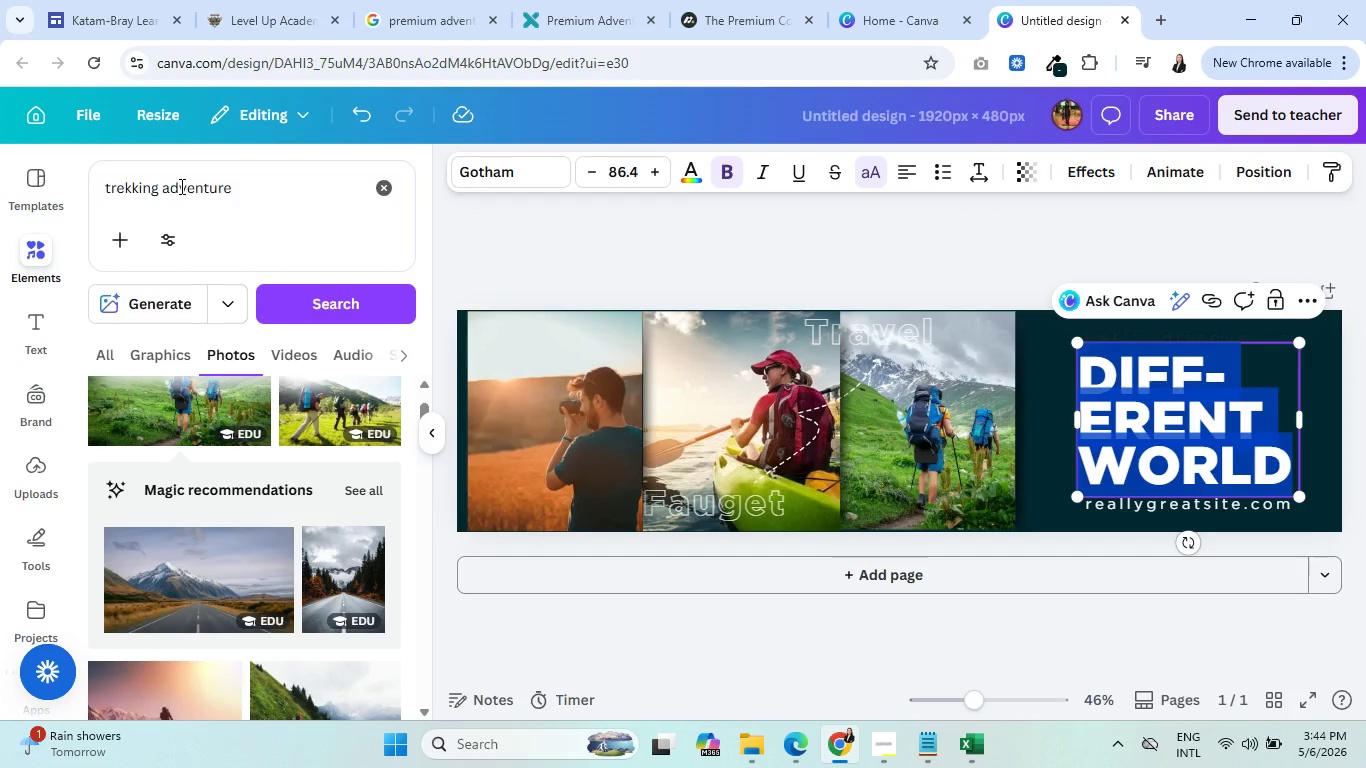 
left_click([180, 186])
 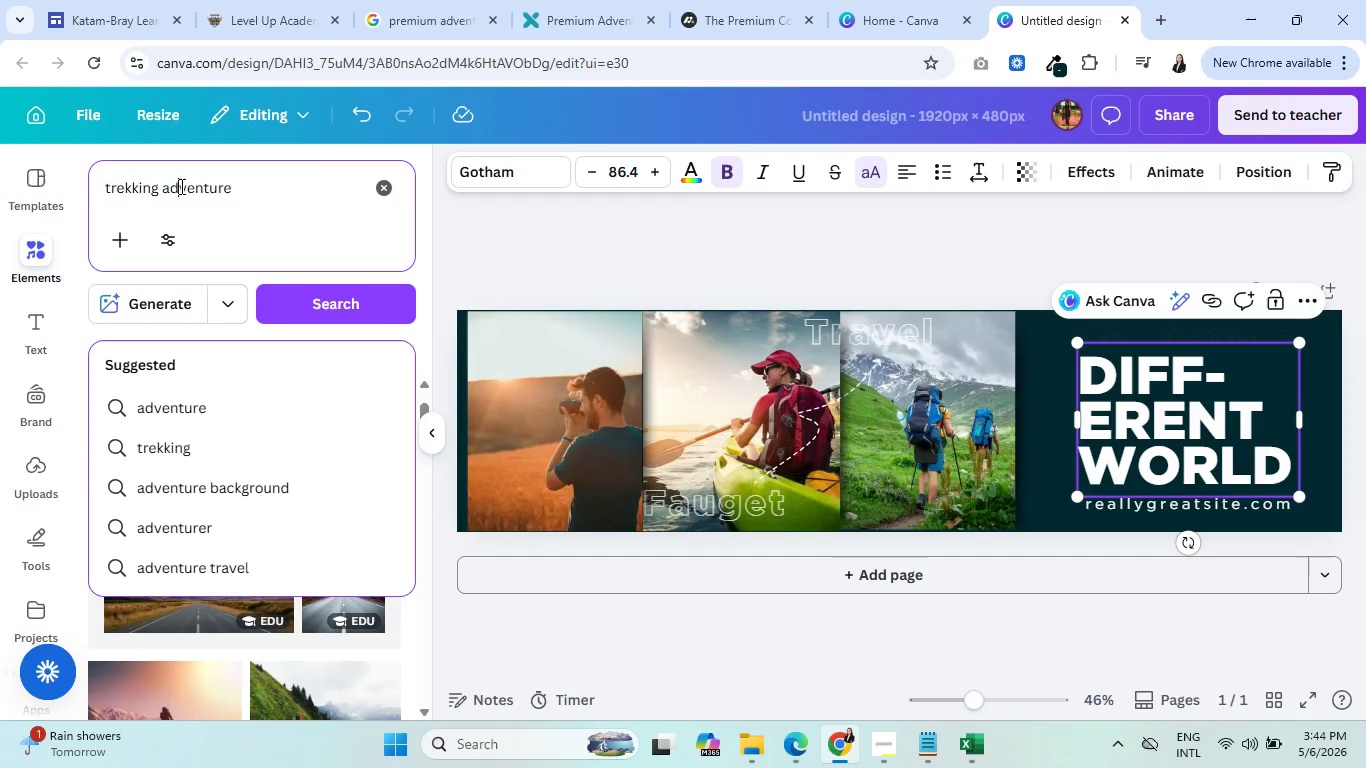 
double_click([180, 186])
 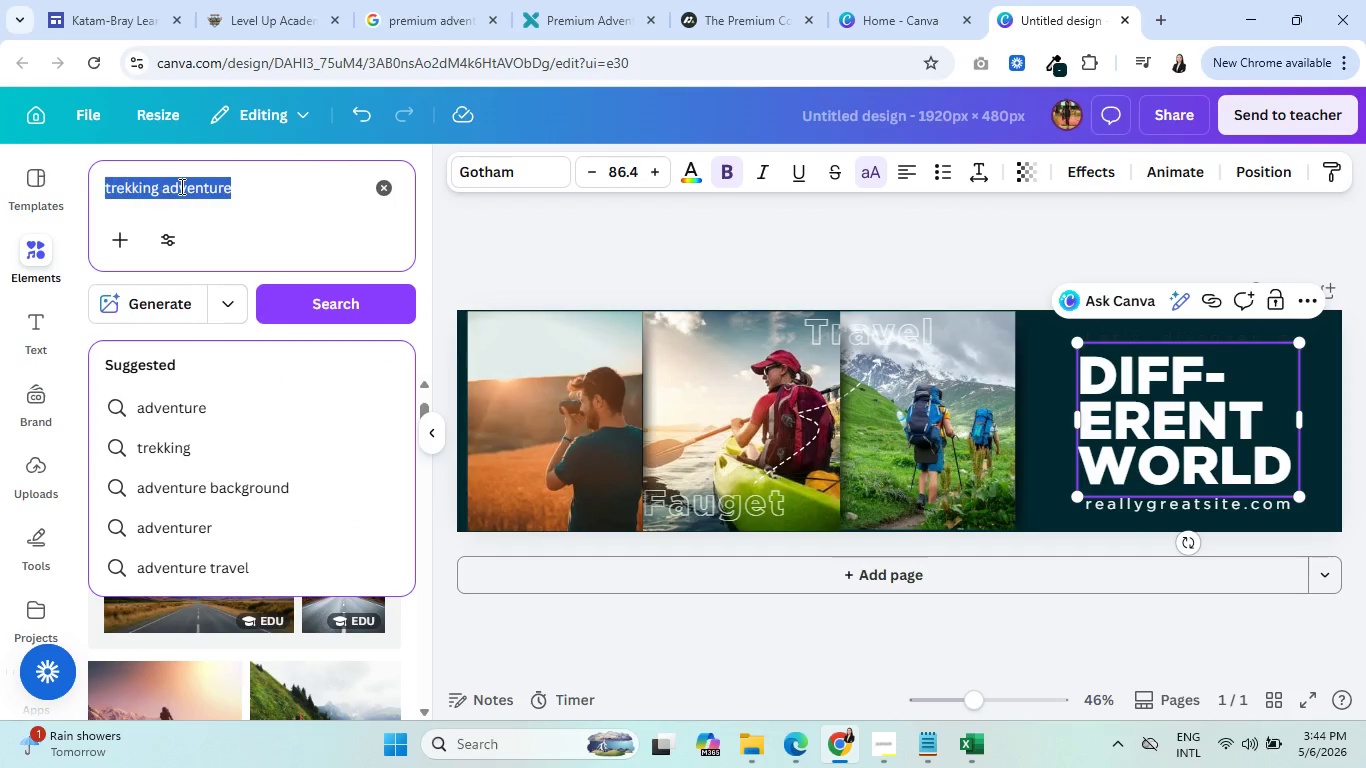 
triple_click([180, 186])
 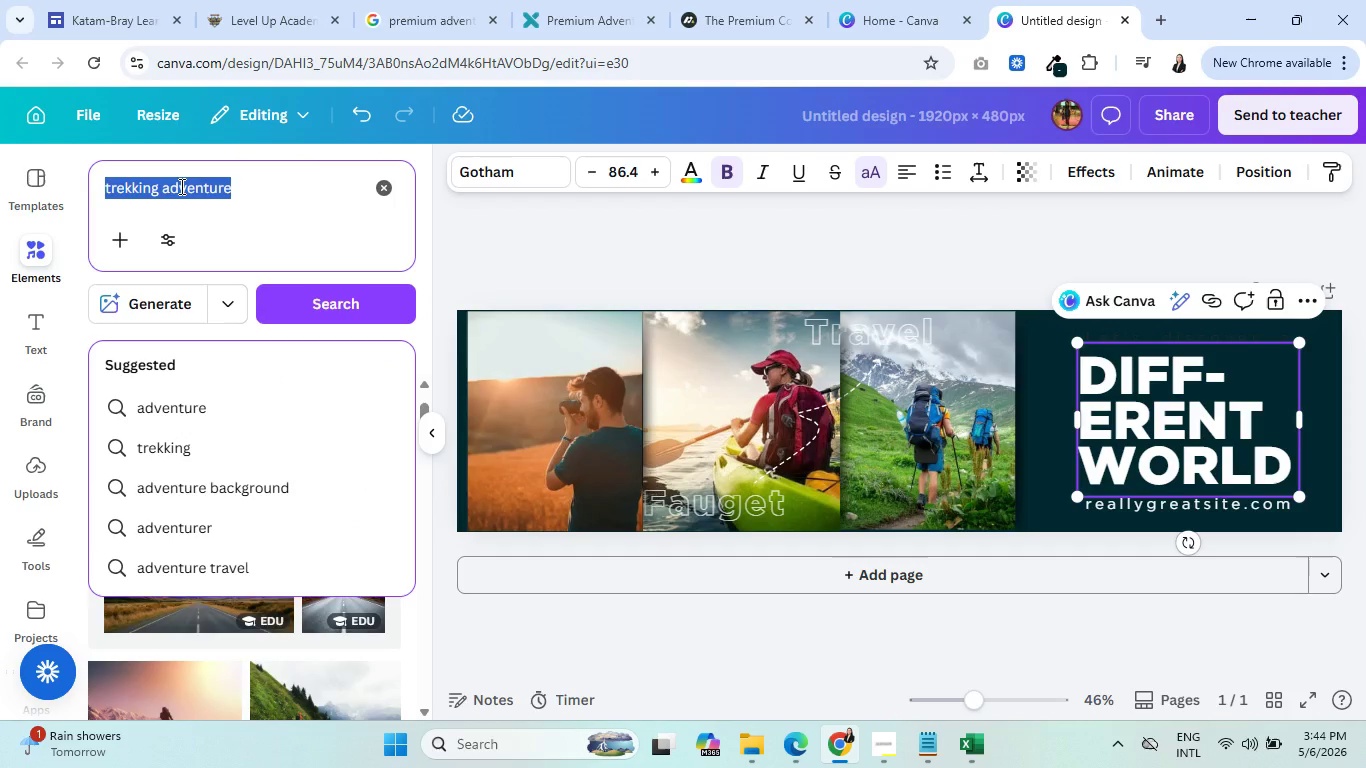 
type(adevnture )
key(Backspace)
key(Backspace)
key(Backspace)
key(Backspace)
key(Backspace)
key(Backspace)
key(Backspace)
key(Backspace)
type(venture lgog)
key(Backspace)
key(Backspace)
key(Backspace)
type(ogo)
 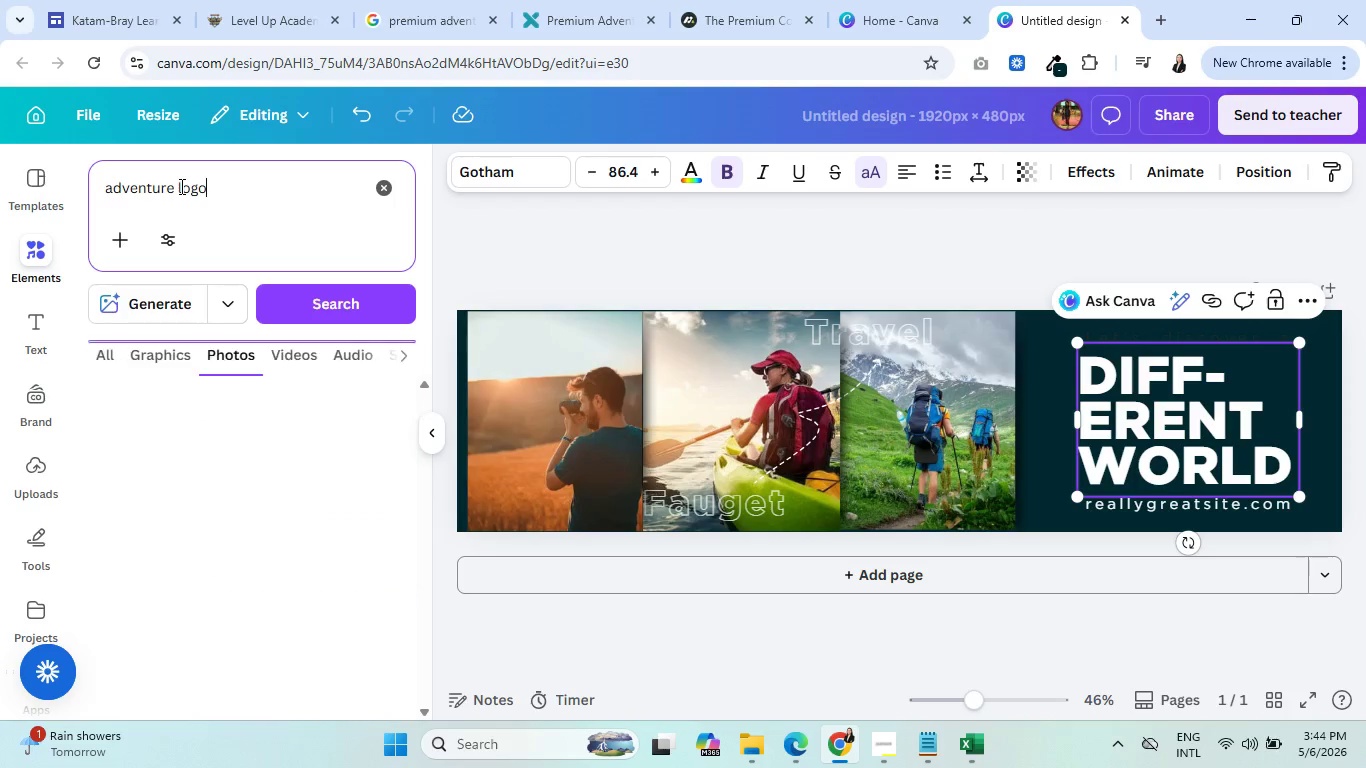 
key(Enter)
 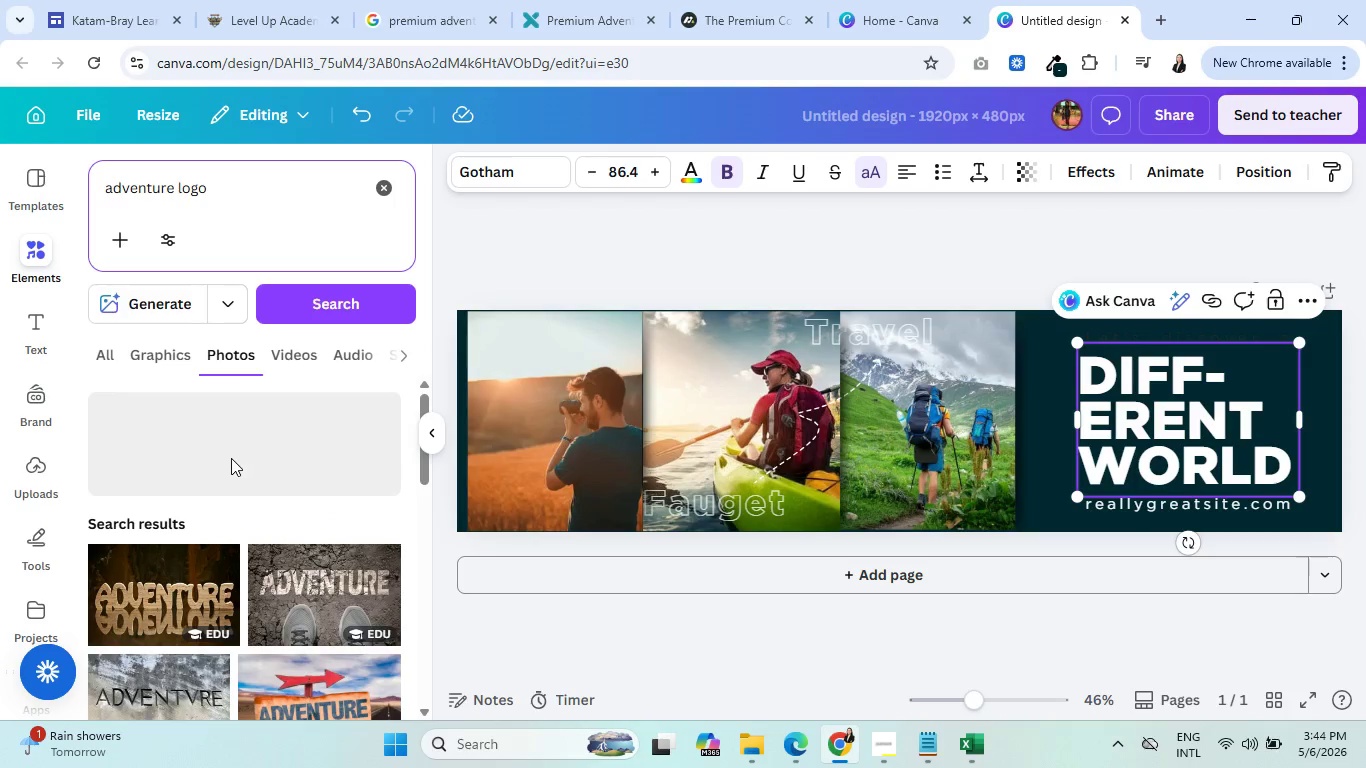 
left_click([151, 347])
 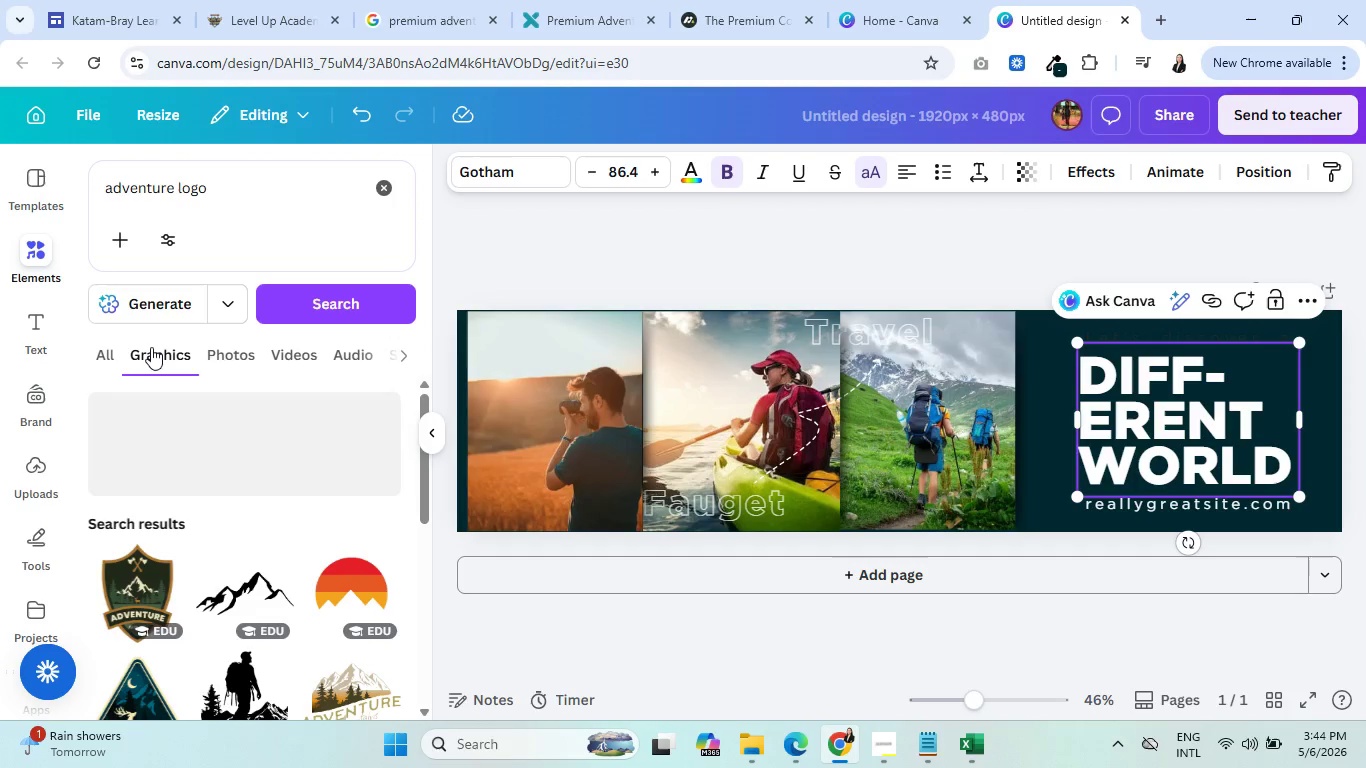 
scroll: coordinate [244, 617], scroll_direction: down, amount: 4.0
 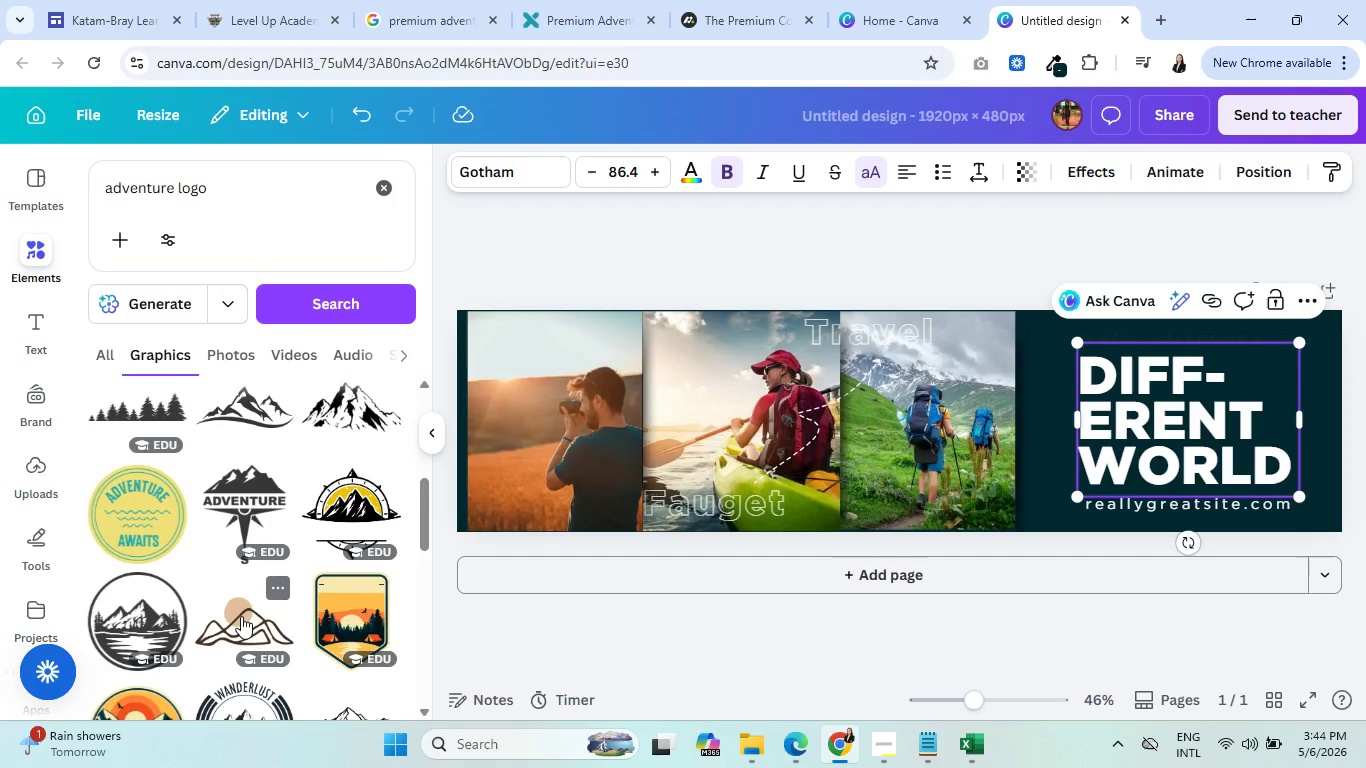 
wait(5.81)
 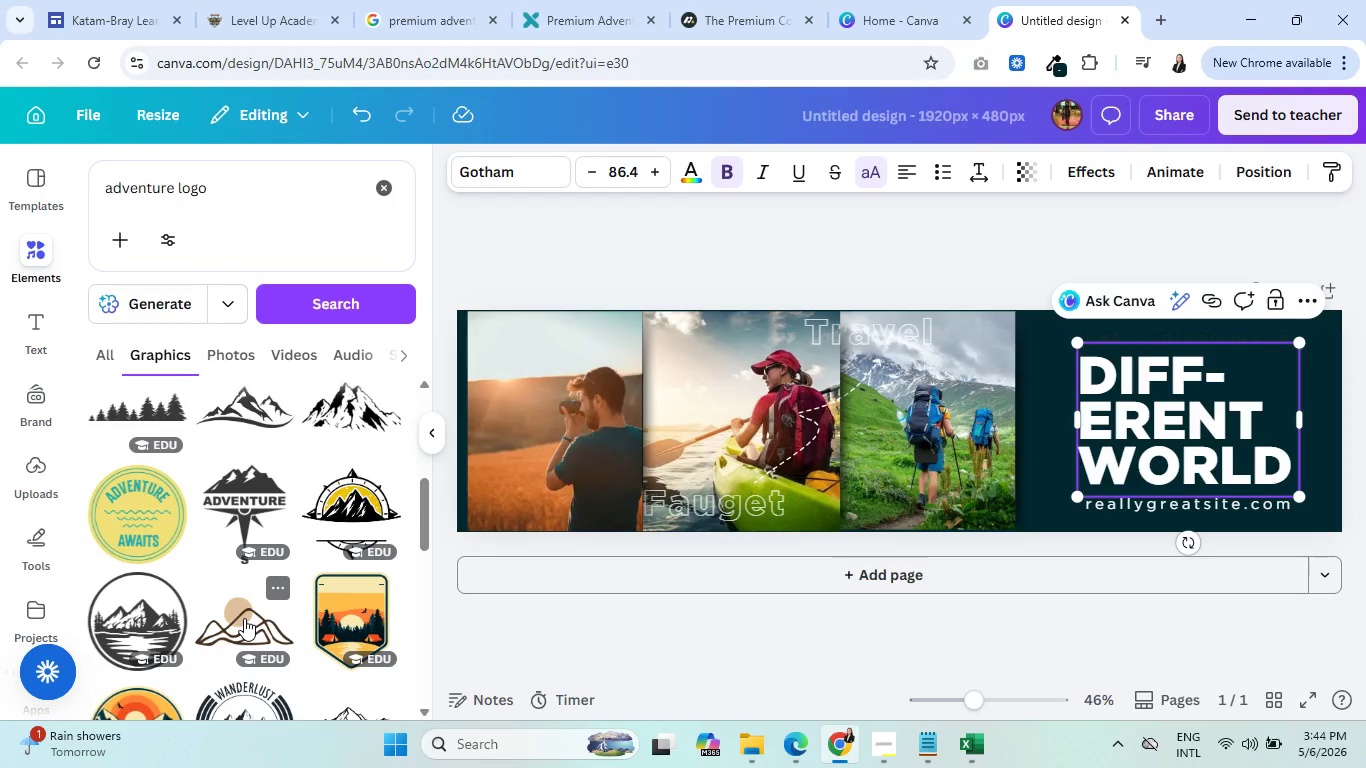 
scroll: coordinate [229, 594], scroll_direction: down, amount: 3.0
 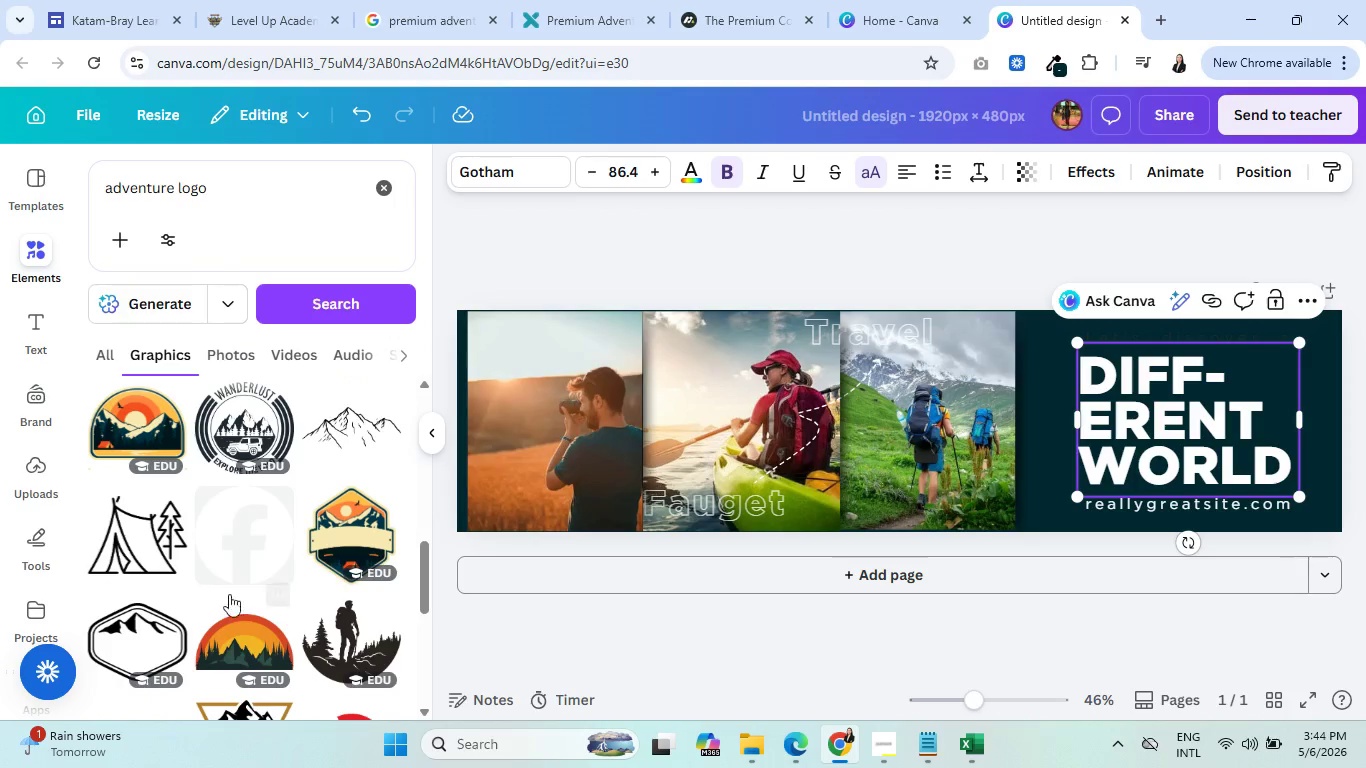 
mouse_move([220, 560])
 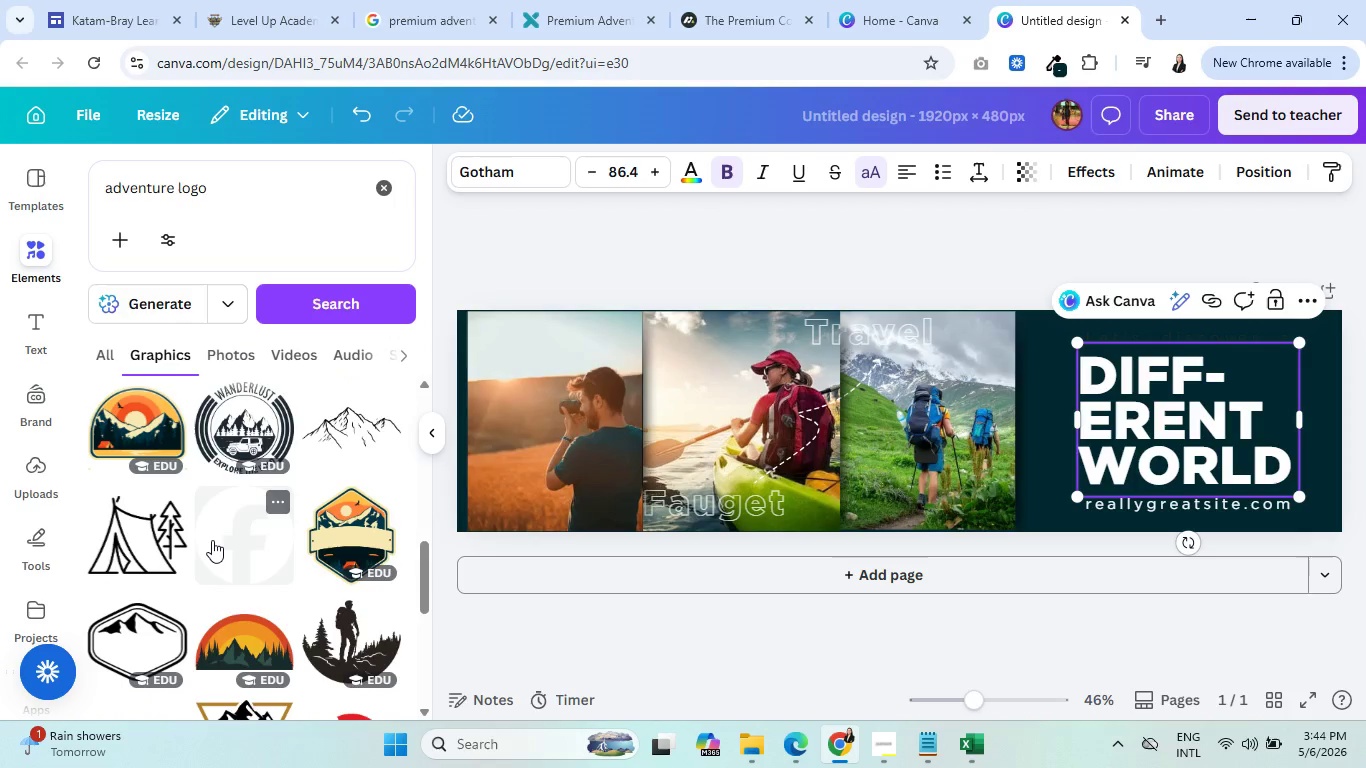 
scroll: coordinate [239, 567], scroll_direction: down, amount: 3.0
 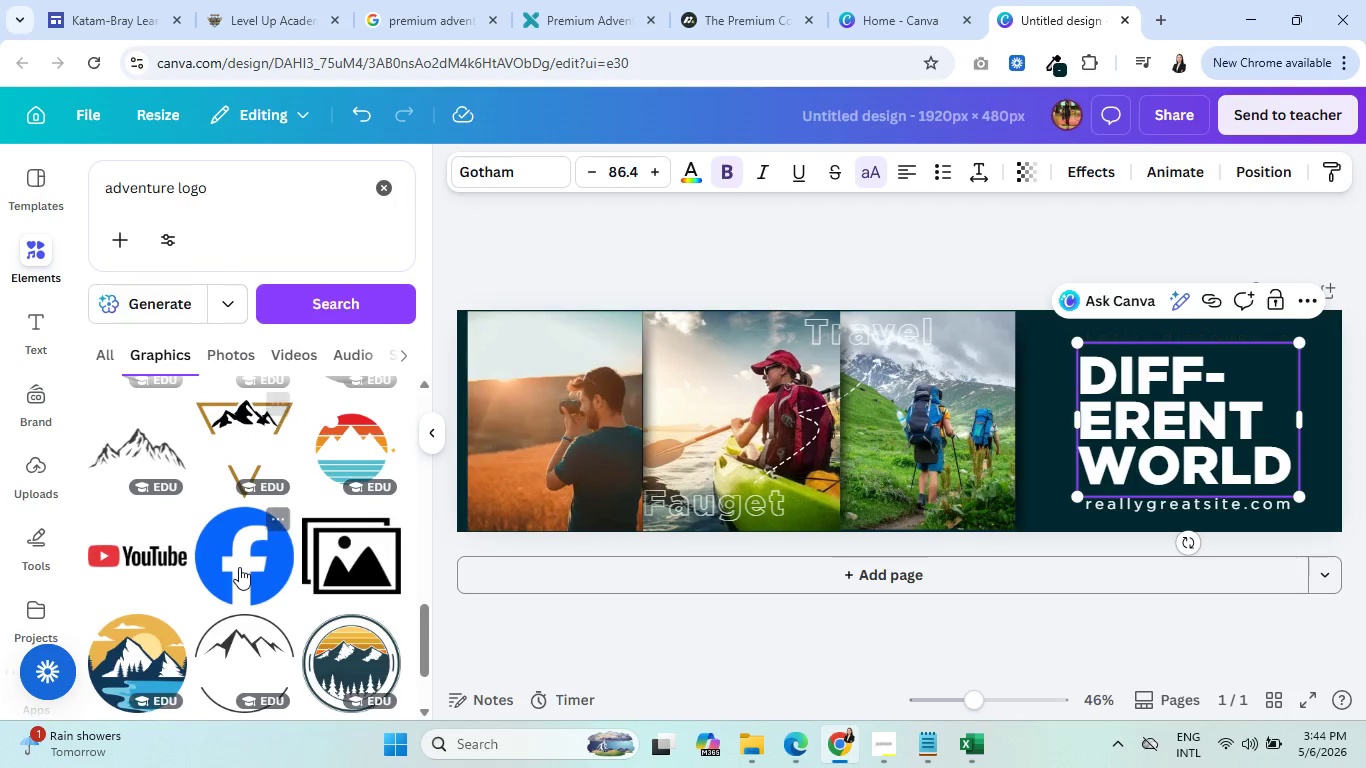 
scroll: coordinate [239, 567], scroll_direction: up, amount: 2.0
 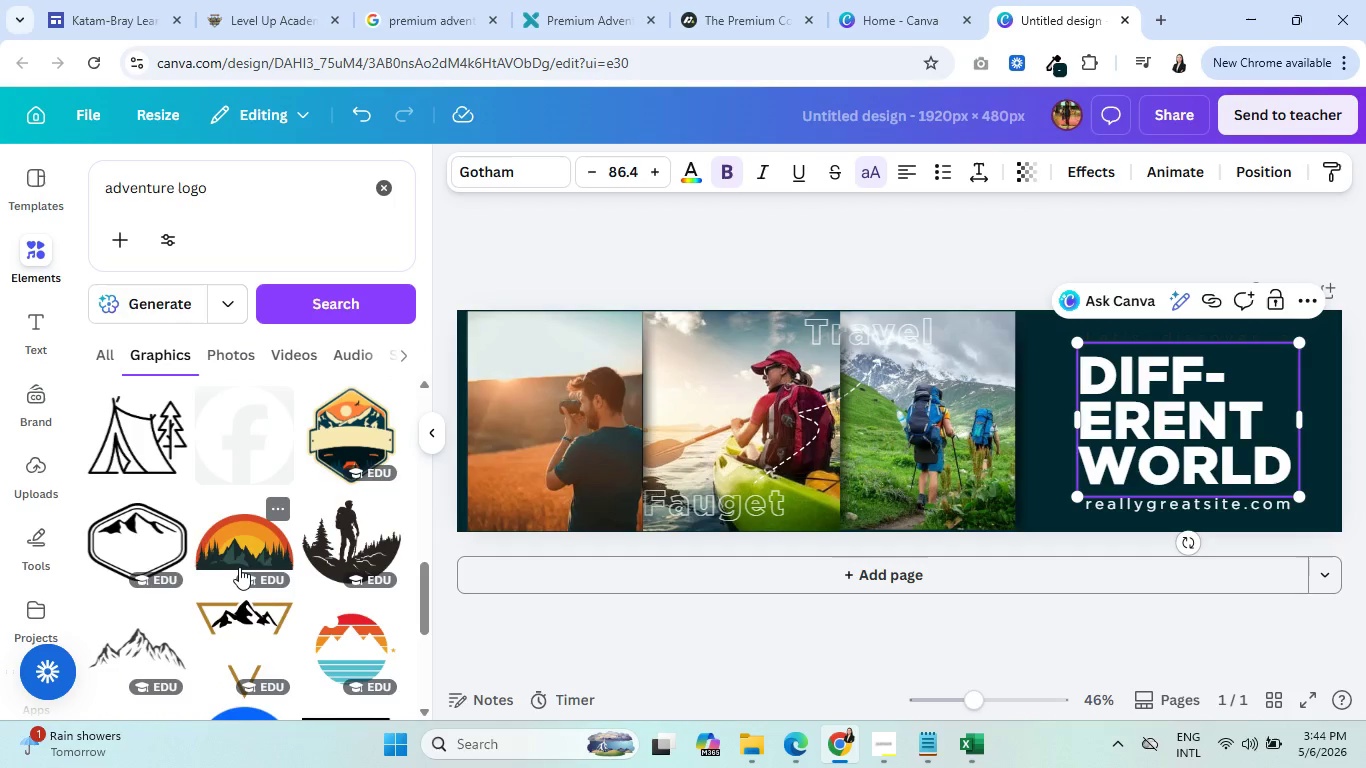 
scroll: coordinate [199, 542], scroll_direction: down, amount: 4.0
 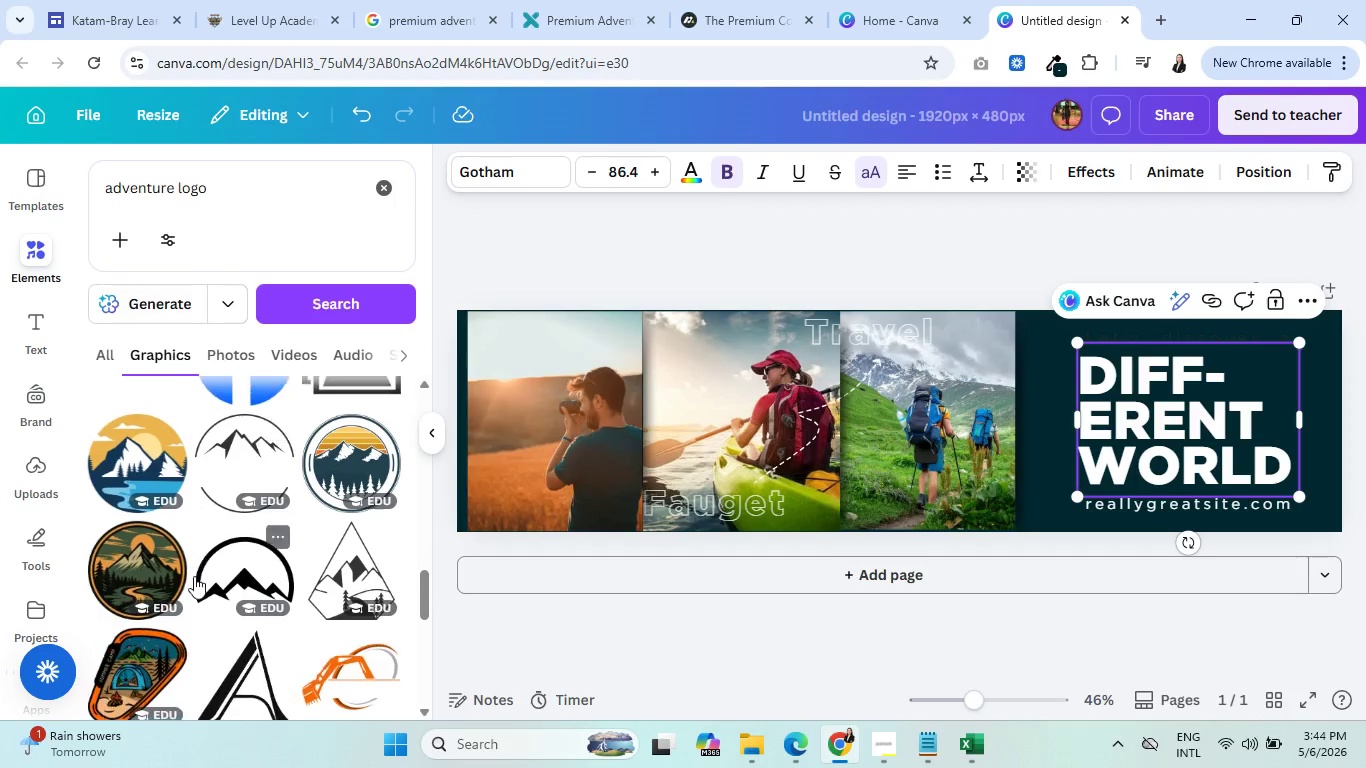 
mouse_move([187, 530])
 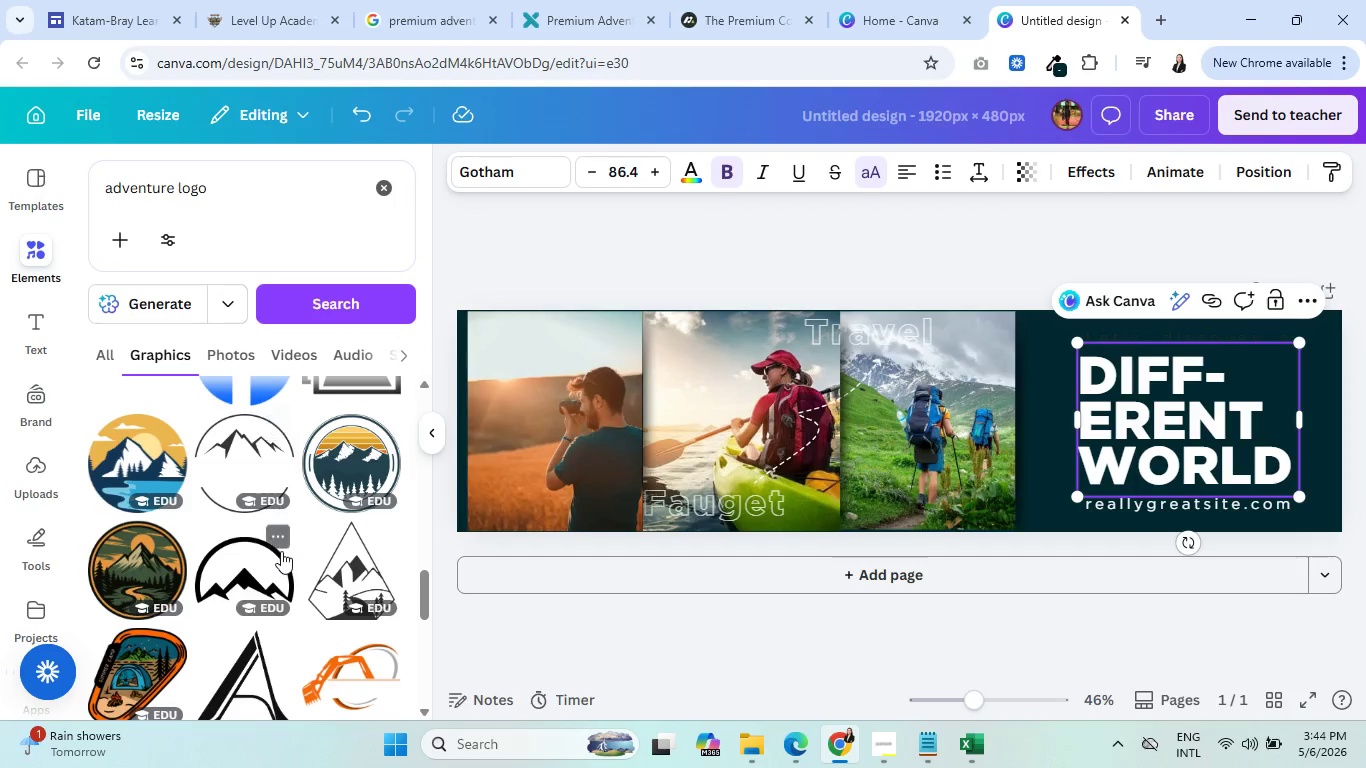 
scroll: coordinate [265, 535], scroll_direction: down, amount: 9.0
 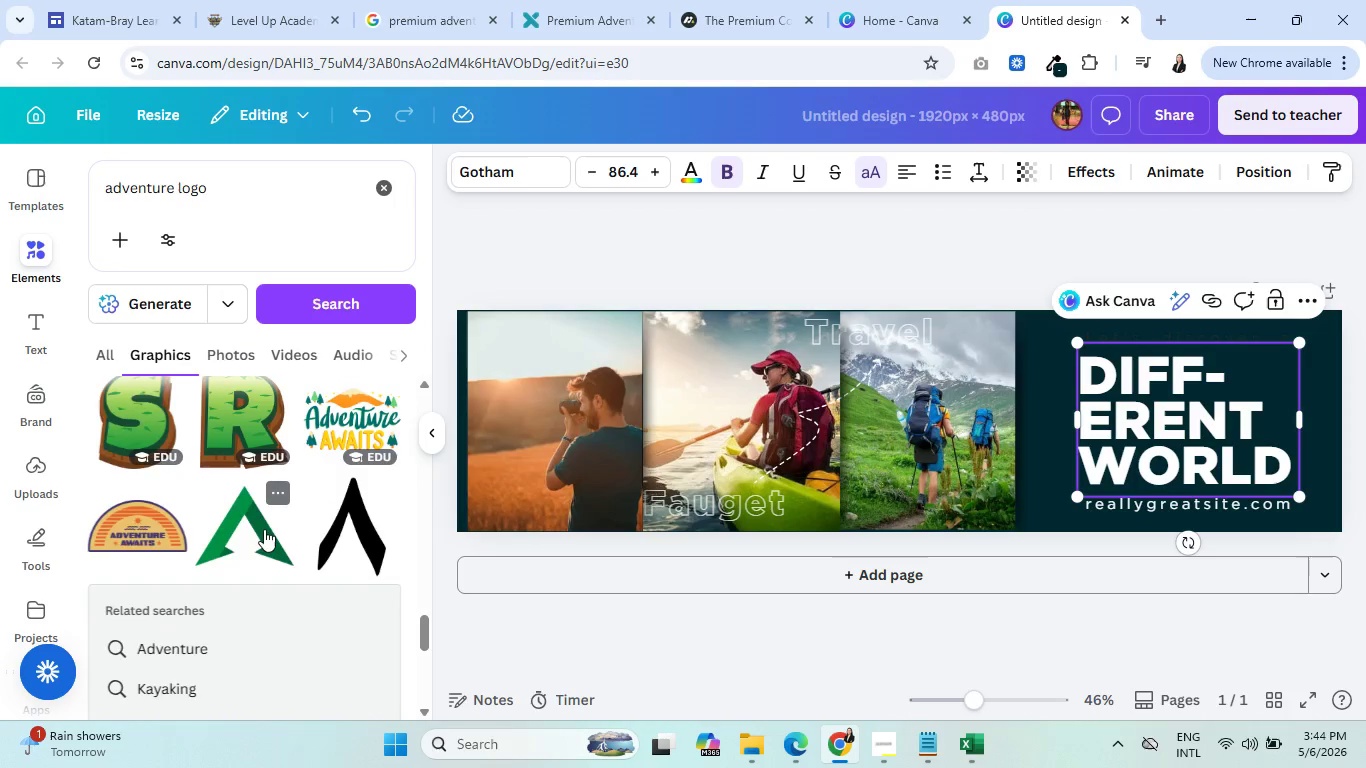 
scroll: coordinate [264, 526], scroll_direction: none, amount: 0.0
 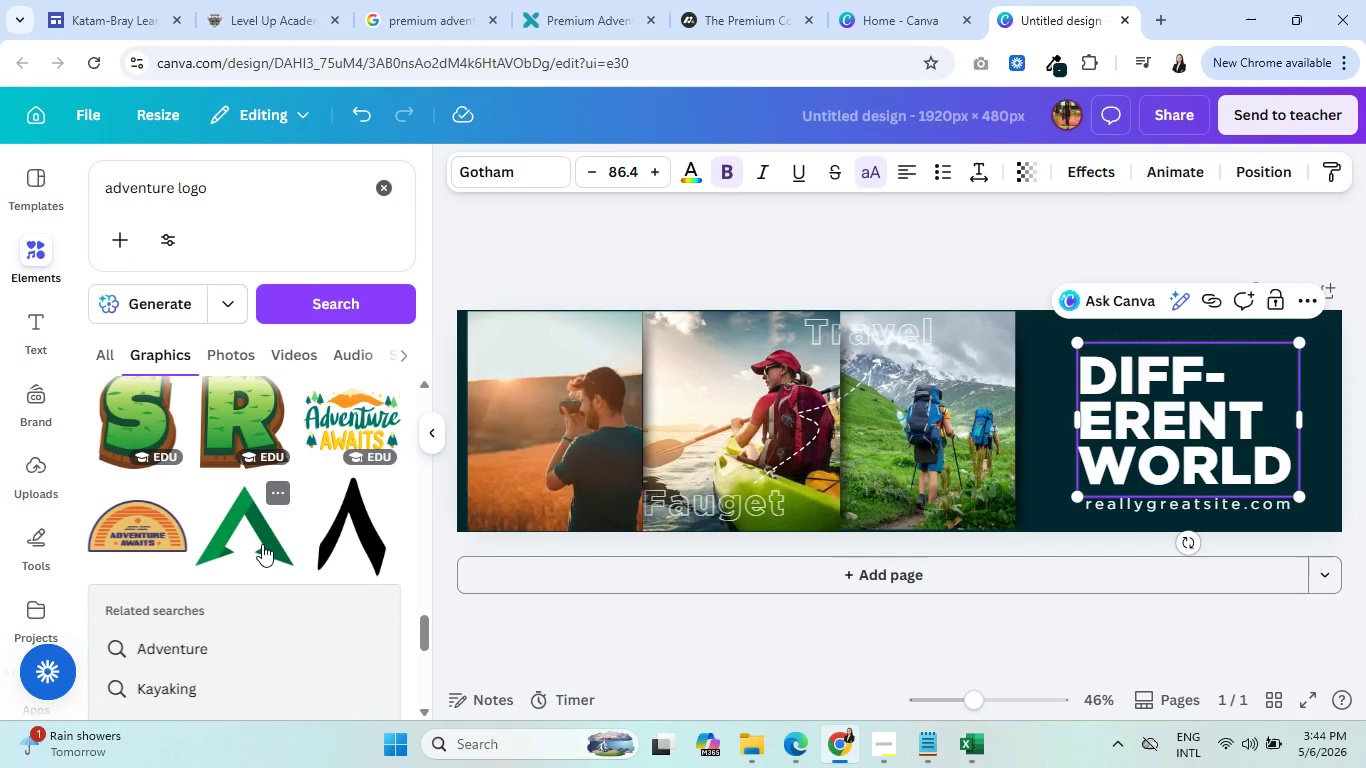 
scroll: coordinate [262, 544], scroll_direction: up, amount: 3.0
 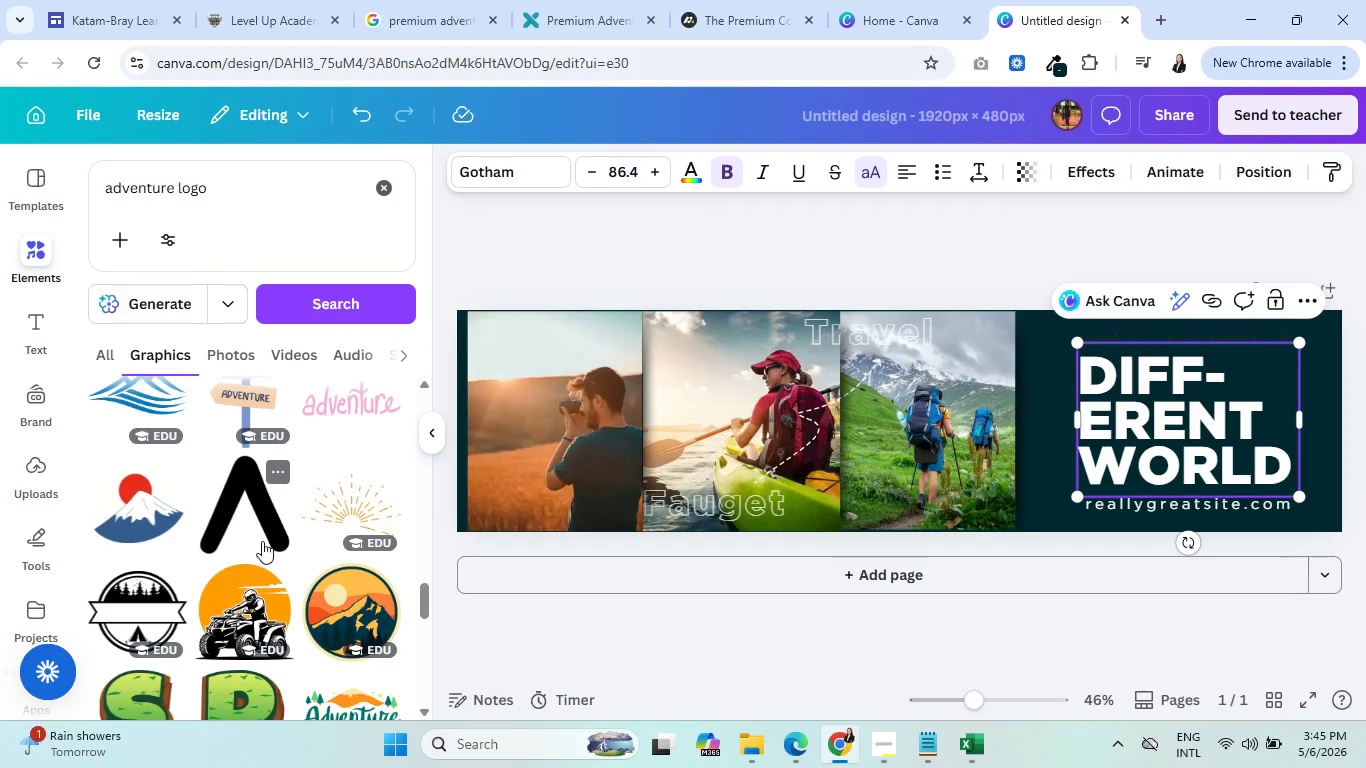 
scroll: coordinate [262, 541], scroll_direction: down, amount: 1.0
 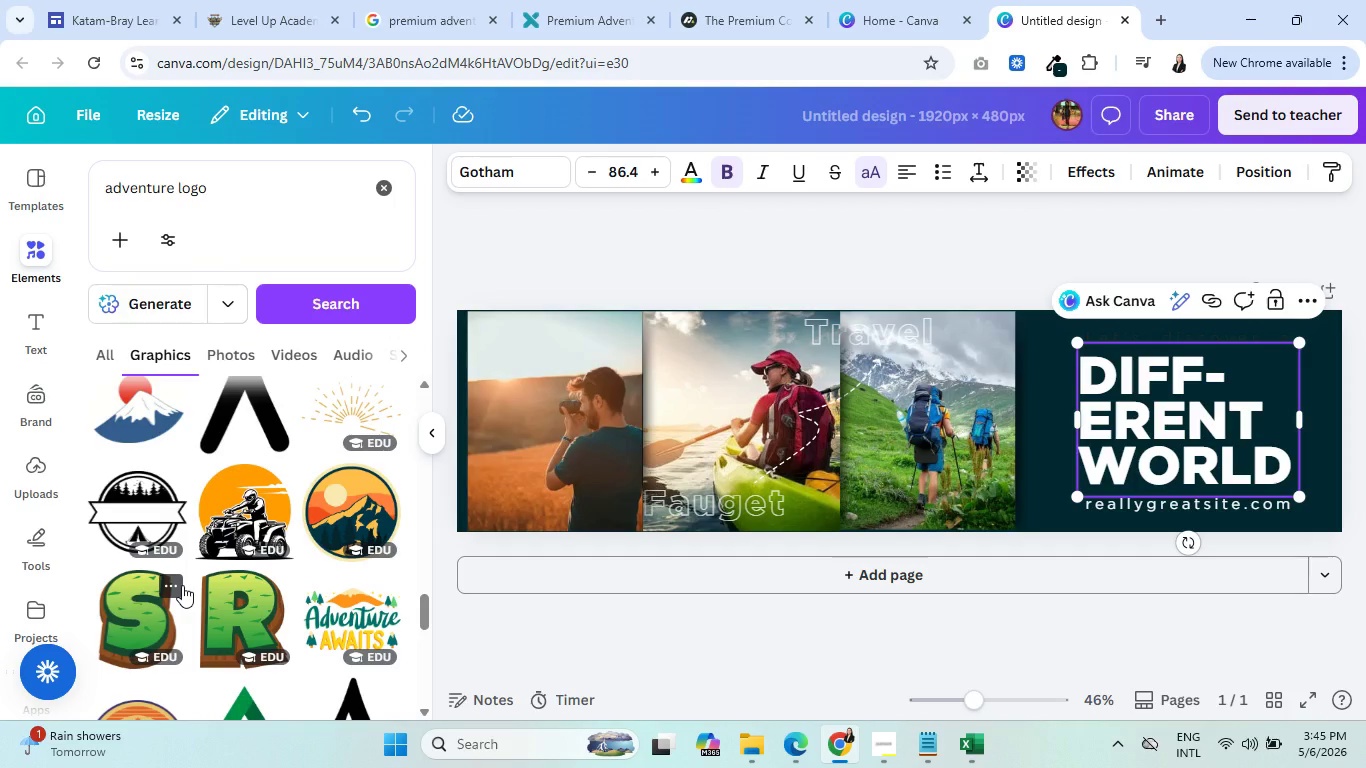 
wait(9.31)
 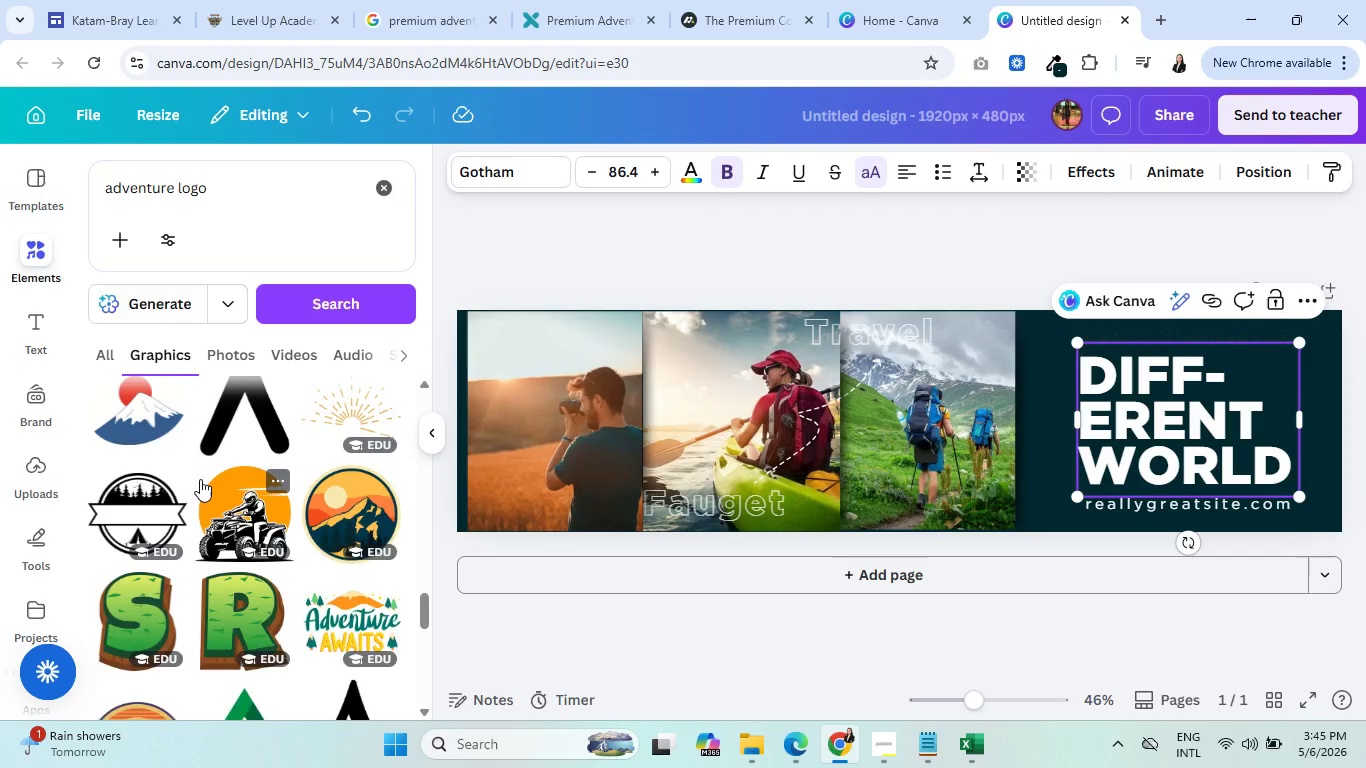 
scroll: coordinate [200, 479], scroll_direction: up, amount: 2.0
 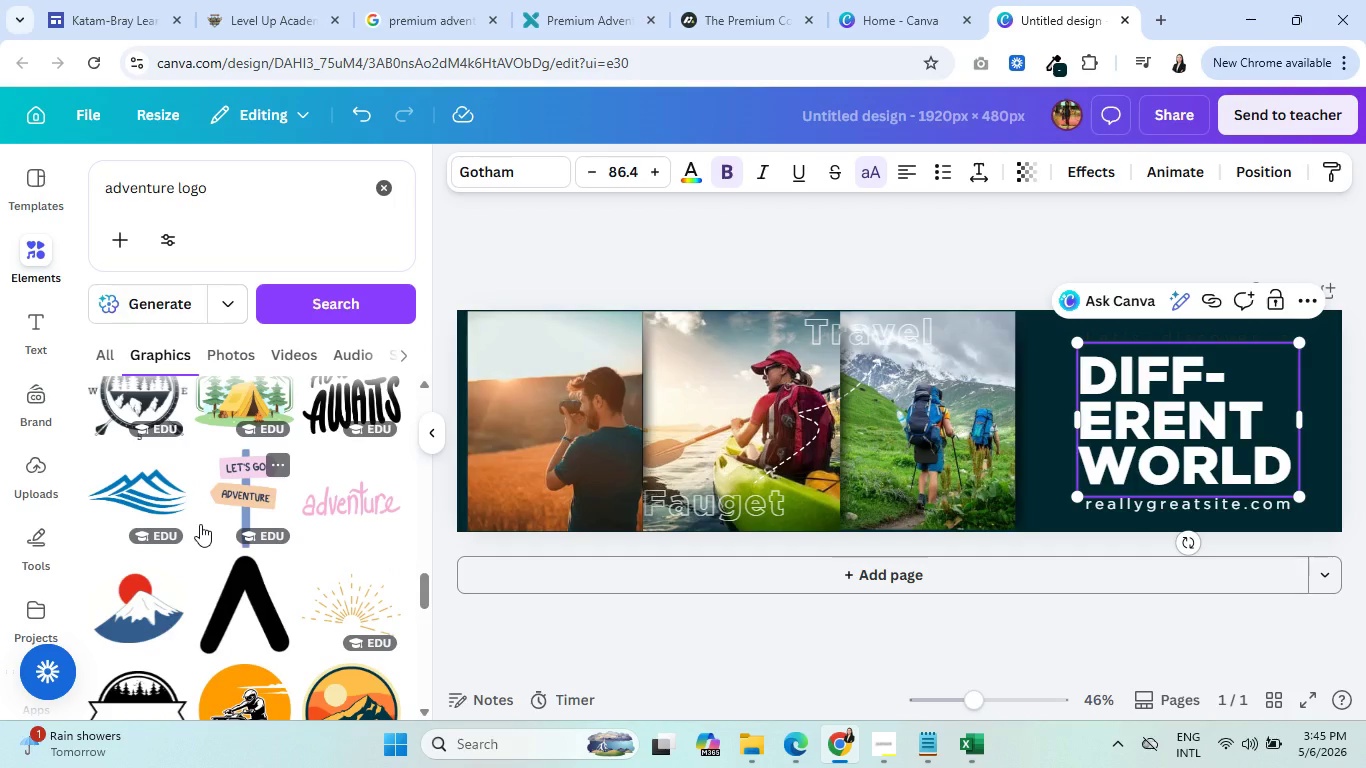 
mouse_move([200, 501])
 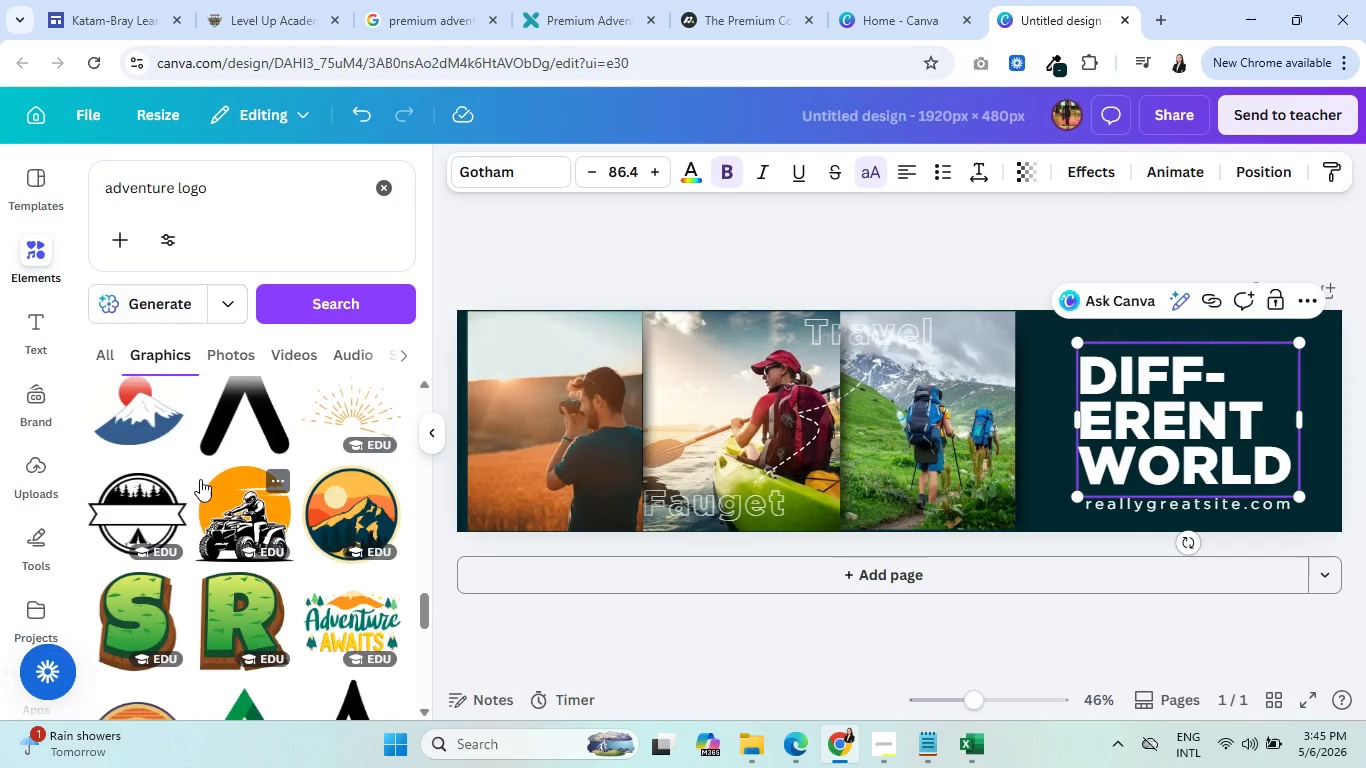 
scroll: coordinate [196, 541], scroll_direction: up, amount: 6.0
 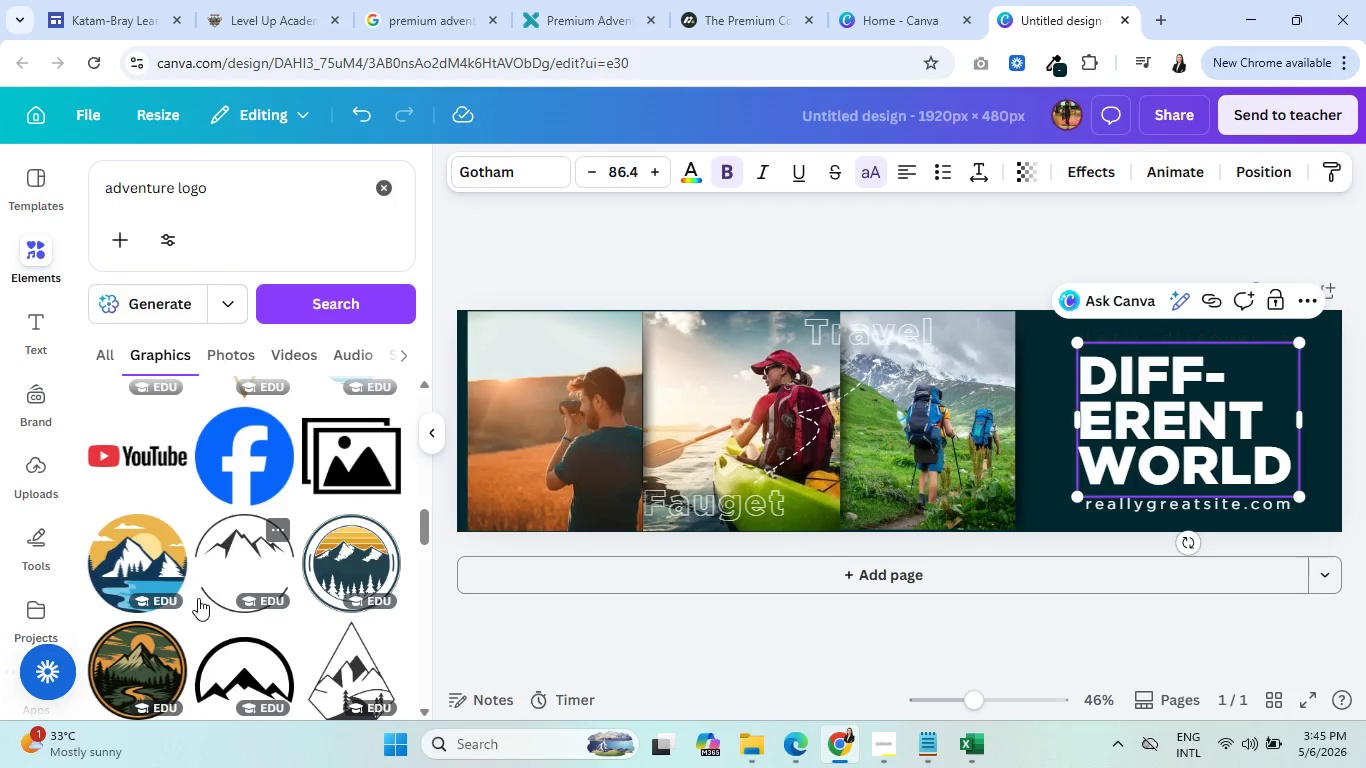 
scroll: coordinate [230, 543], scroll_direction: up, amount: 6.0
 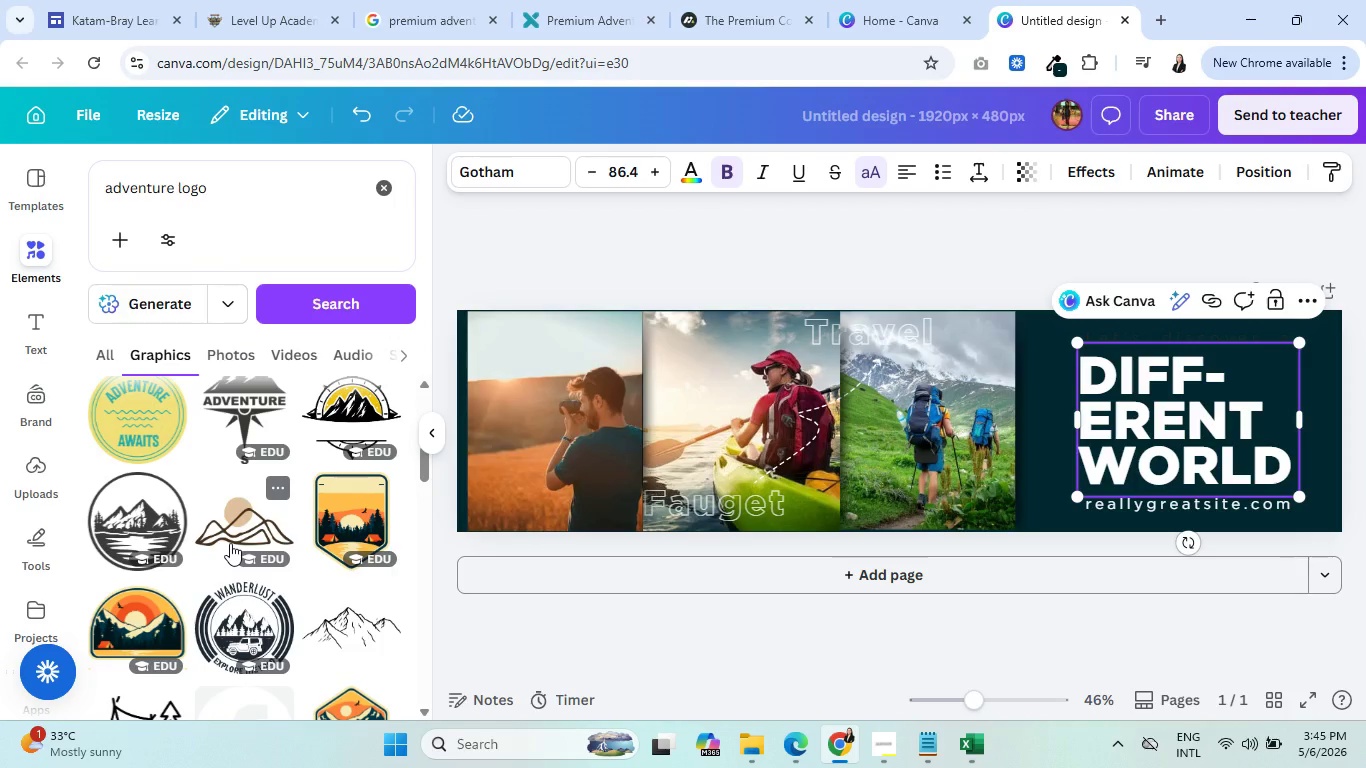 
wait(9.36)
 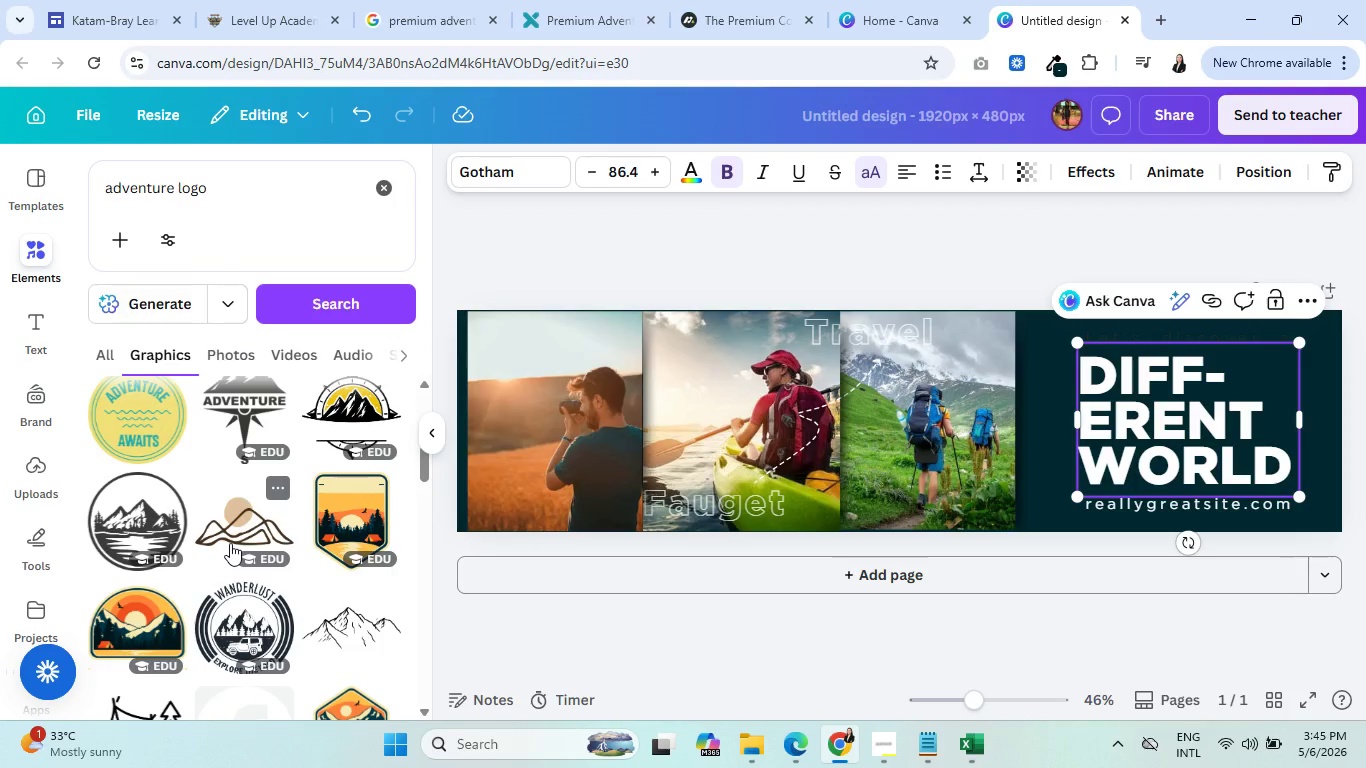 
scroll: coordinate [235, 544], scroll_direction: up, amount: 4.0
 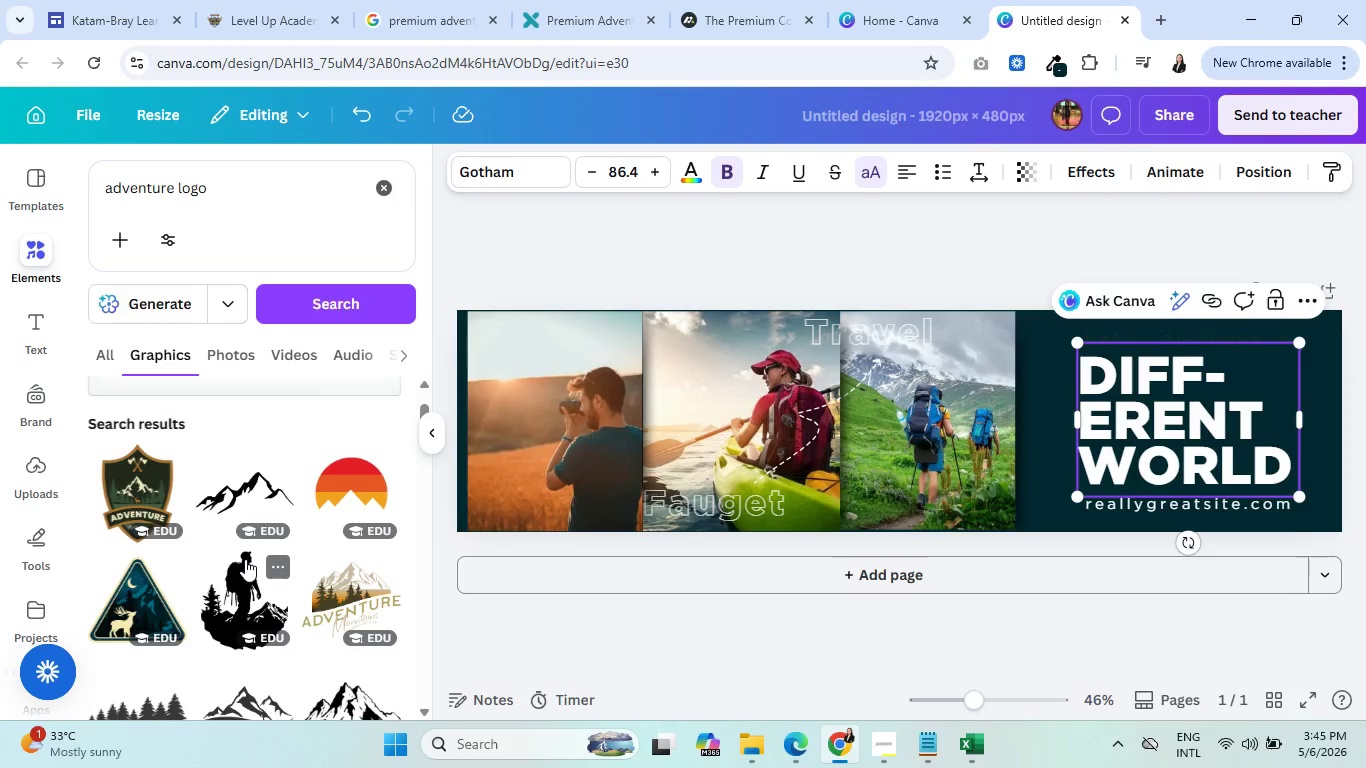 
wait(5.08)
 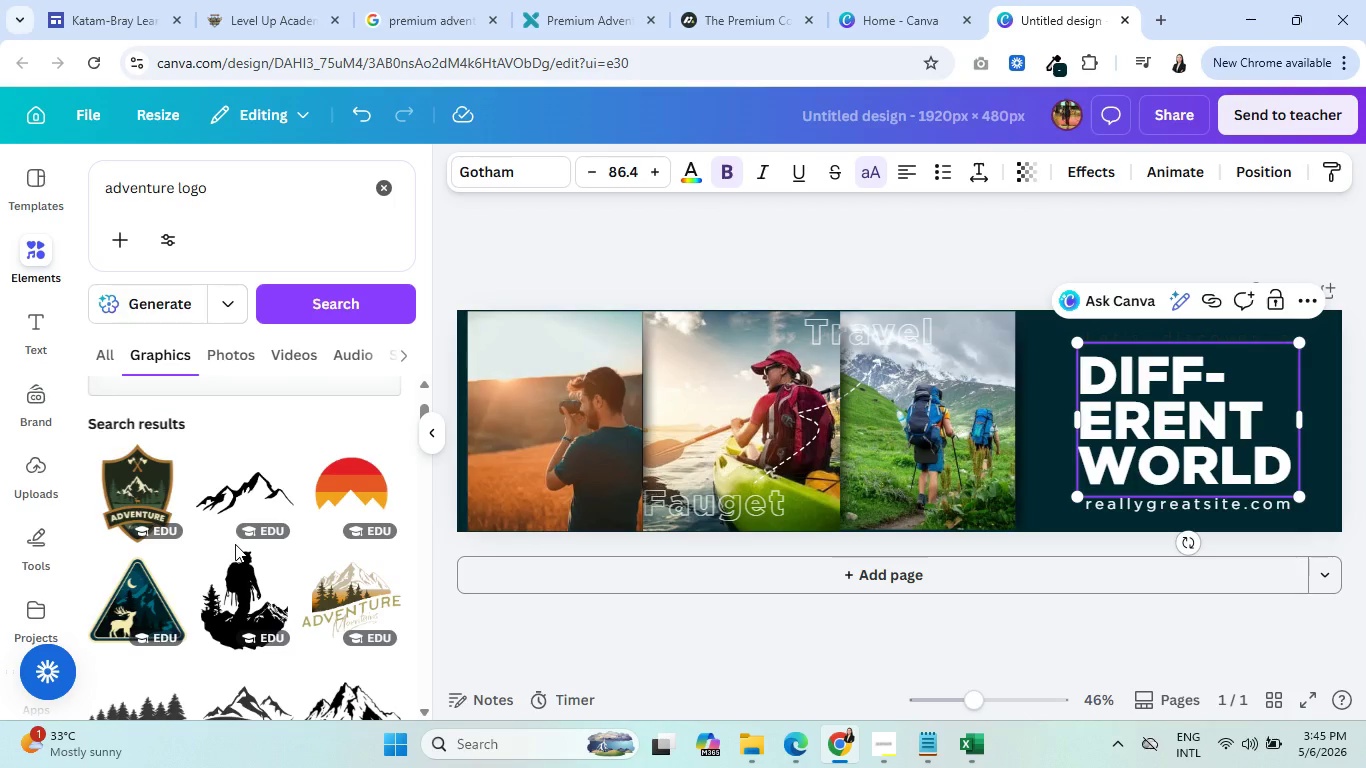 
scroll: coordinate [245, 559], scroll_direction: up, amount: 1.0
 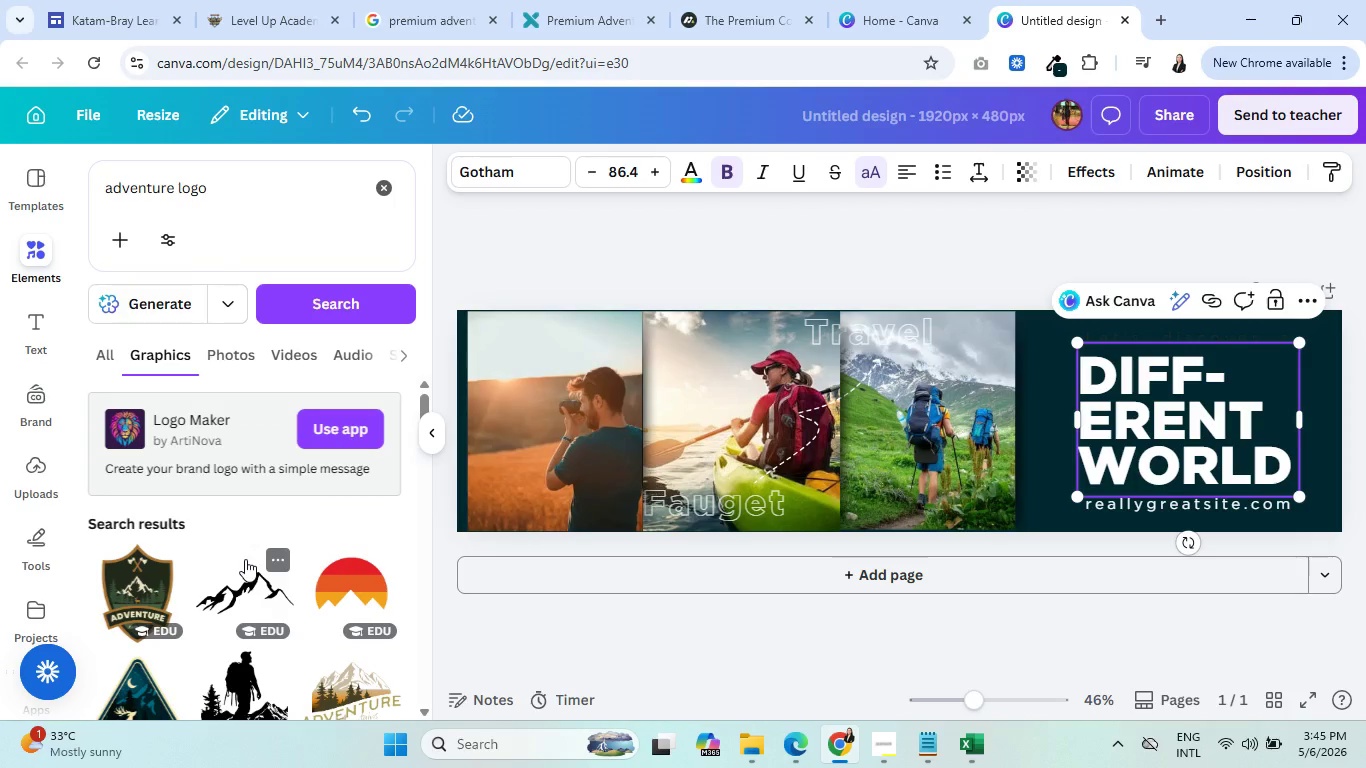 
scroll: coordinate [245, 559], scroll_direction: down, amount: 4.0
 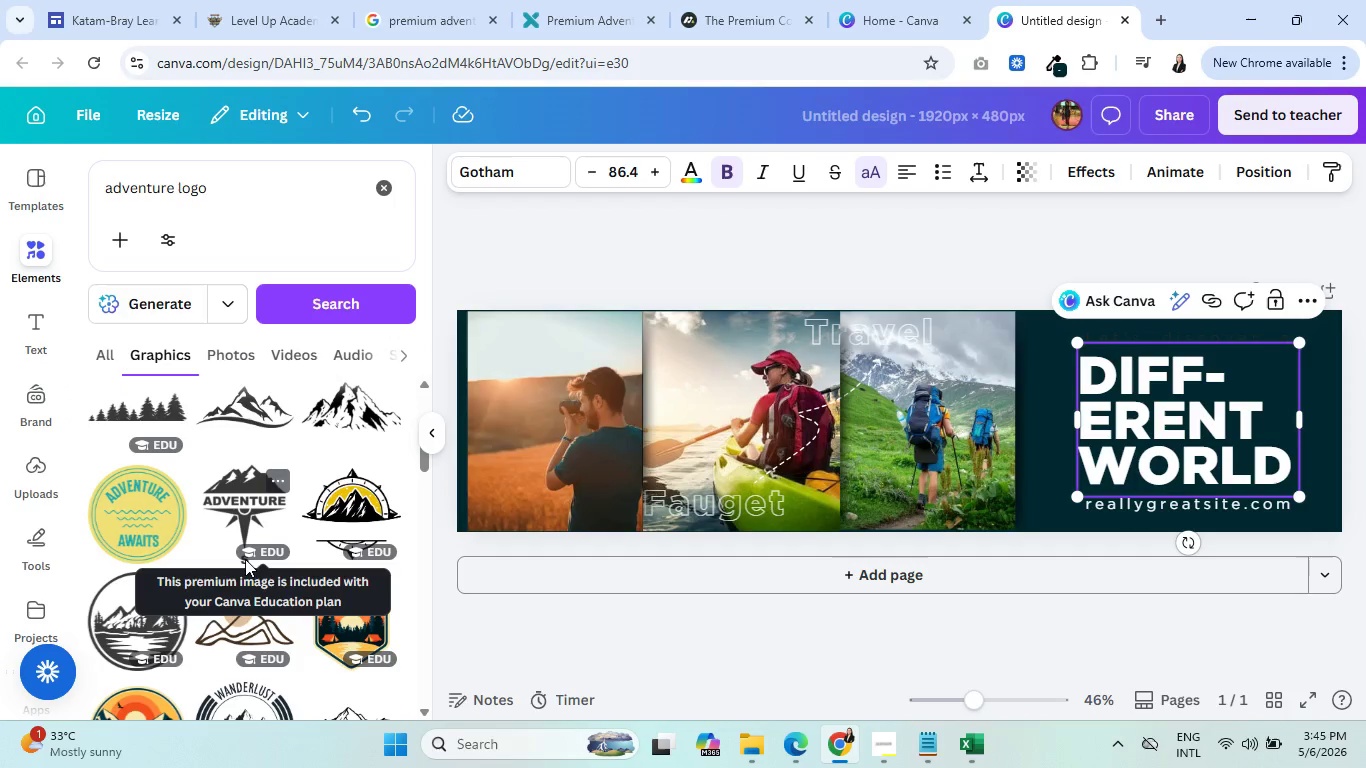 
wait(5.84)
 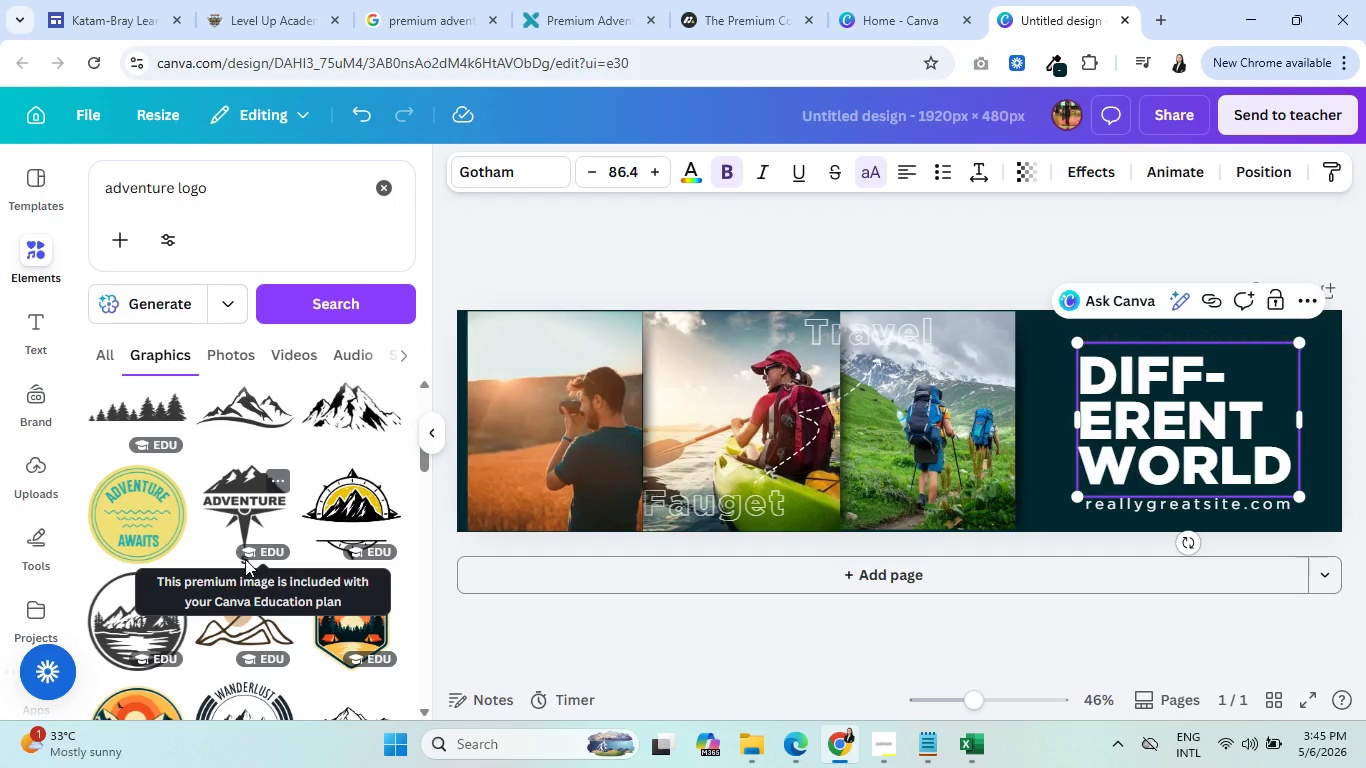 
scroll: coordinate [244, 558], scroll_direction: down, amount: 1.0
 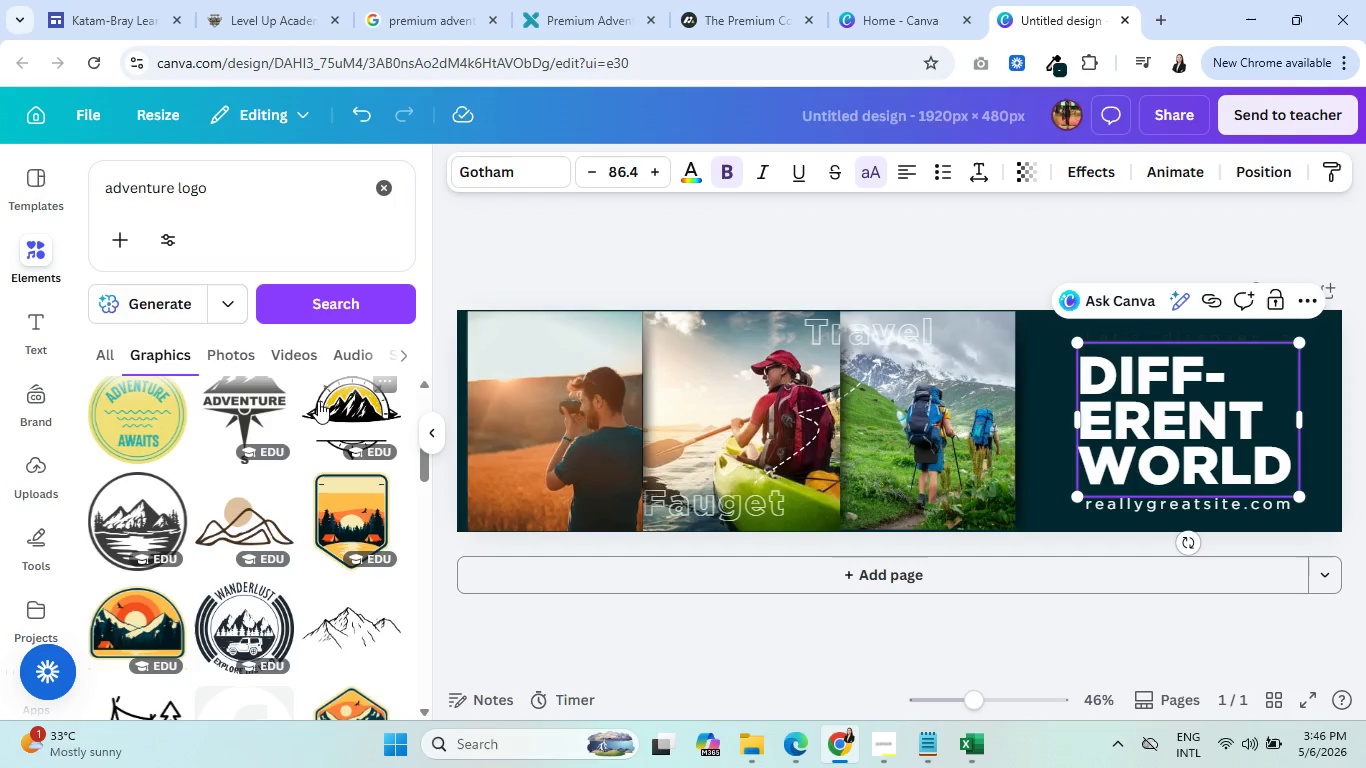 
left_click([335, 400])
 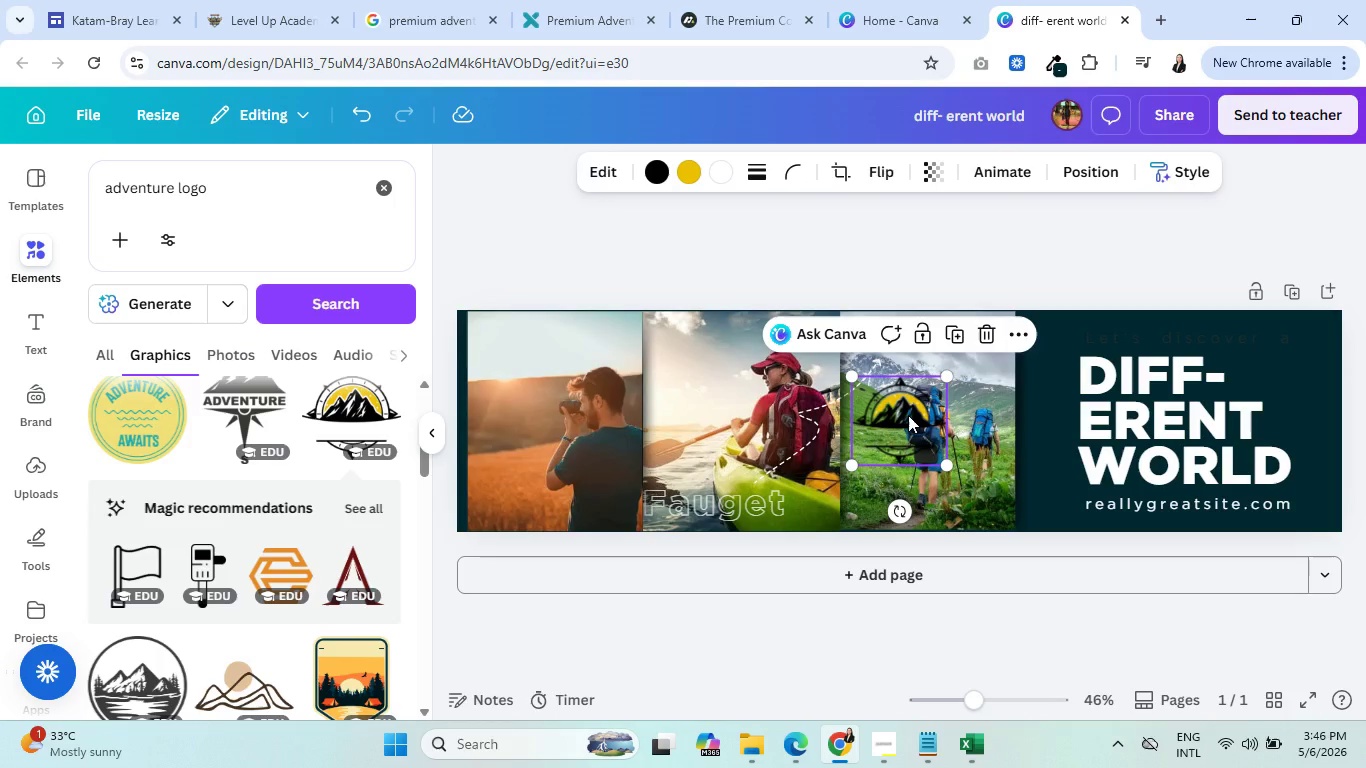 
left_click_drag(start_coordinate=[901, 410], to_coordinate=[1087, 352])
 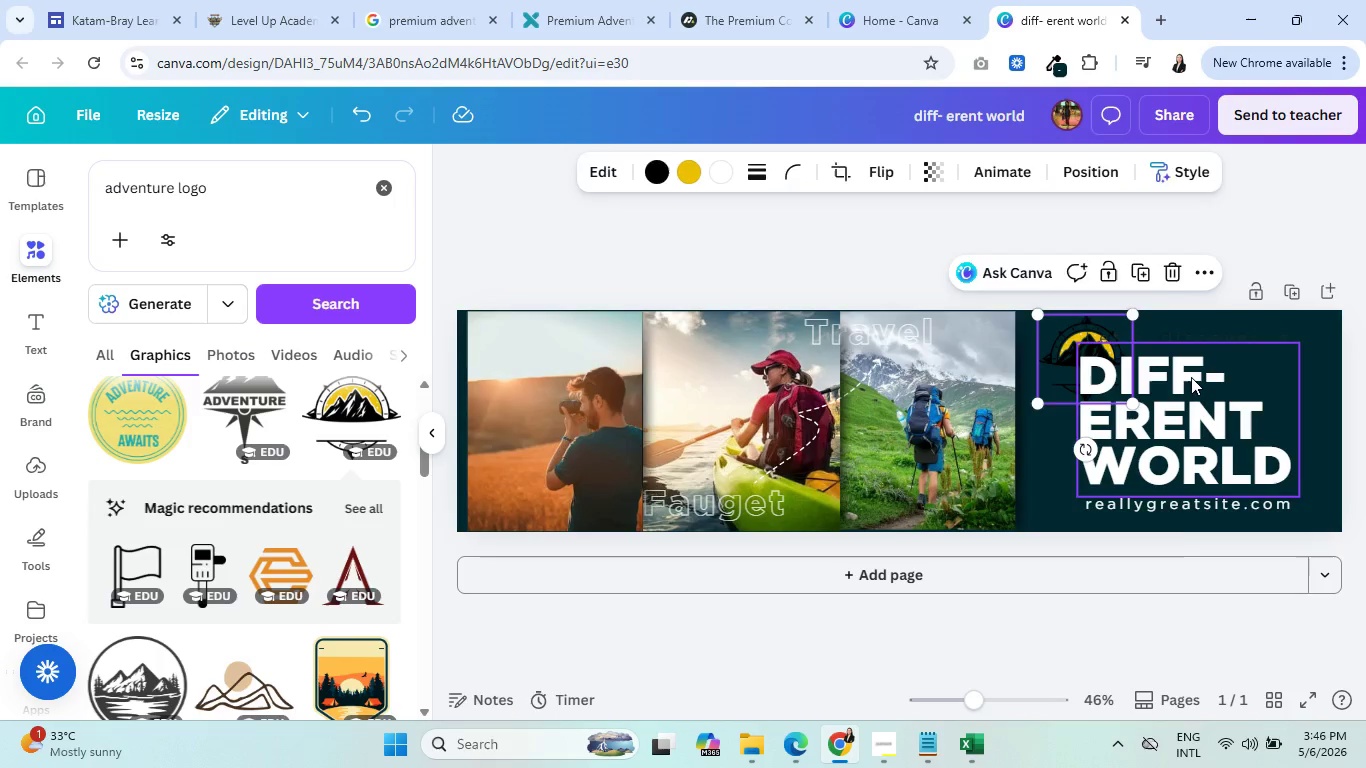 
left_click([1192, 378])
 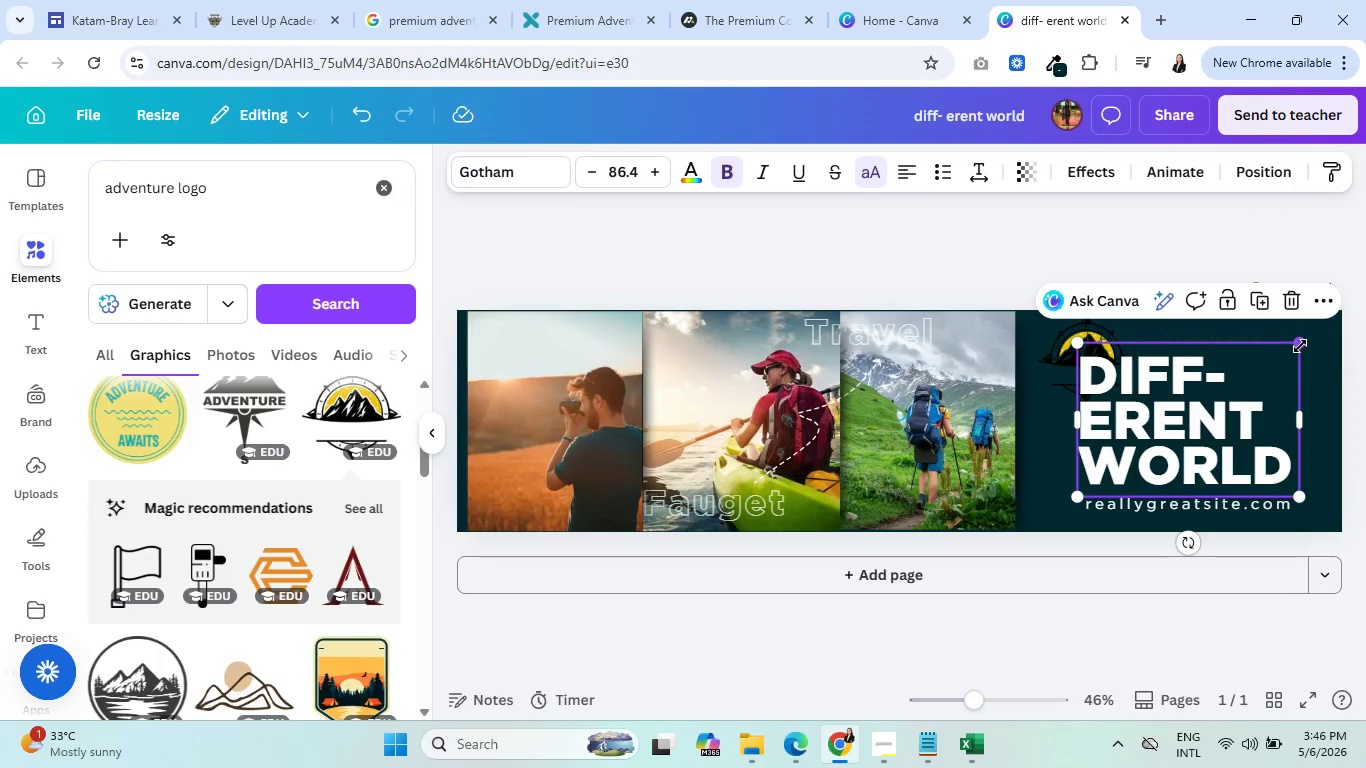 
left_click_drag(start_coordinate=[1300, 344], to_coordinate=[1196, 454])
 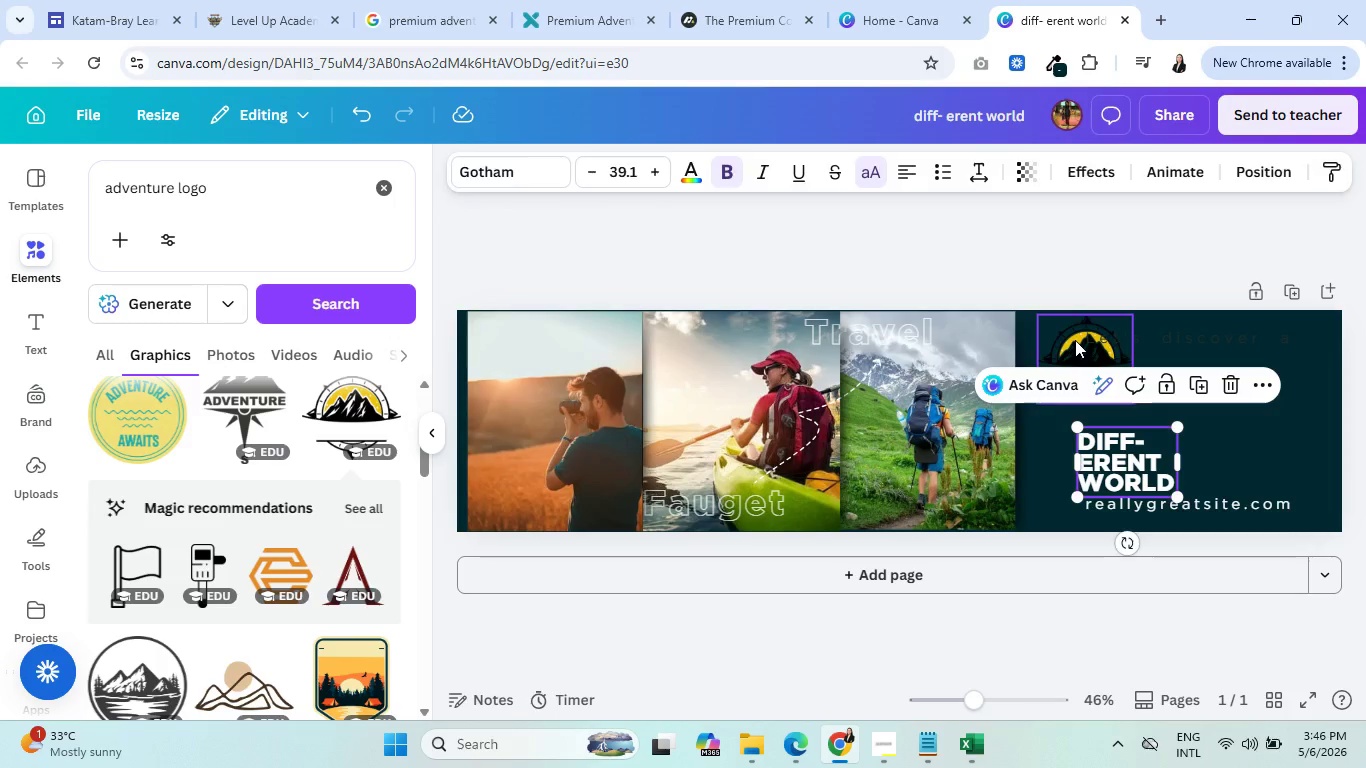 
left_click_drag(start_coordinate=[1075, 340], to_coordinate=[1064, 343])
 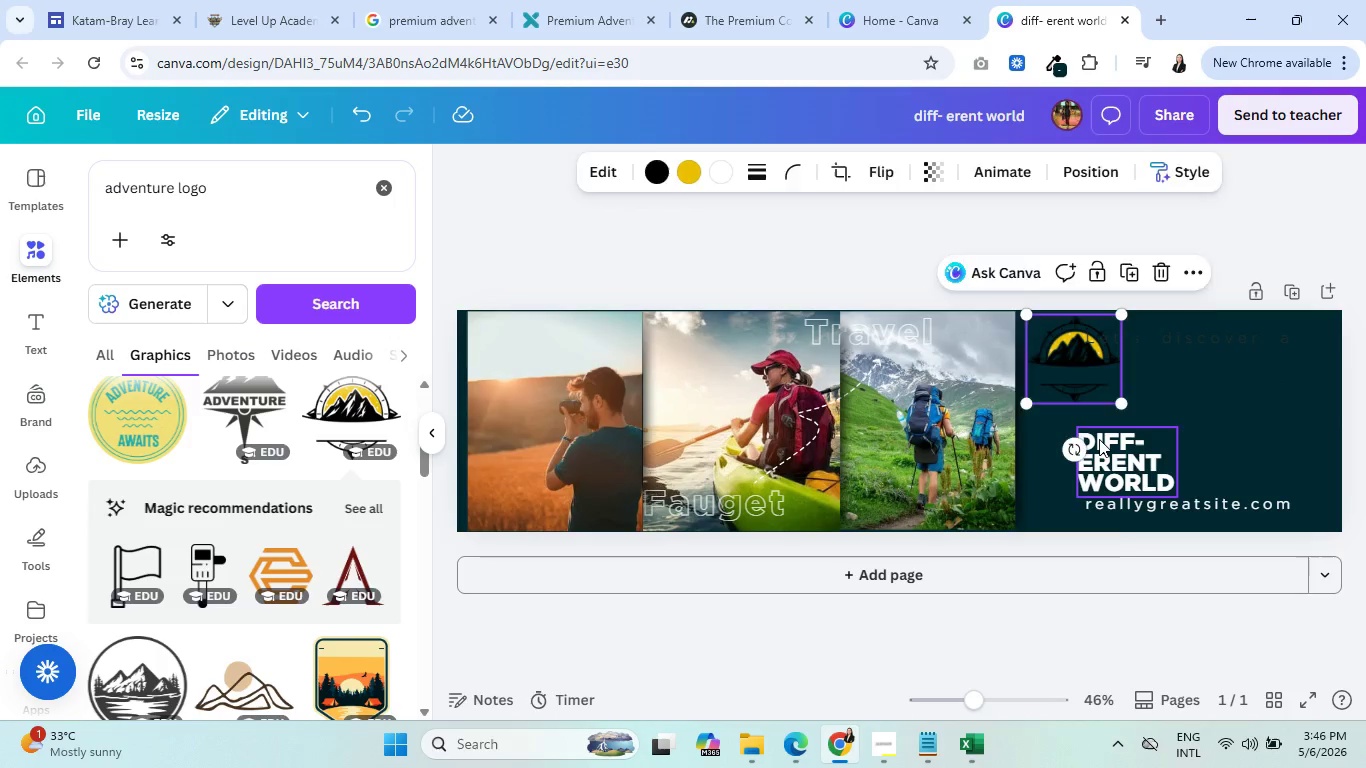 
left_click([1099, 439])
 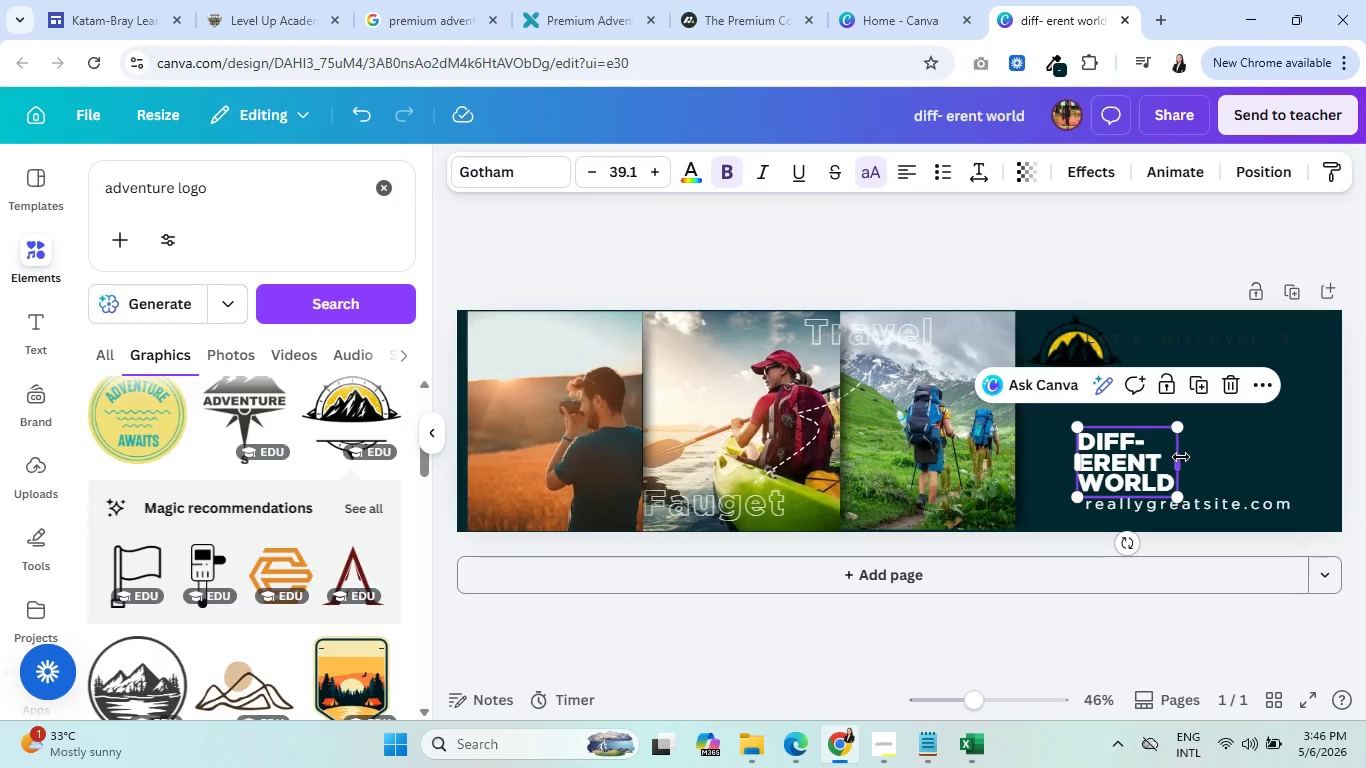 
left_click_drag(start_coordinate=[1181, 457], to_coordinate=[1305, 450])
 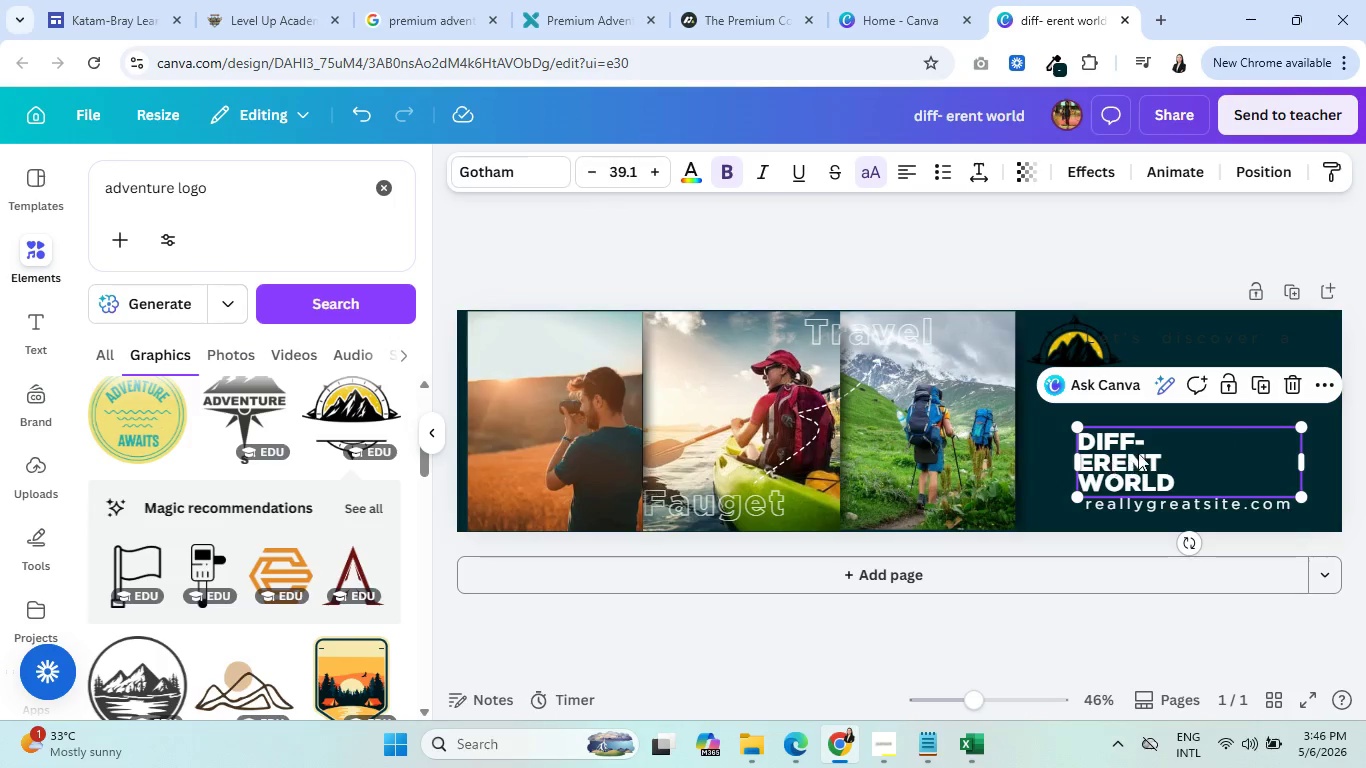 
left_click([1150, 436])
 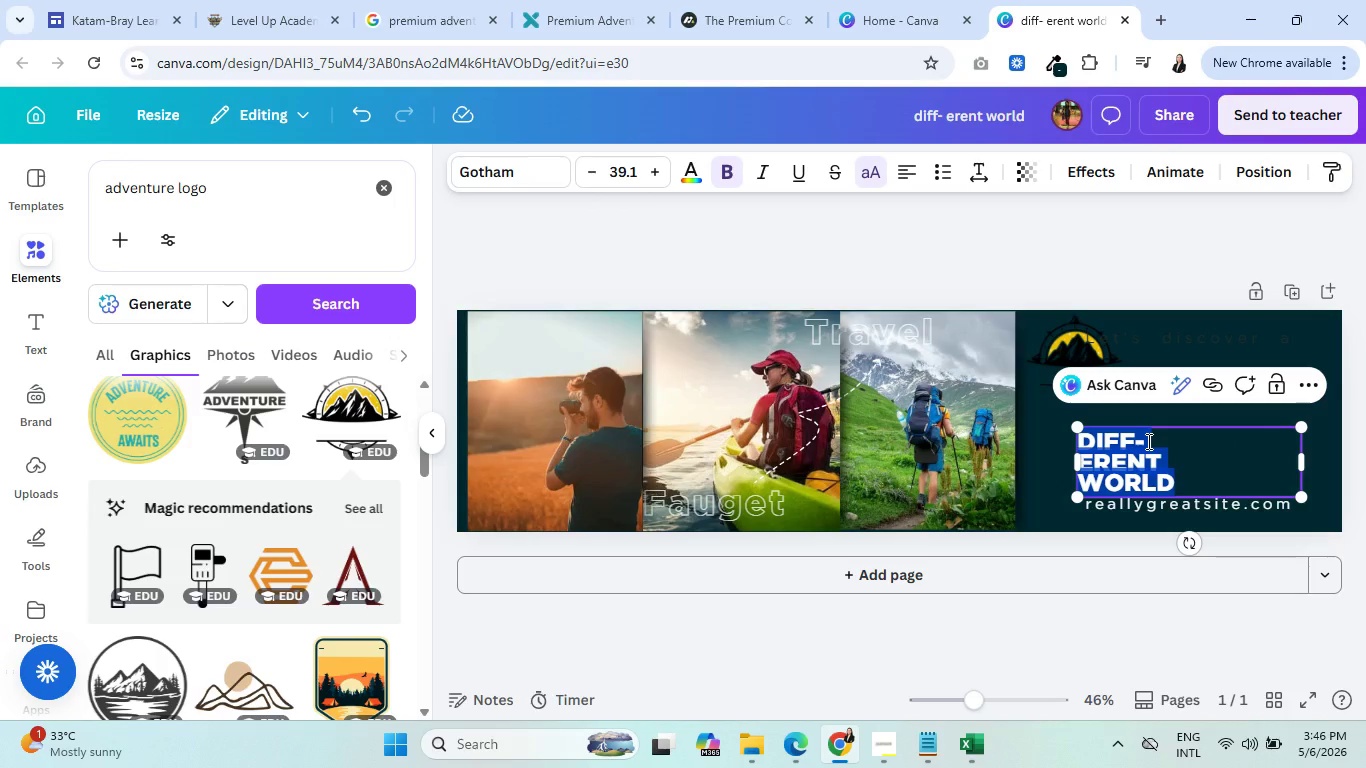 
left_click([1147, 441])
 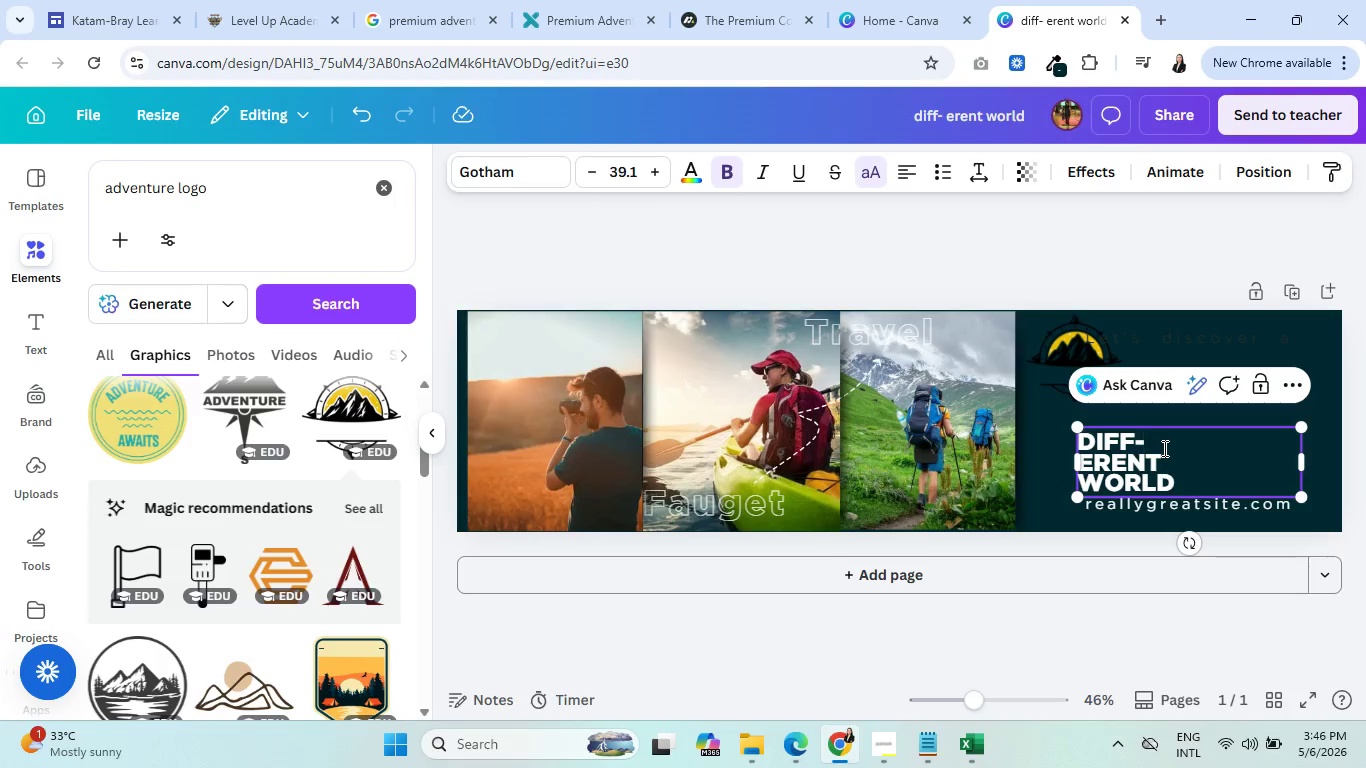 
key(Backspace)
 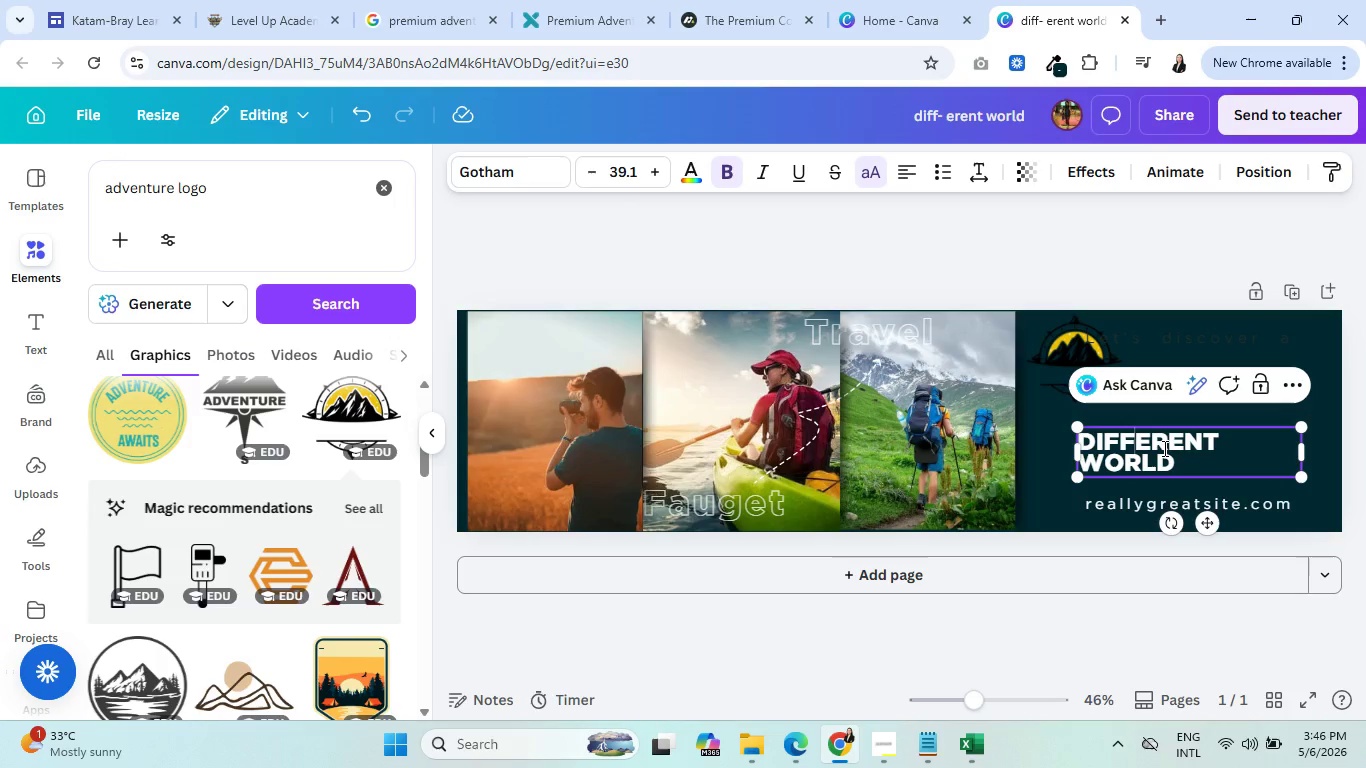 
key(Delete)
 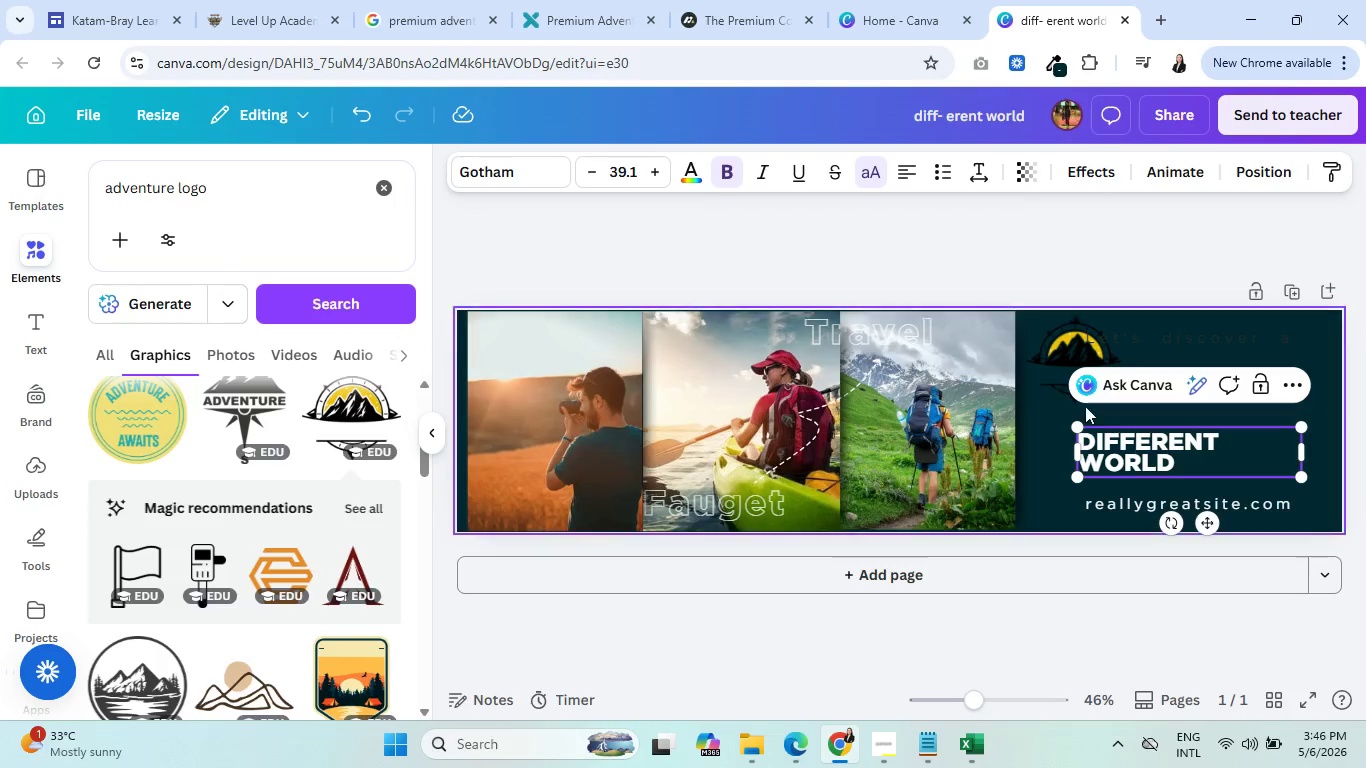 
left_click([1062, 351])
 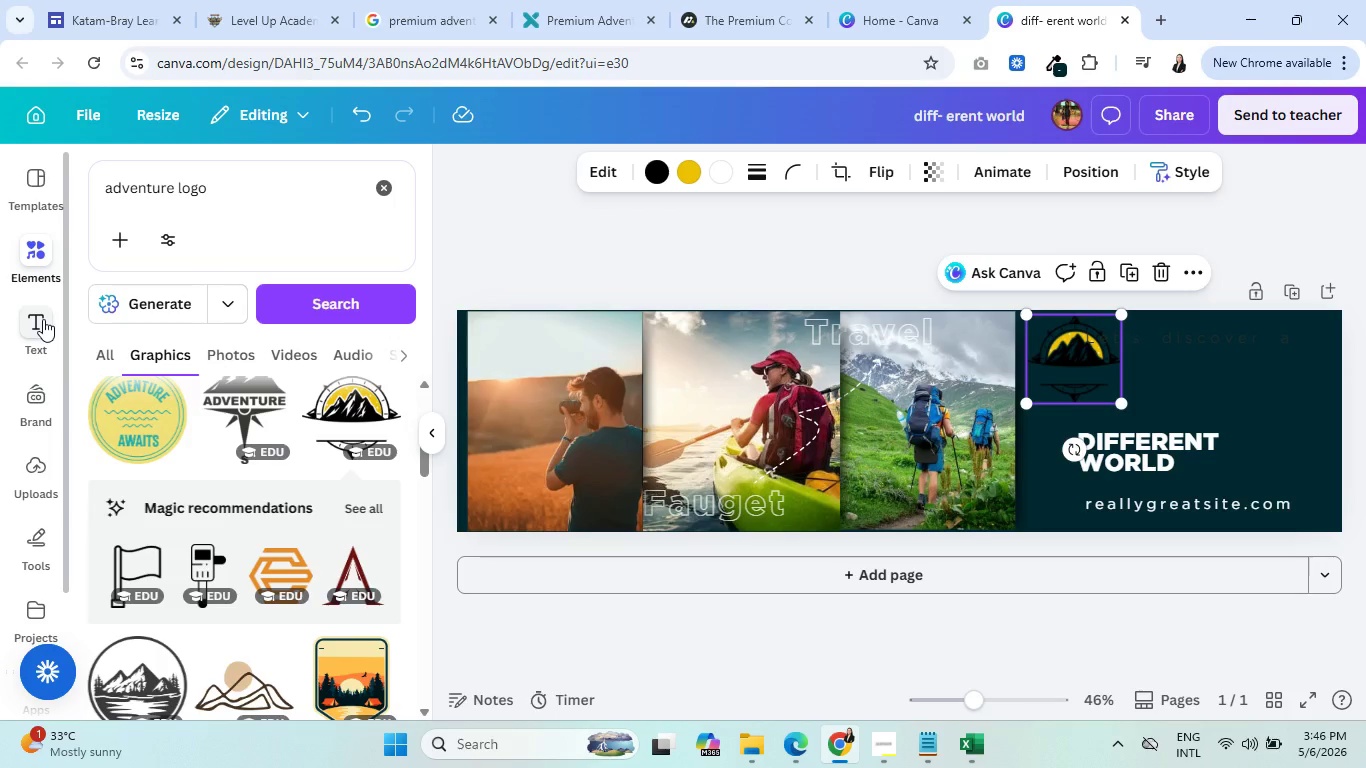 
wait(26.34)
 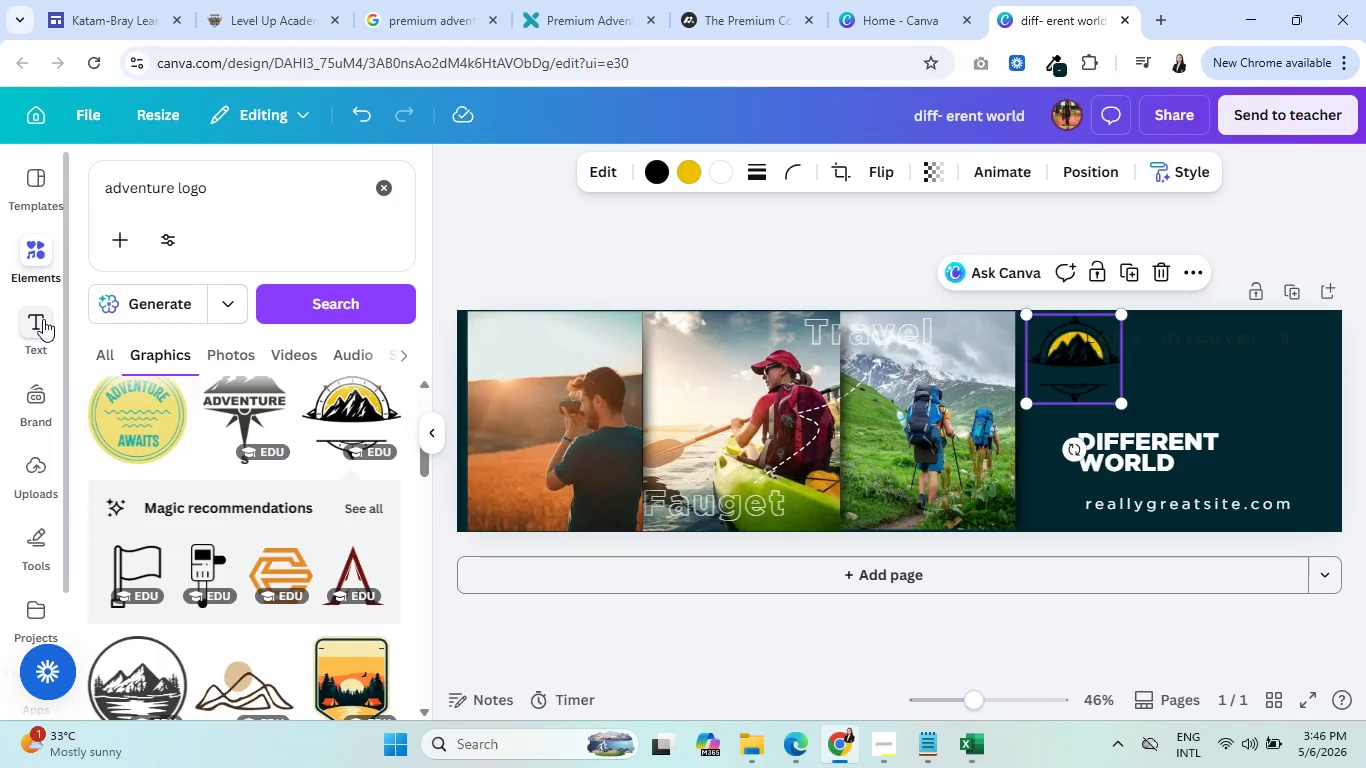 
left_click([37, 322])
 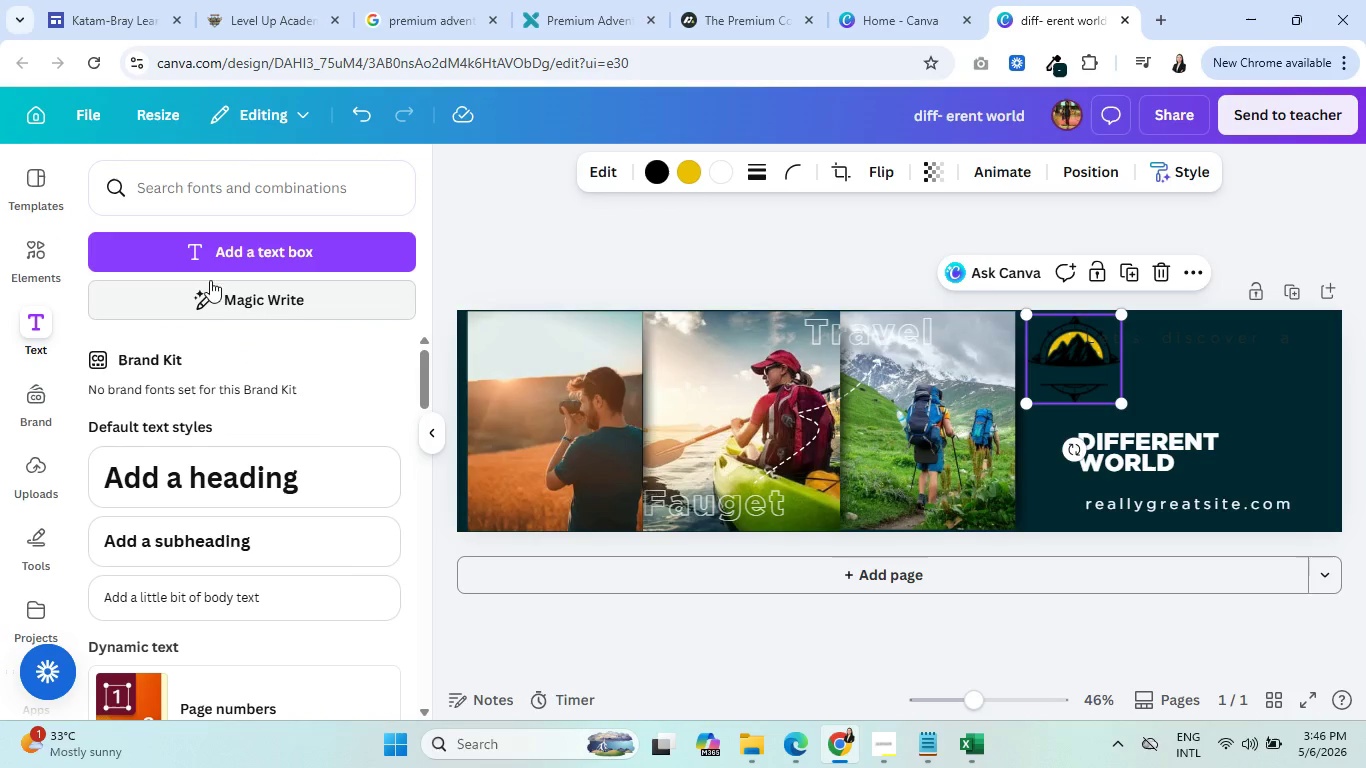 
left_click([248, 261])
 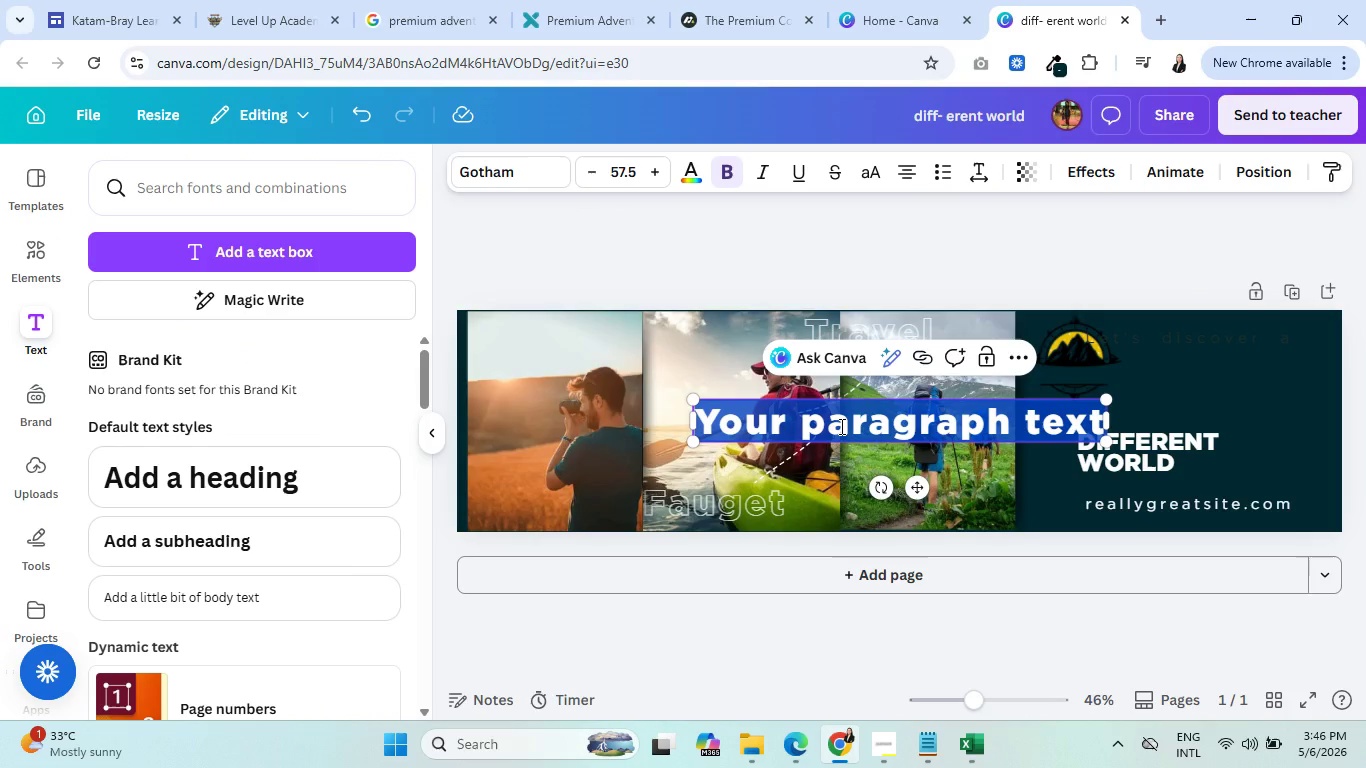 
key(Control+V)
 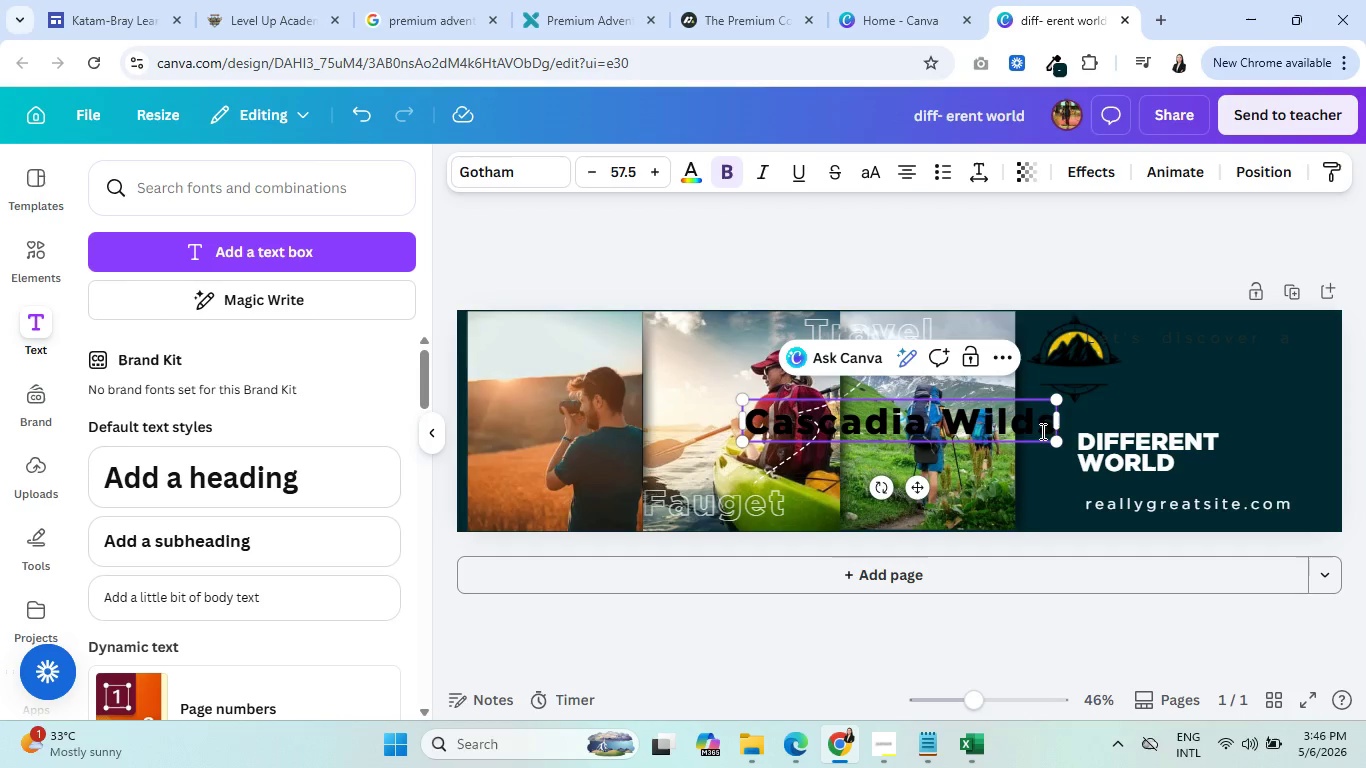 
left_click_drag(start_coordinate=[1057, 423], to_coordinate=[873, 417])
 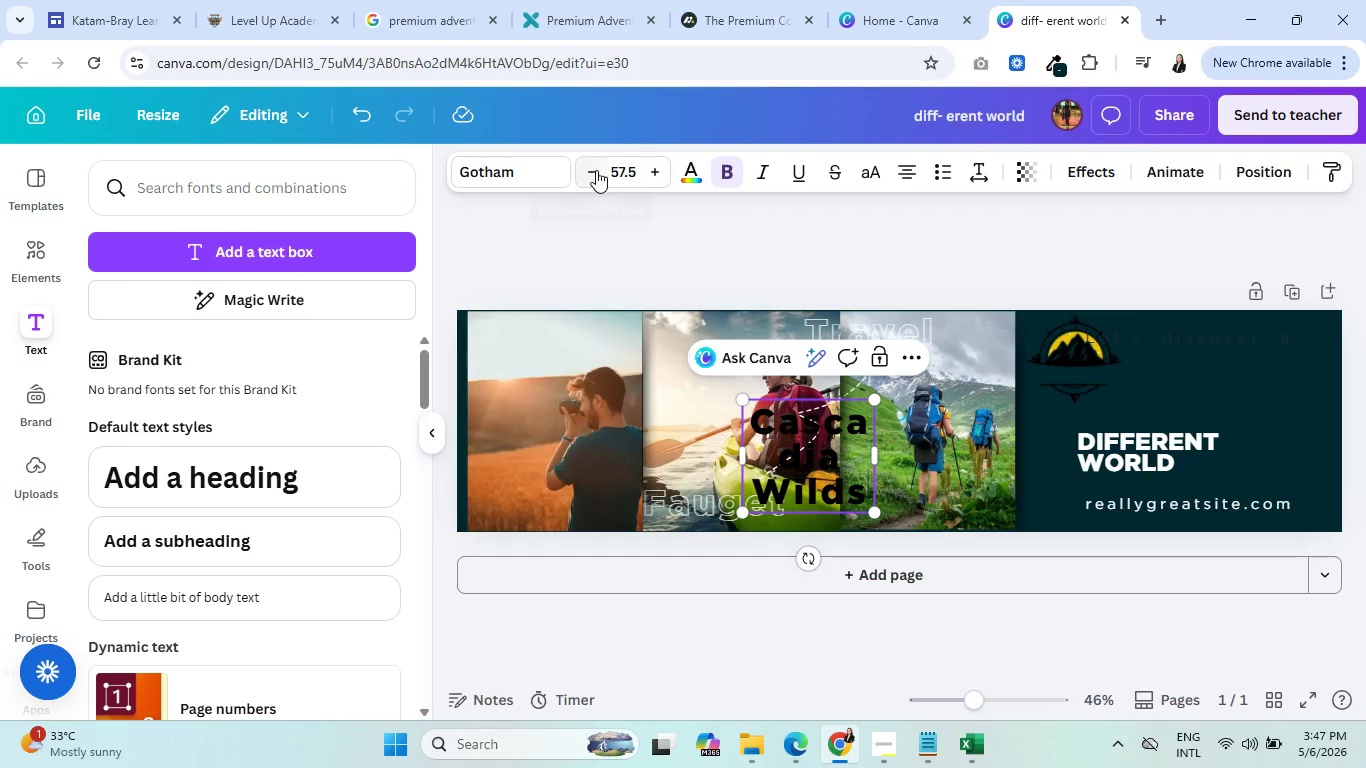 
double_click([591, 170])
 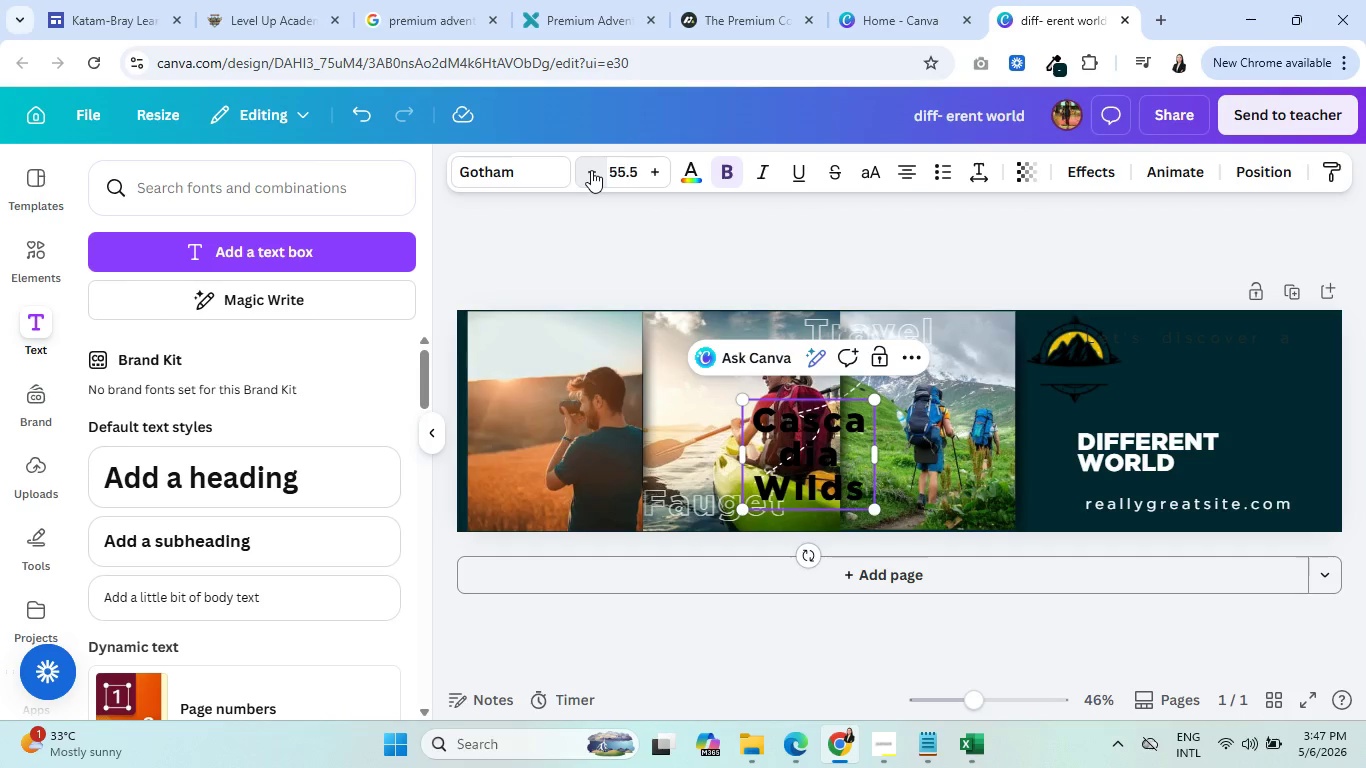 
triple_click([591, 170])
 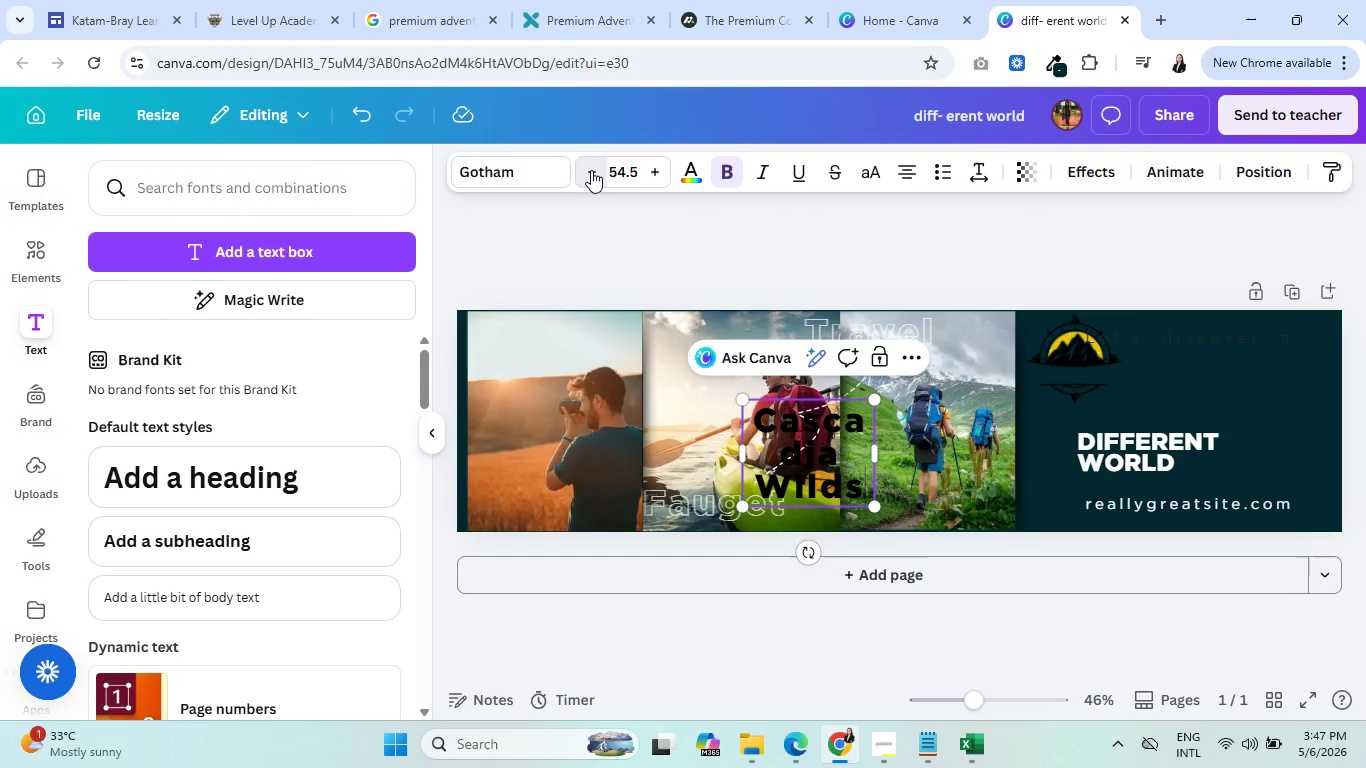 
triple_click([591, 170])
 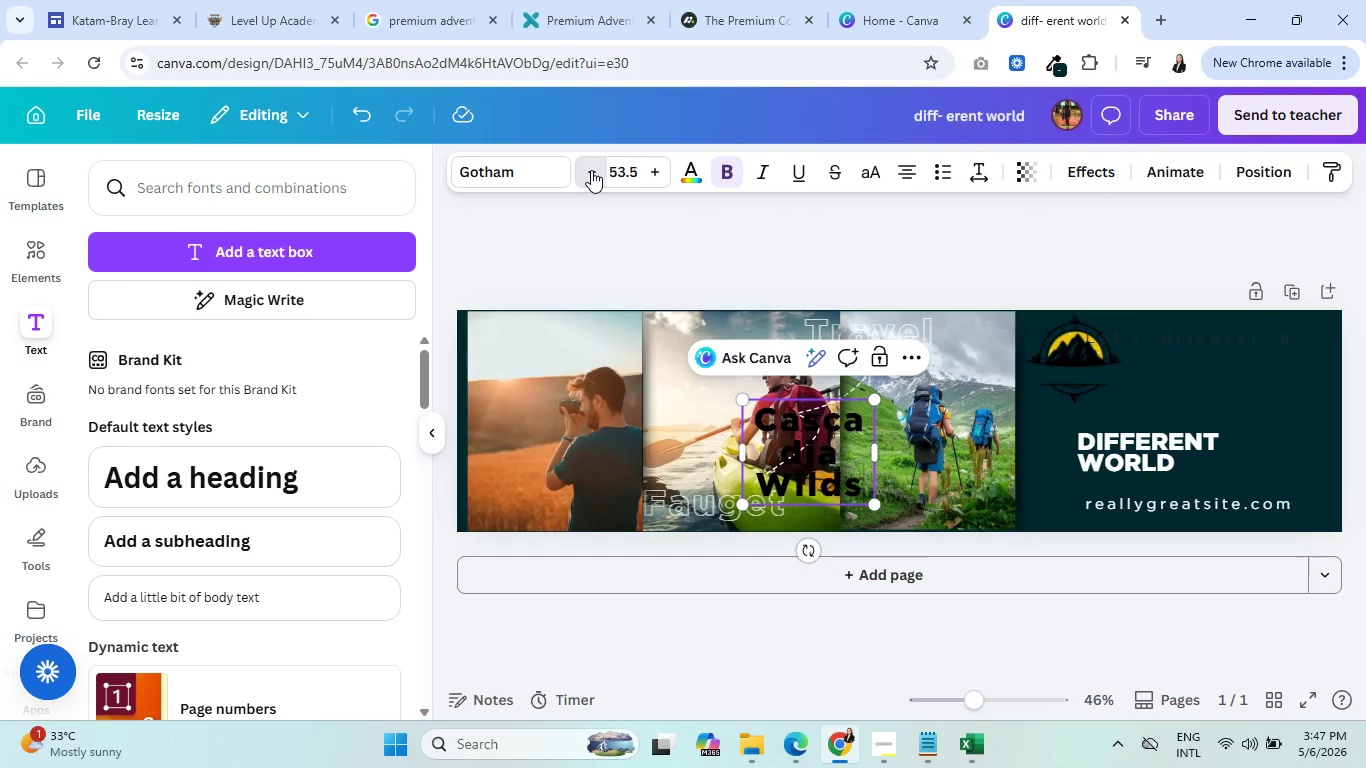 
triple_click([591, 170])
 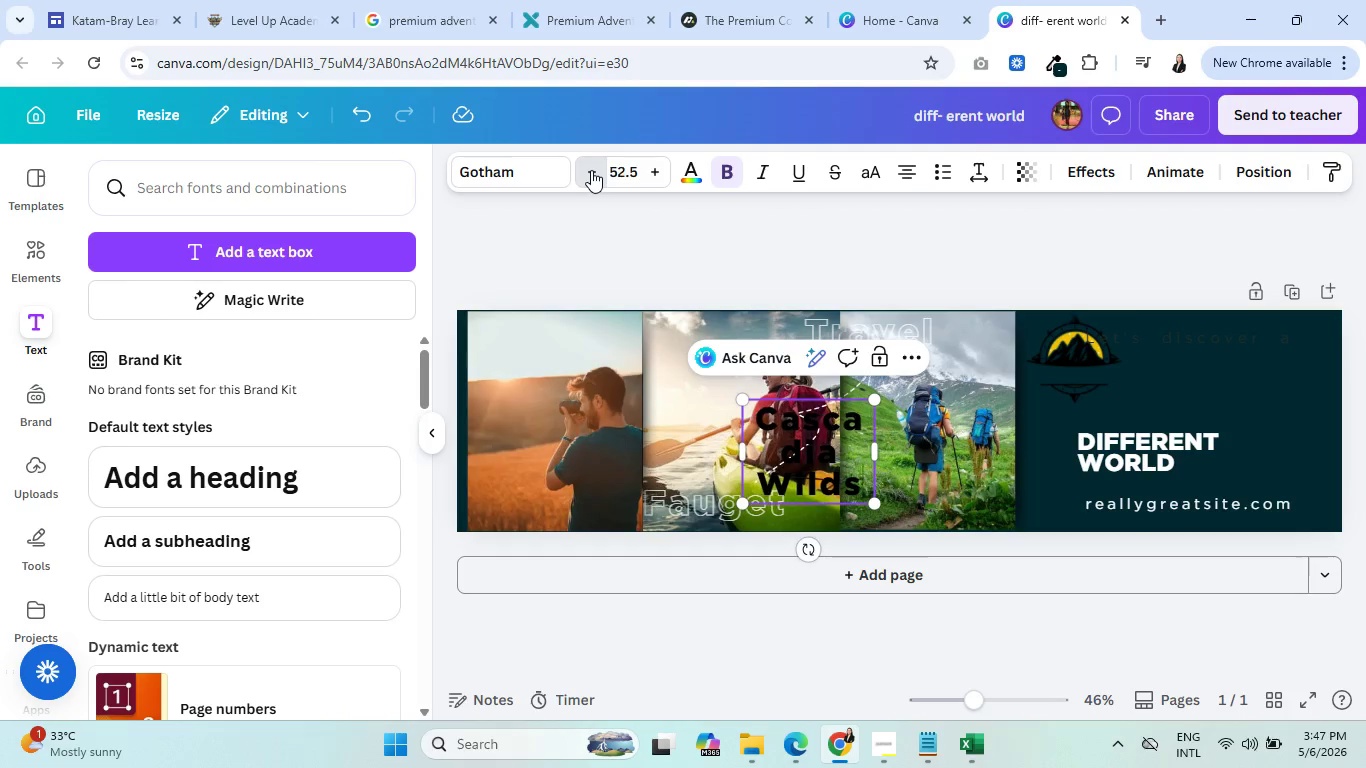 
triple_click([591, 170])
 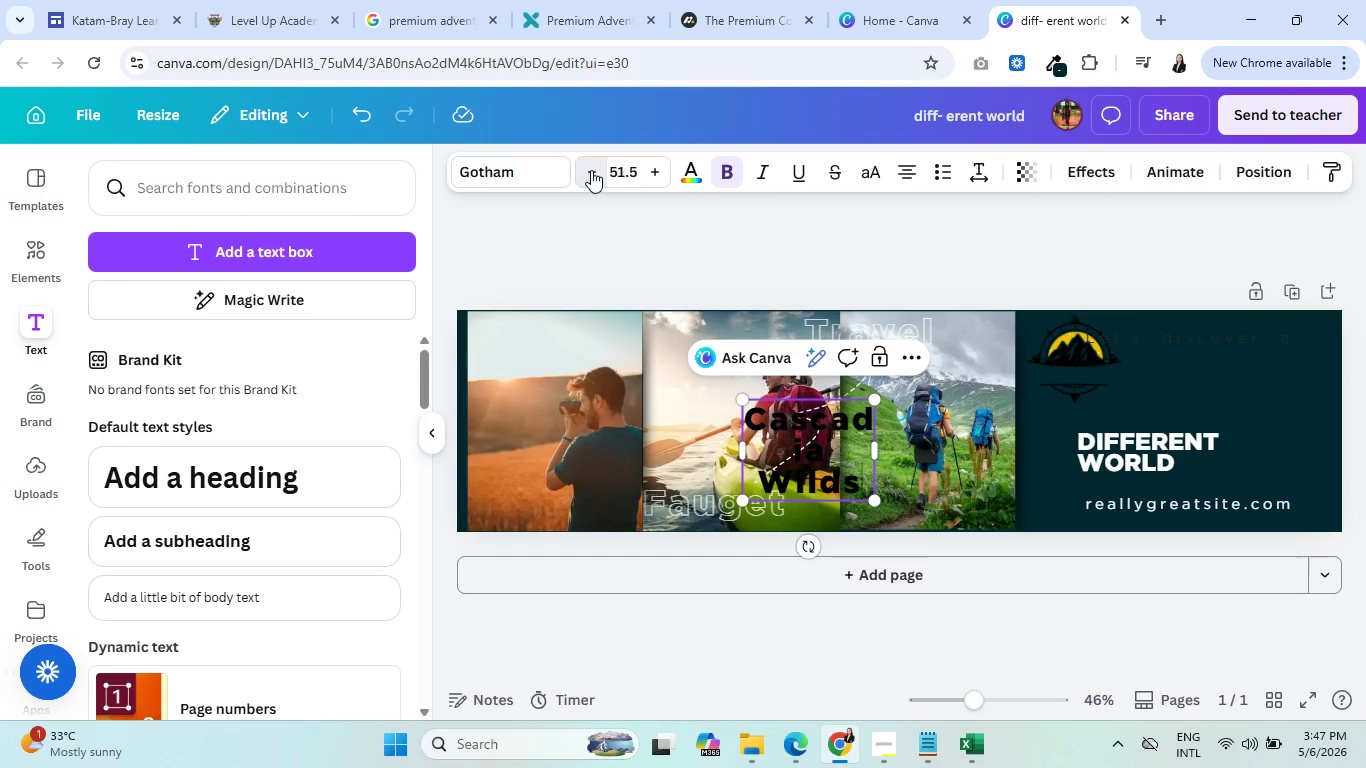 
triple_click([591, 170])
 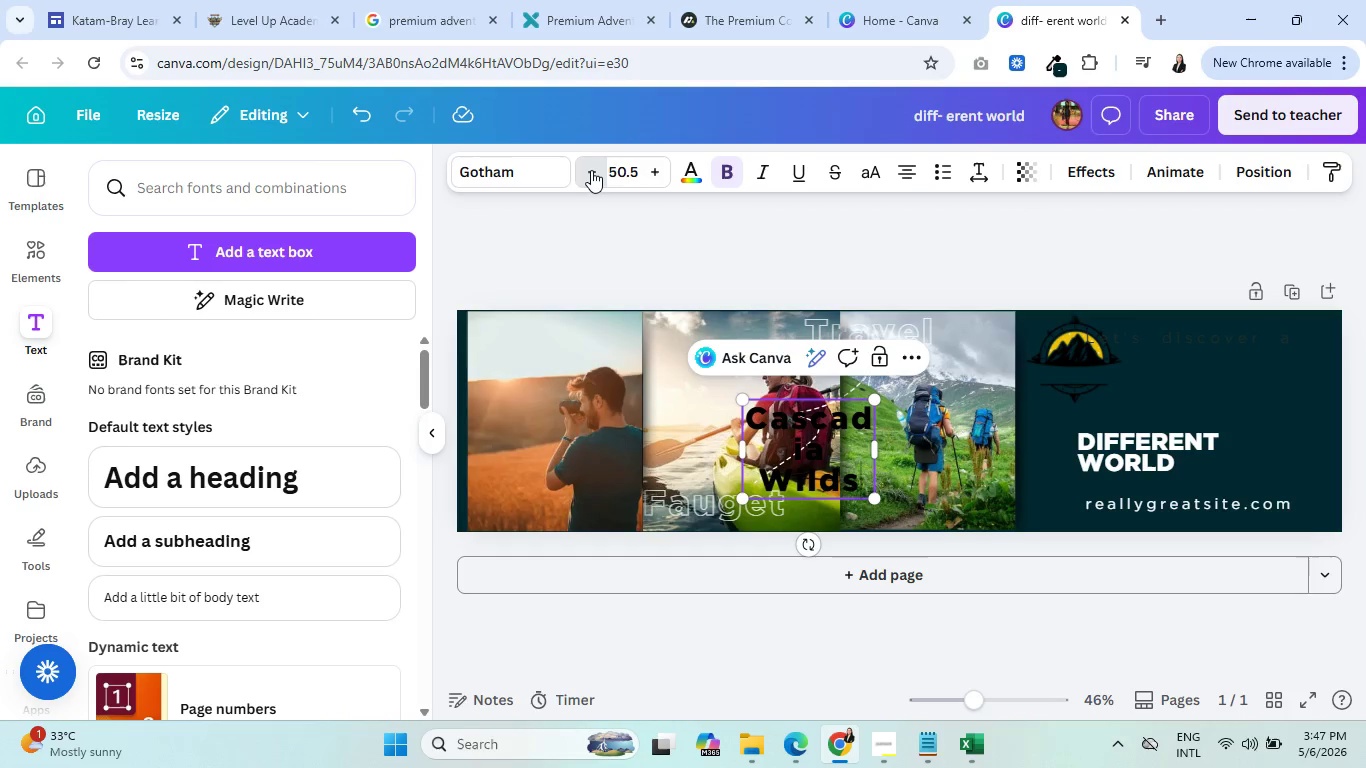 
triple_click([591, 170])
 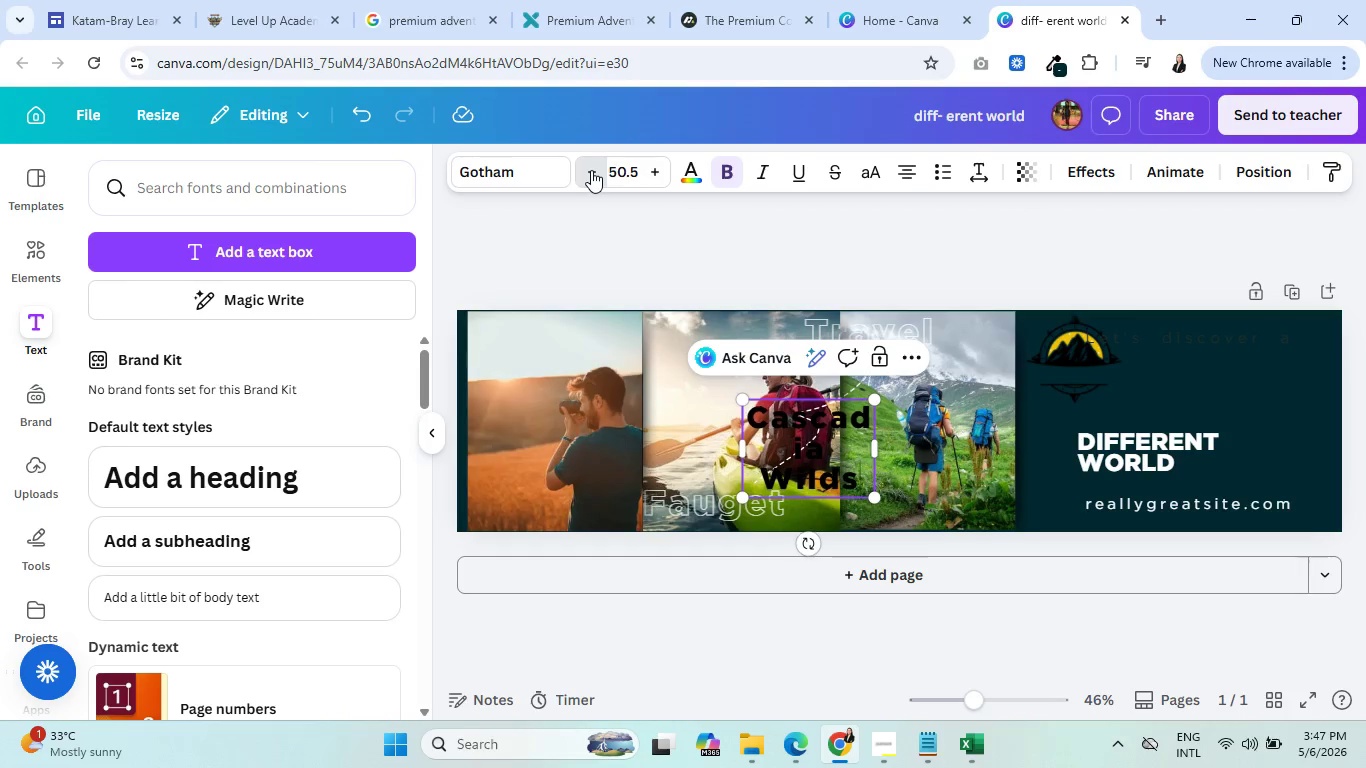 
triple_click([591, 170])
 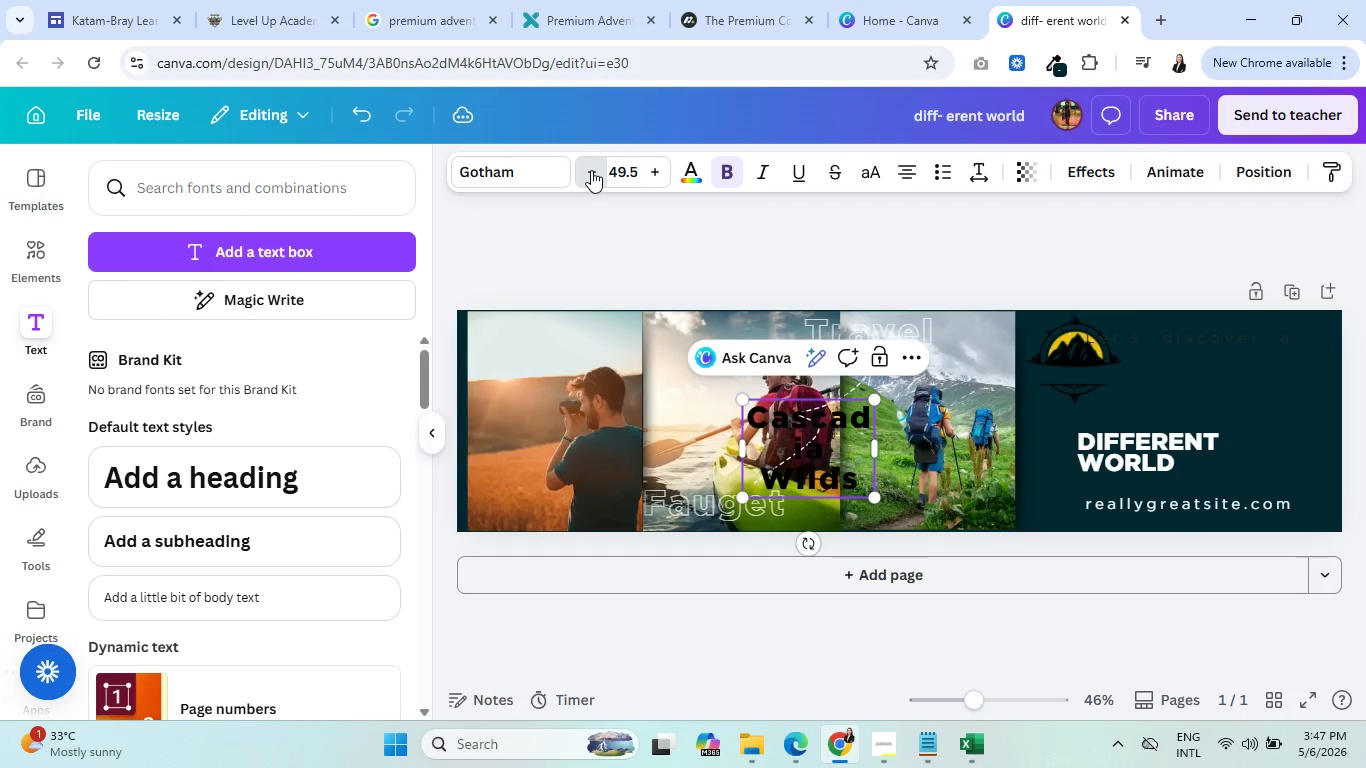 
triple_click([591, 170])
 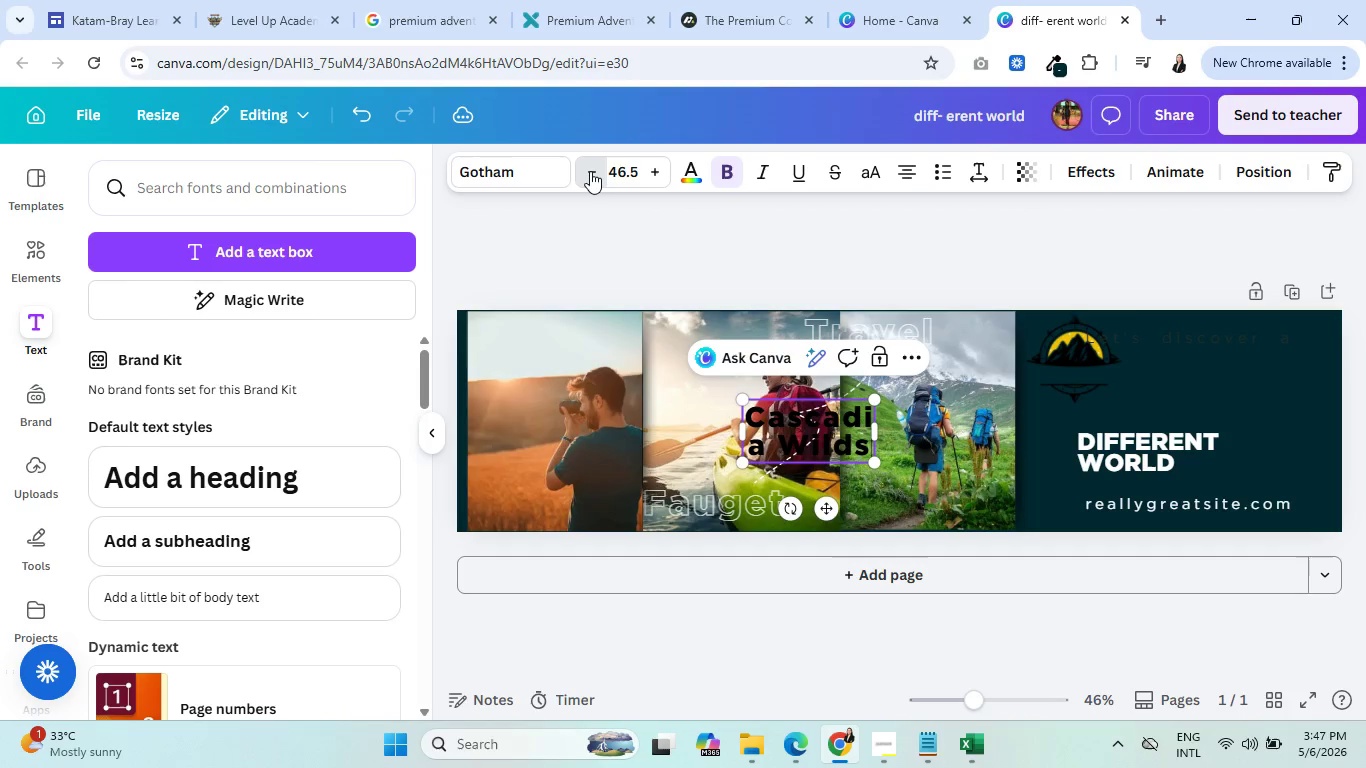 
triple_click([590, 171])
 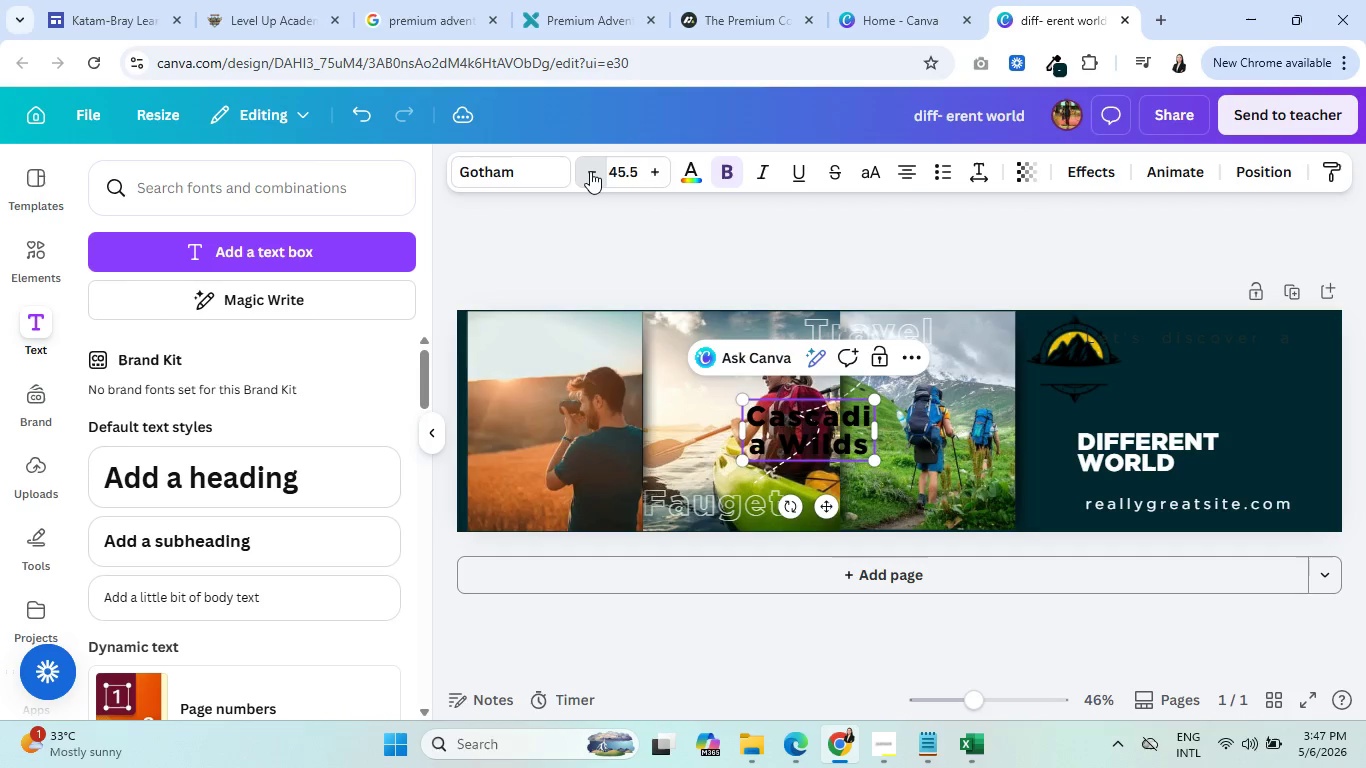 
triple_click([590, 171])
 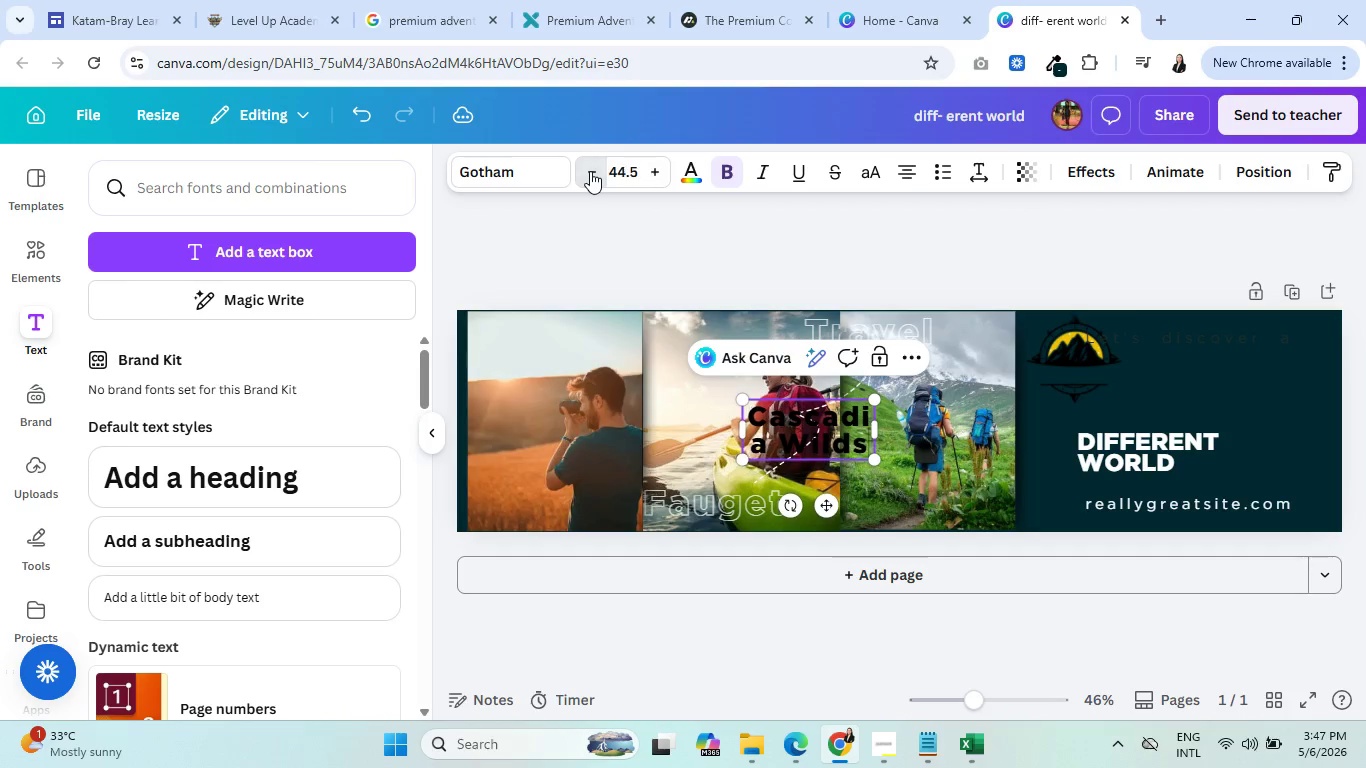 
triple_click([590, 171])
 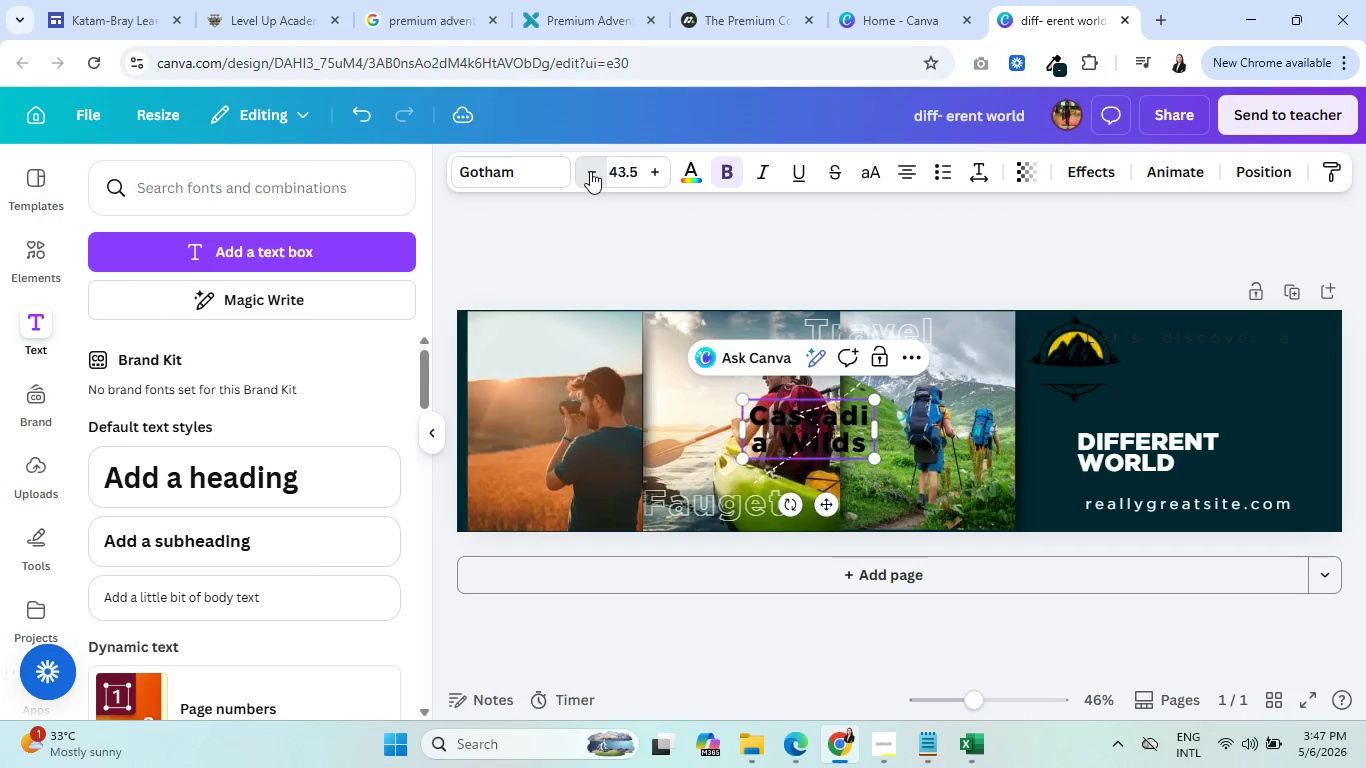 
triple_click([590, 171])
 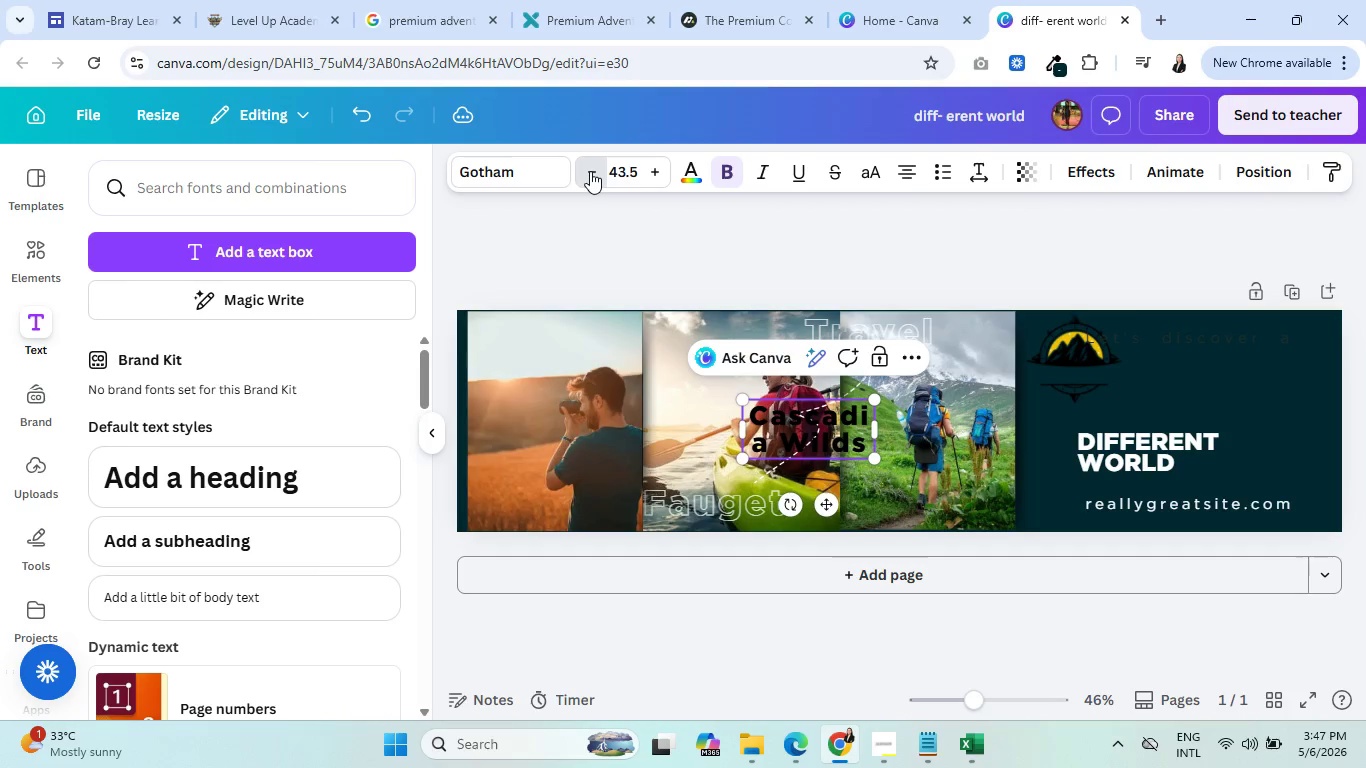 
triple_click([590, 171])
 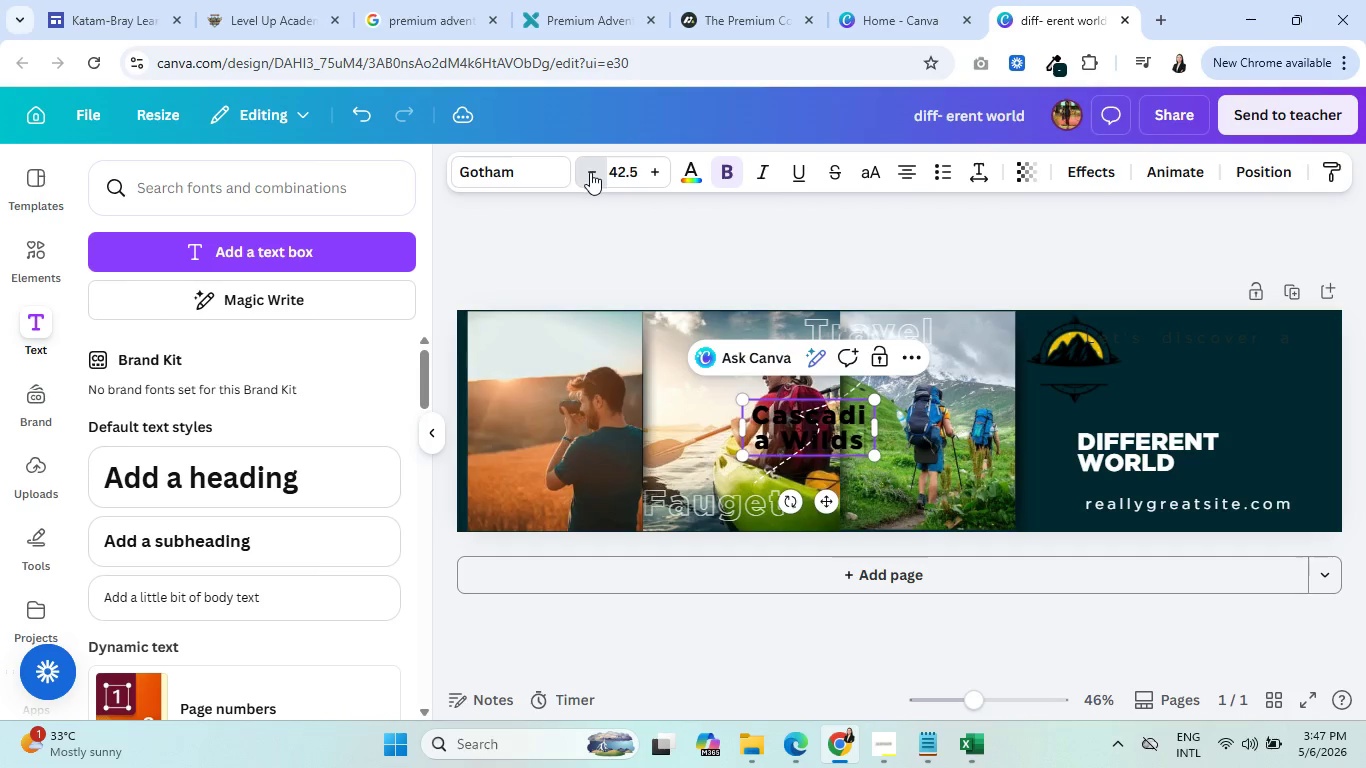 
triple_click([590, 172])
 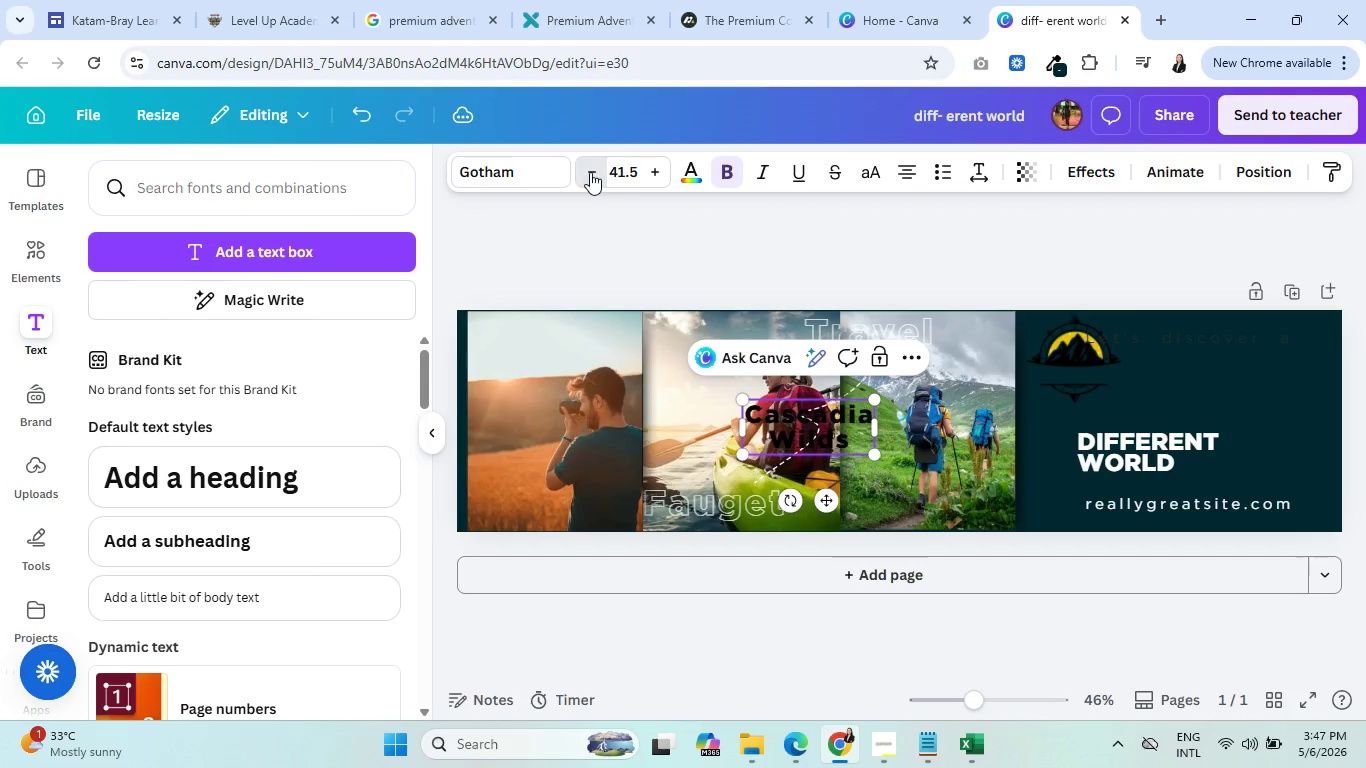 
triple_click([590, 172])
 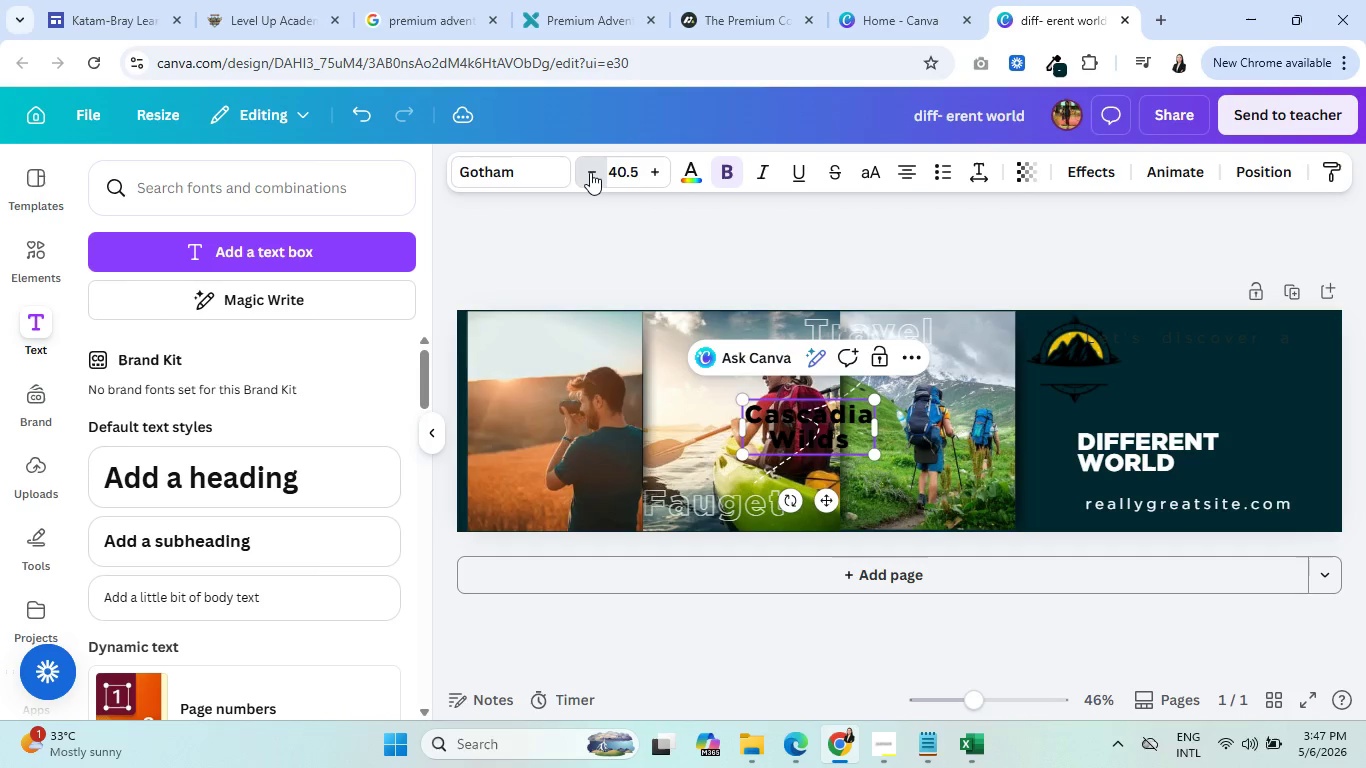 
triple_click([590, 172])
 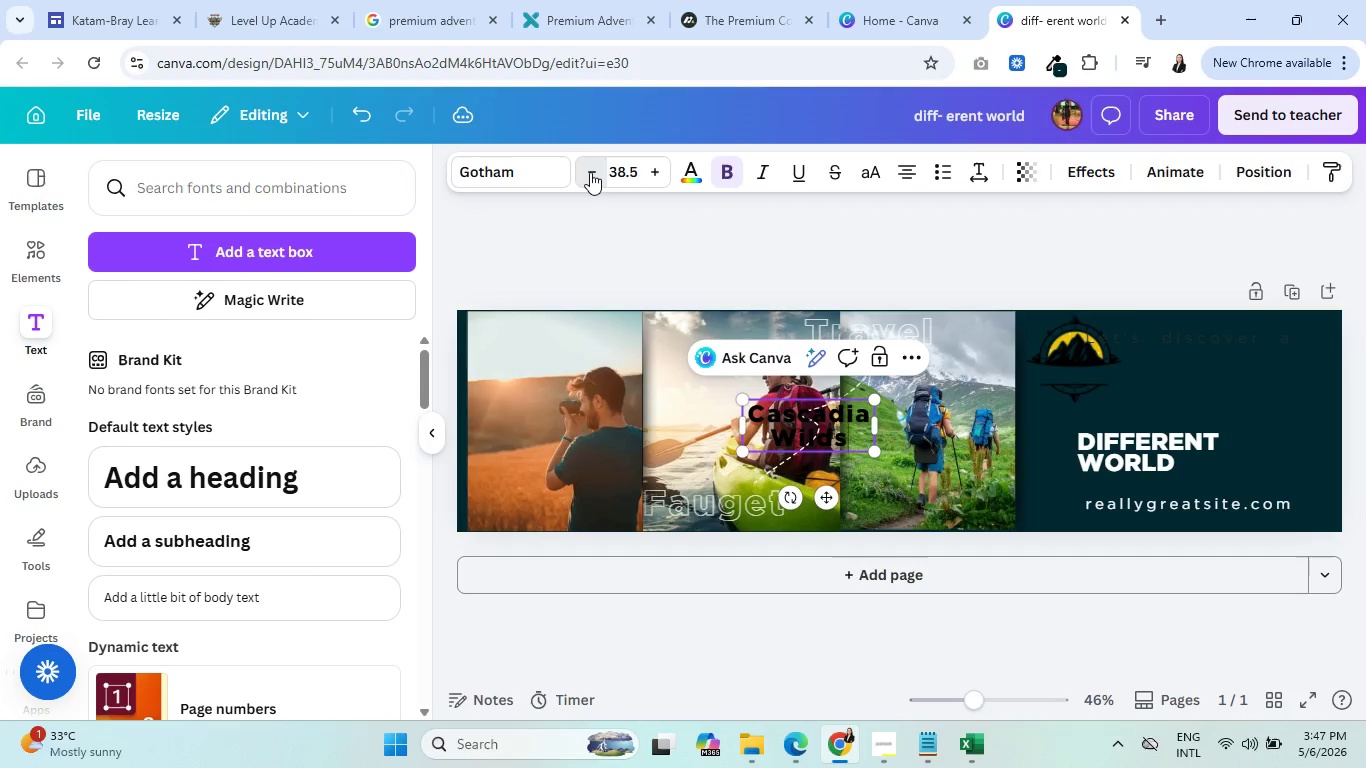 
triple_click([590, 172])
 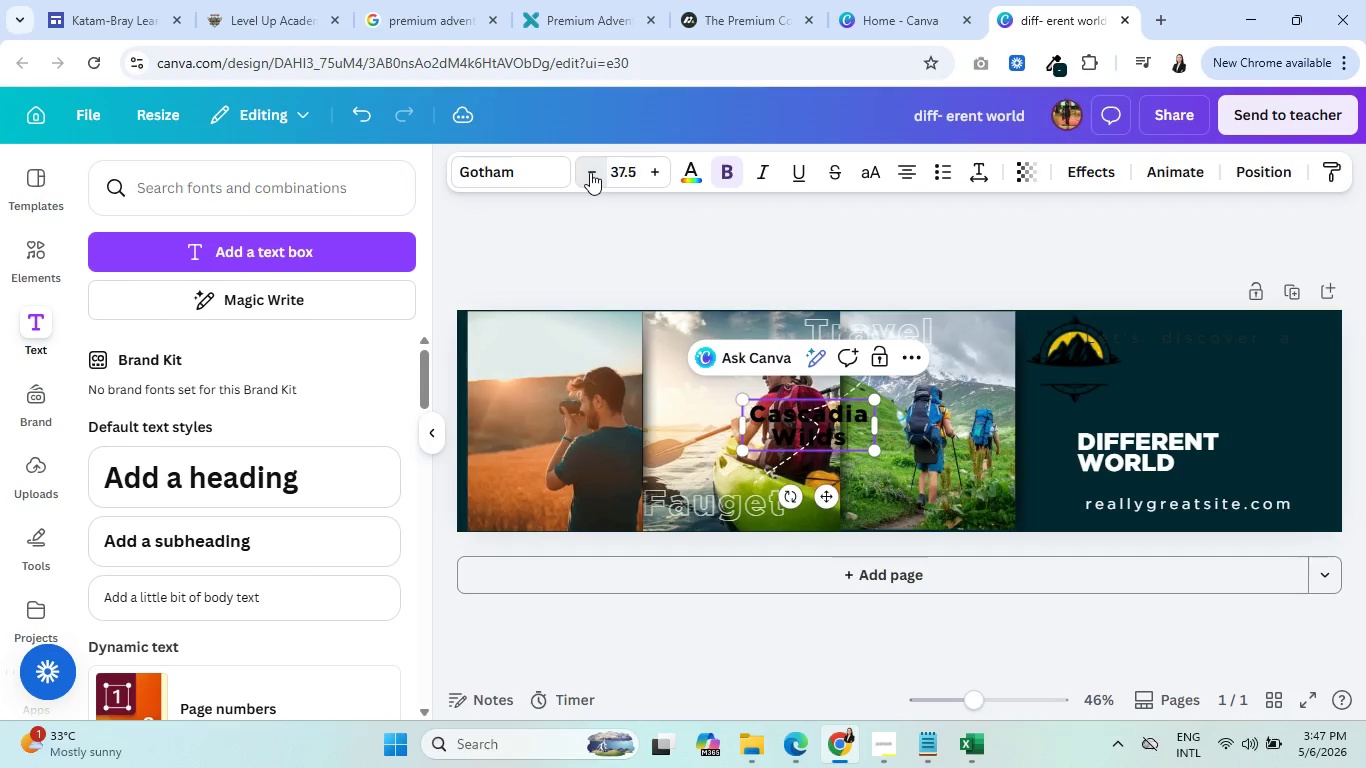 
triple_click([590, 172])
 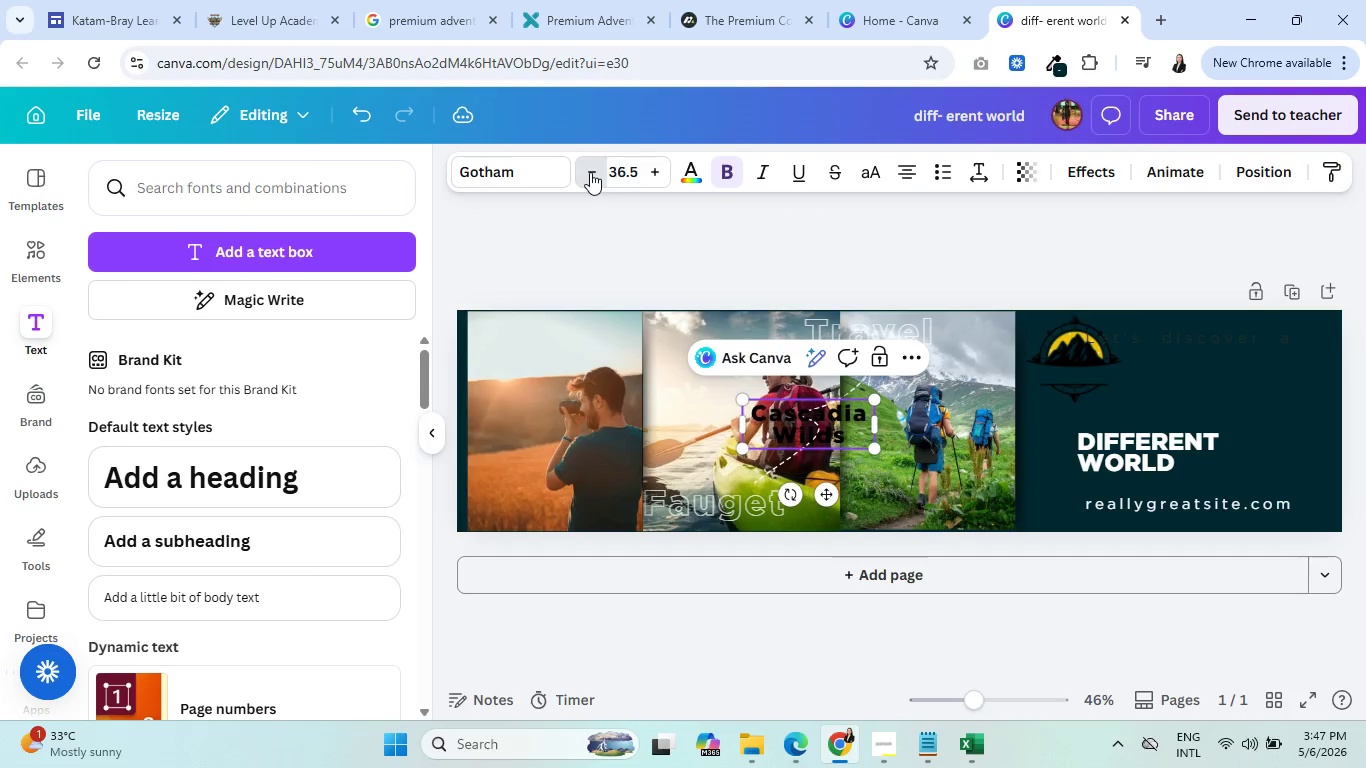 
triple_click([590, 172])
 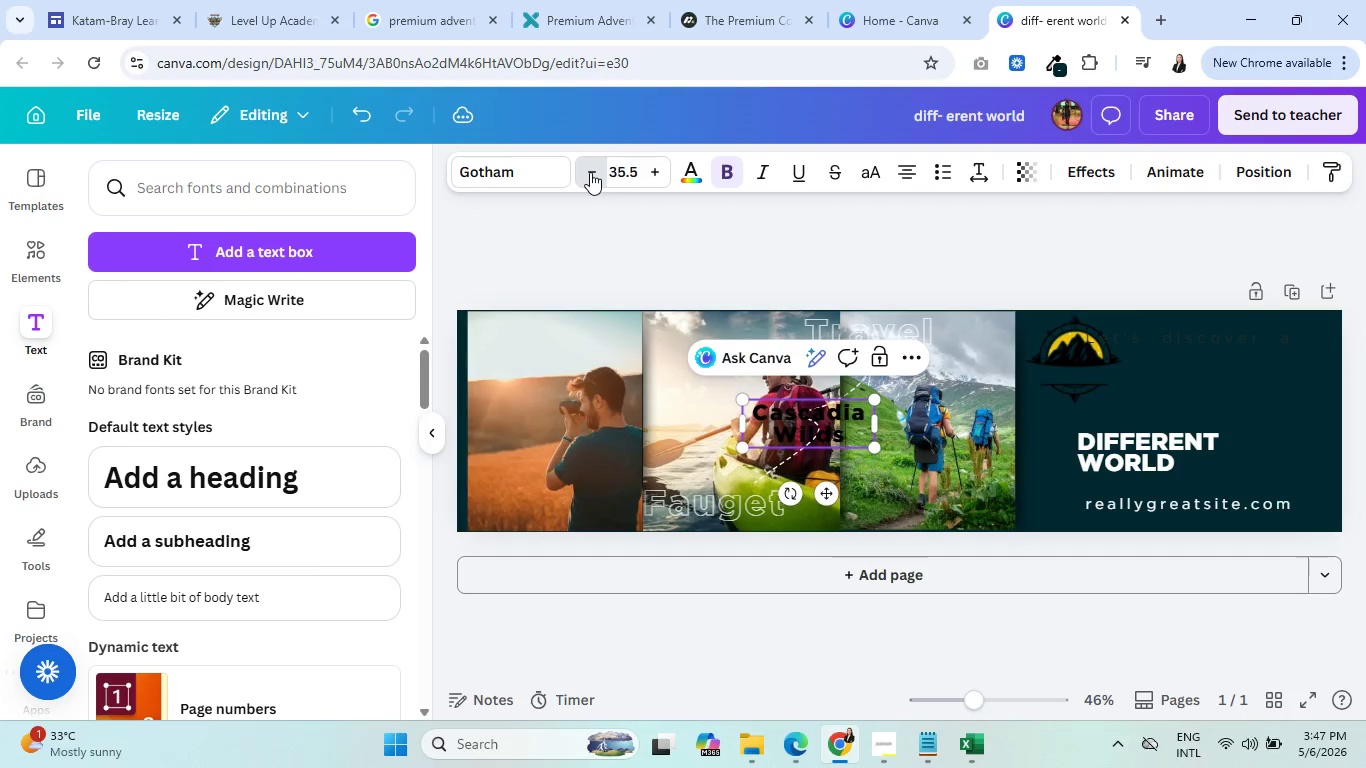 
triple_click([590, 172])
 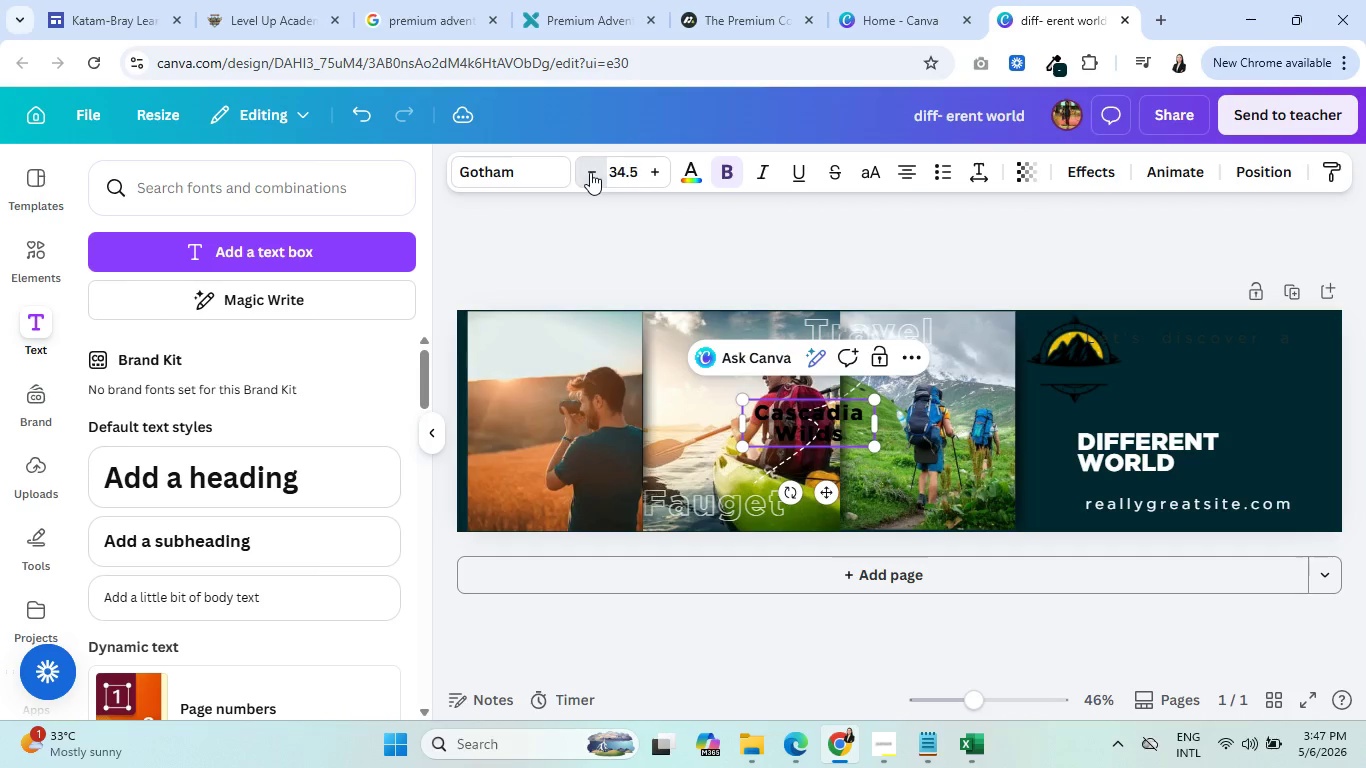 
triple_click([590, 172])
 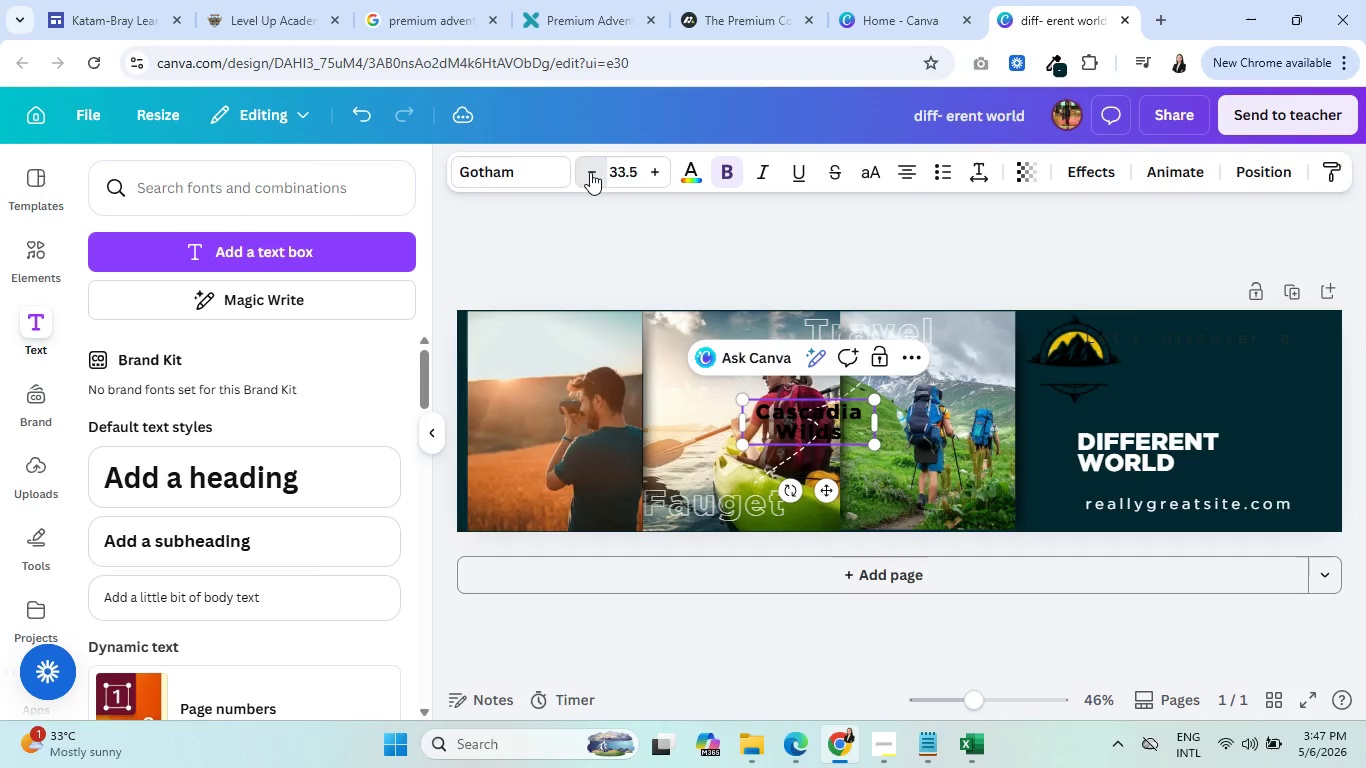 
triple_click([590, 172])
 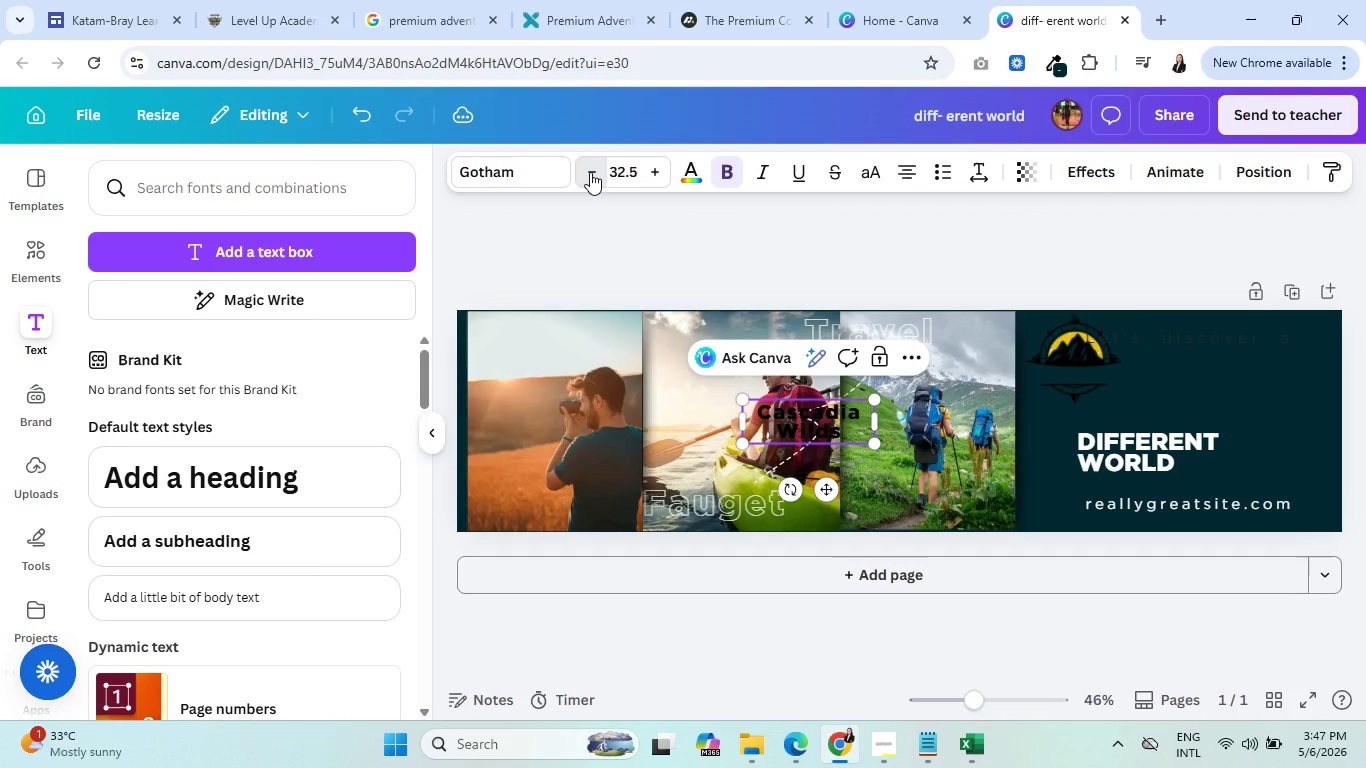 
triple_click([590, 172])
 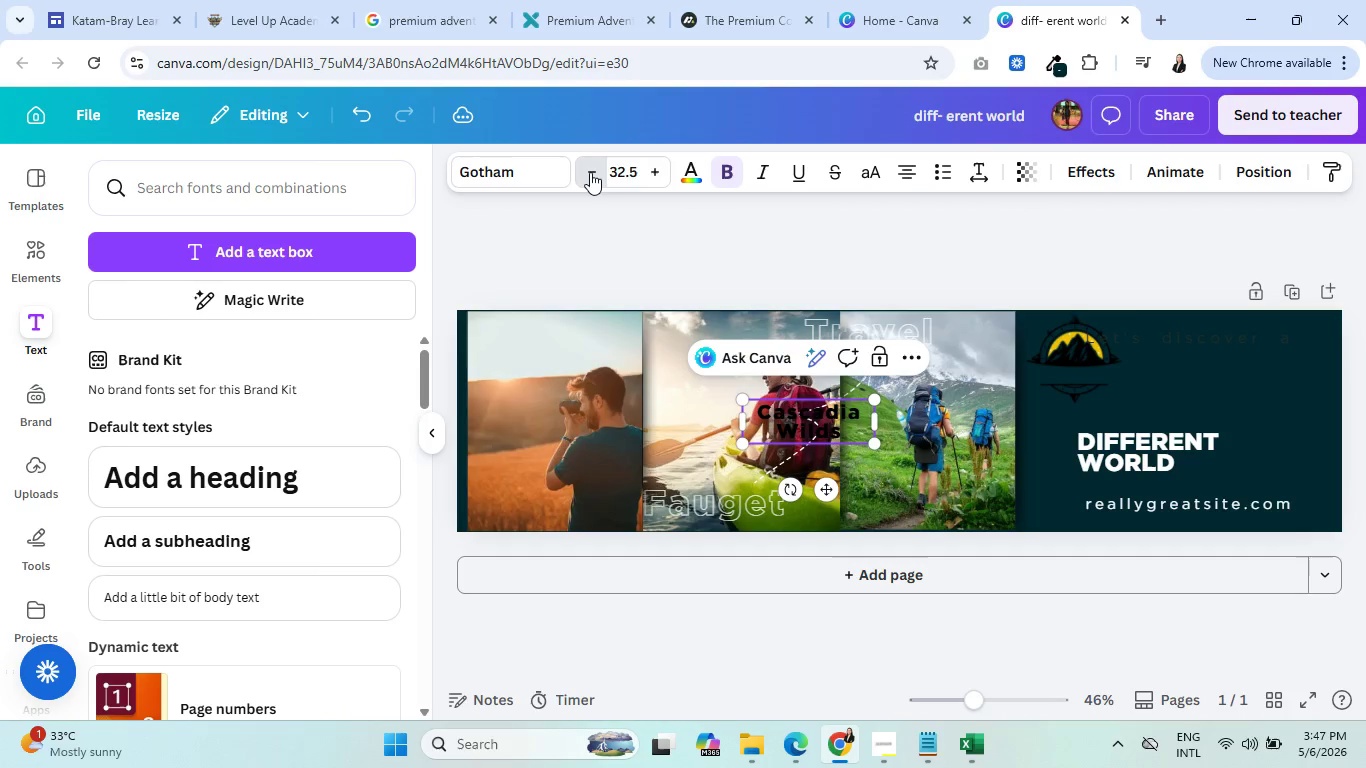 
triple_click([590, 172])
 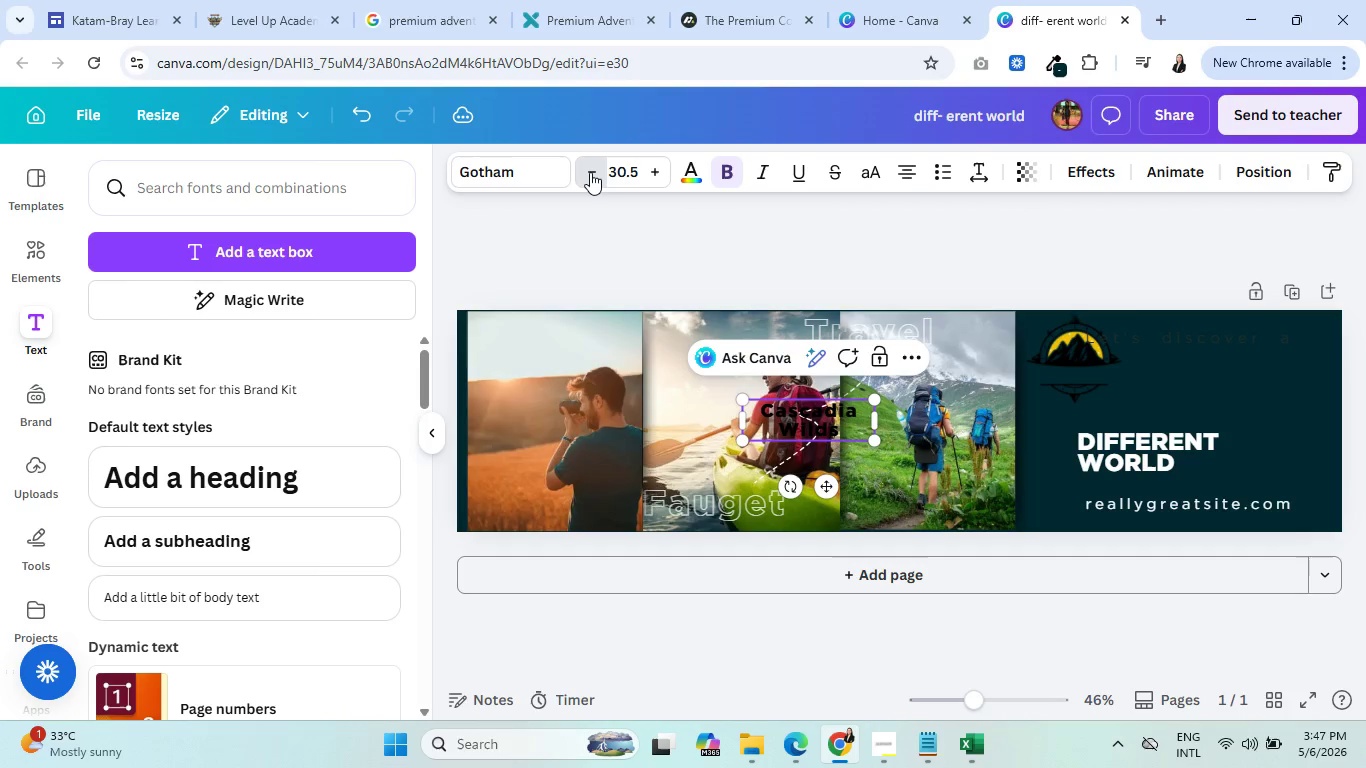 
triple_click([590, 172])
 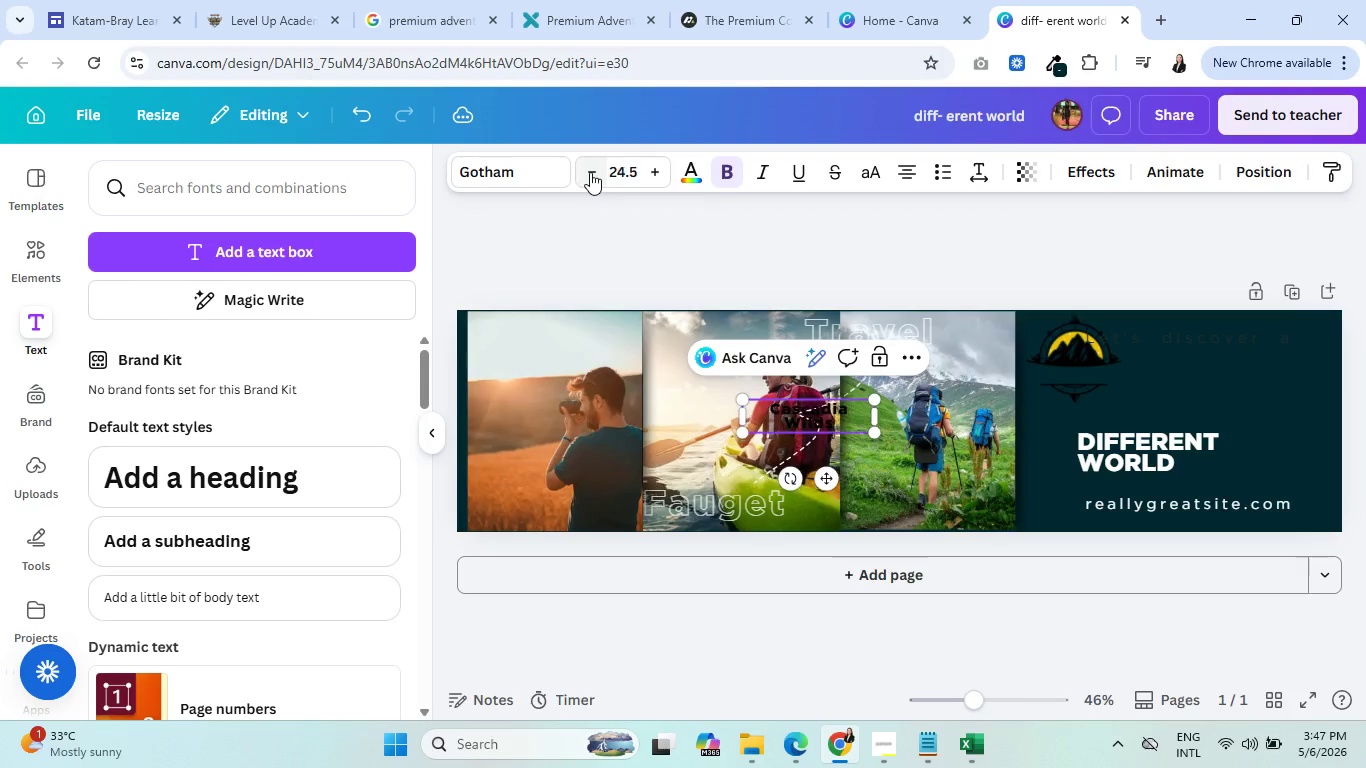 
triple_click([590, 172])
 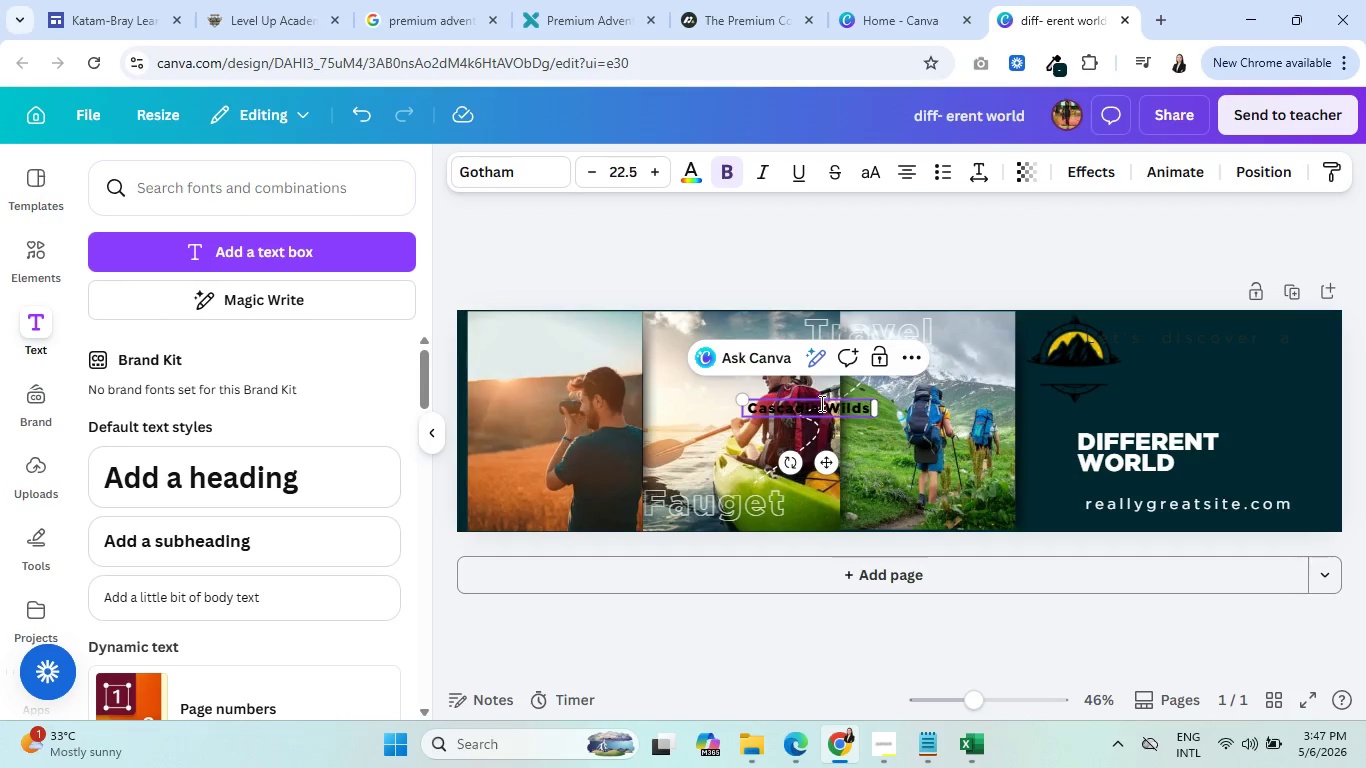 
left_click_drag(start_coordinate=[821, 397], to_coordinate=[1088, 366])
 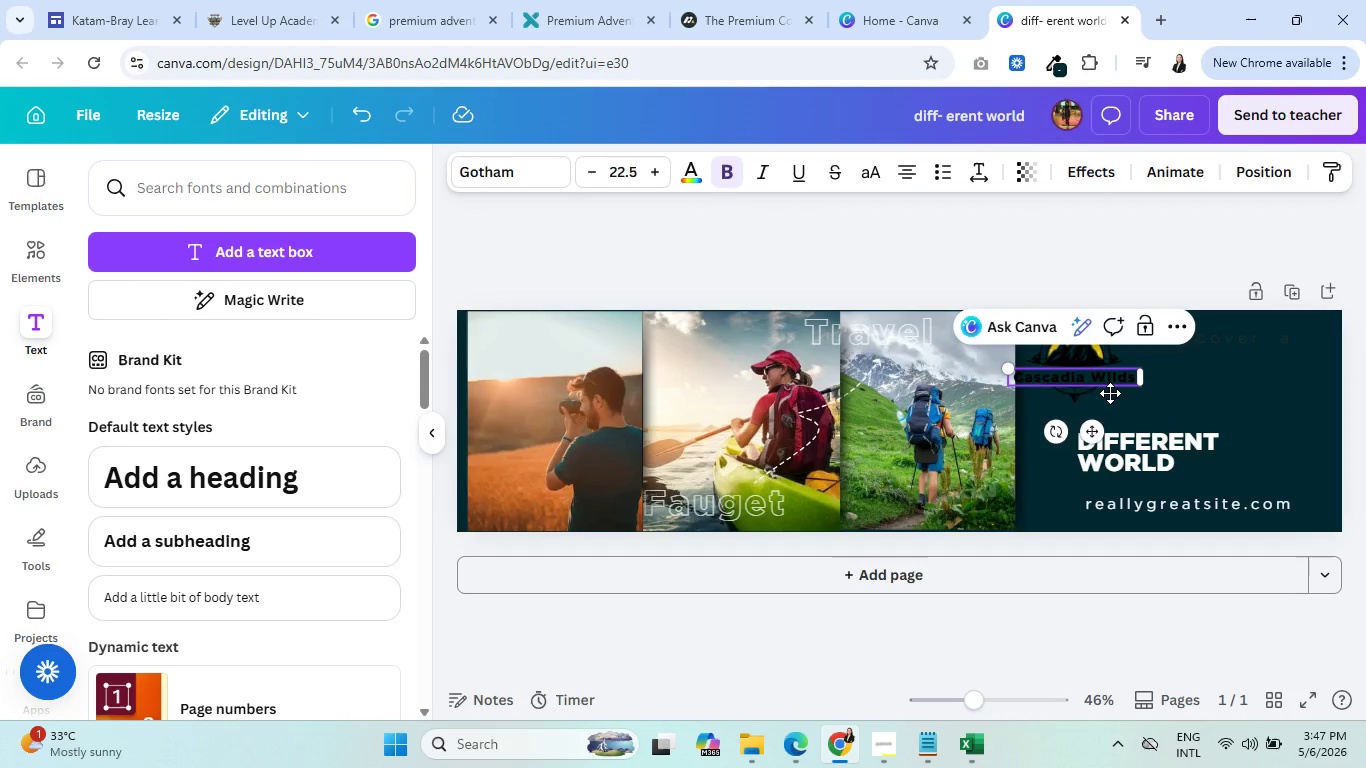 
wait(9.36)
 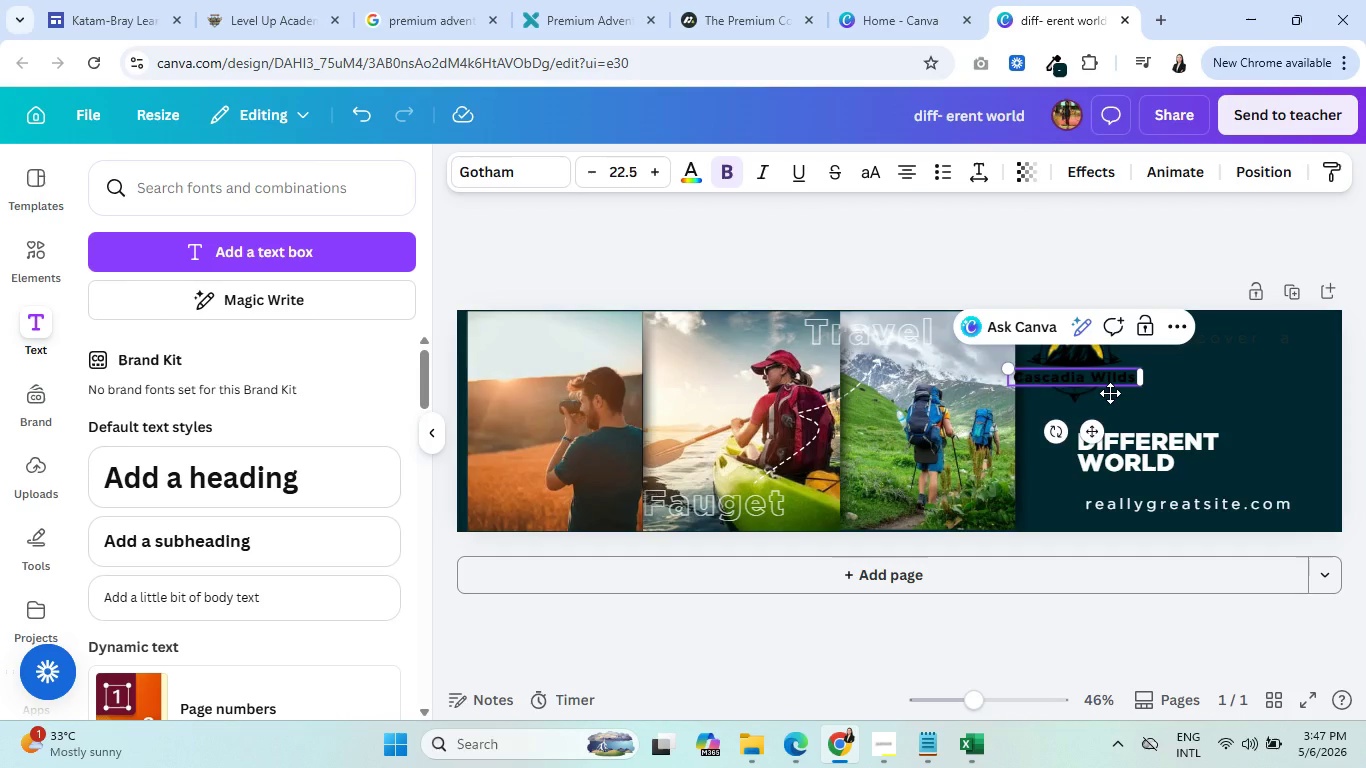 
left_click([587, 170])
 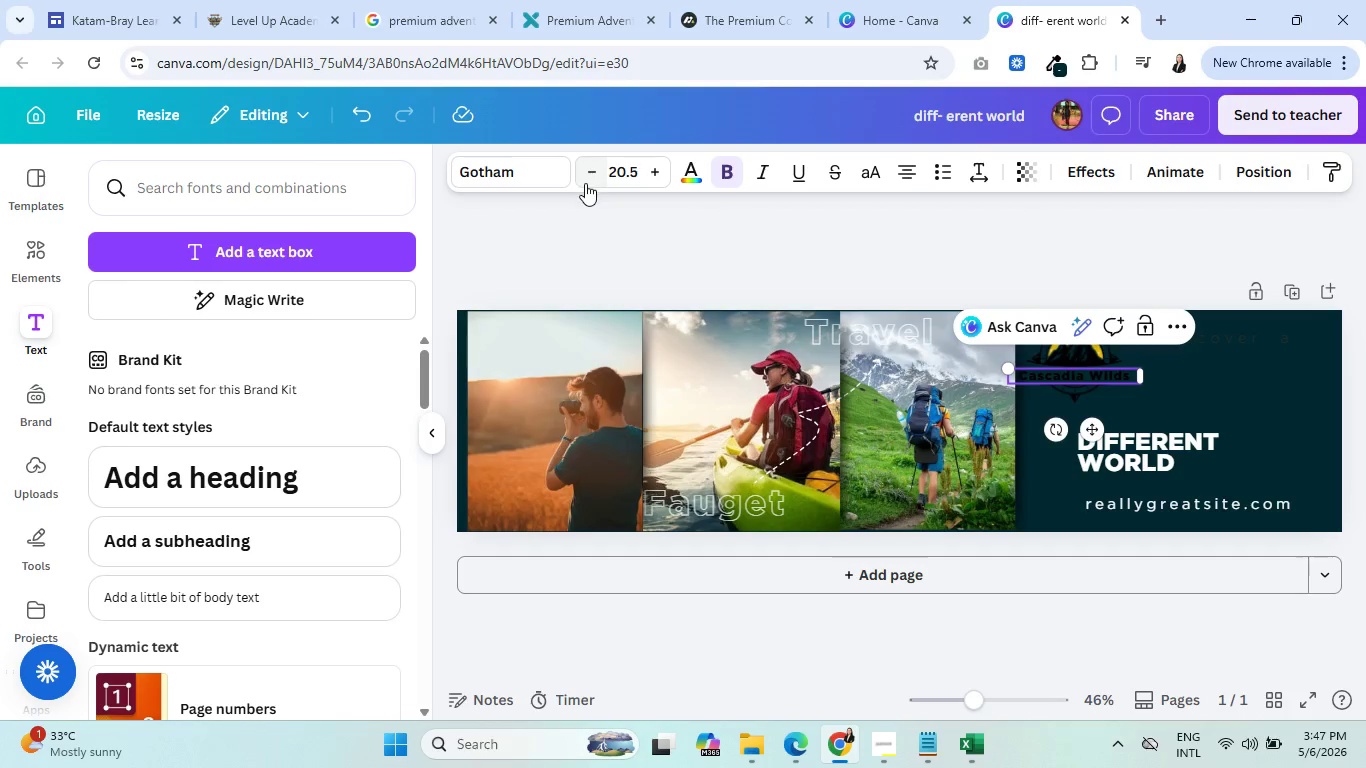 
wait(6.8)
 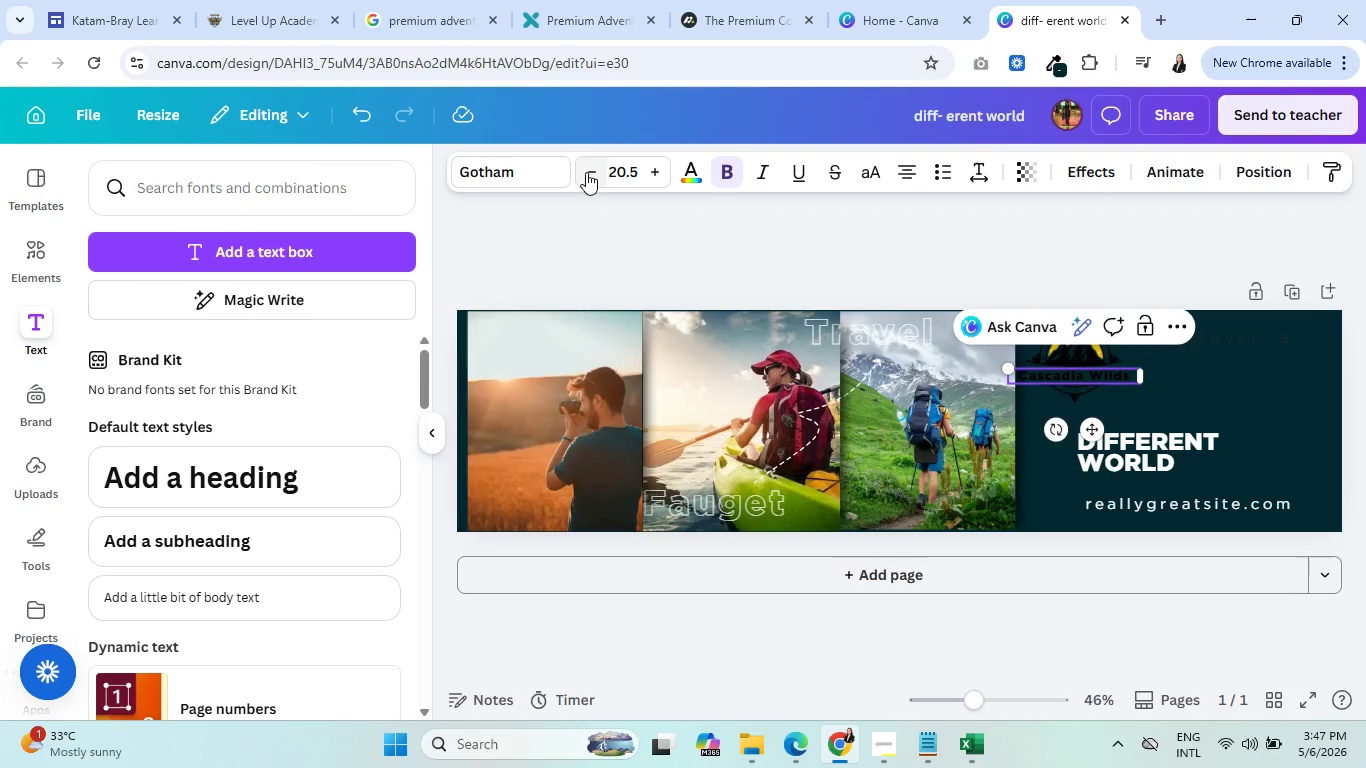 
left_click([1258, 177])
 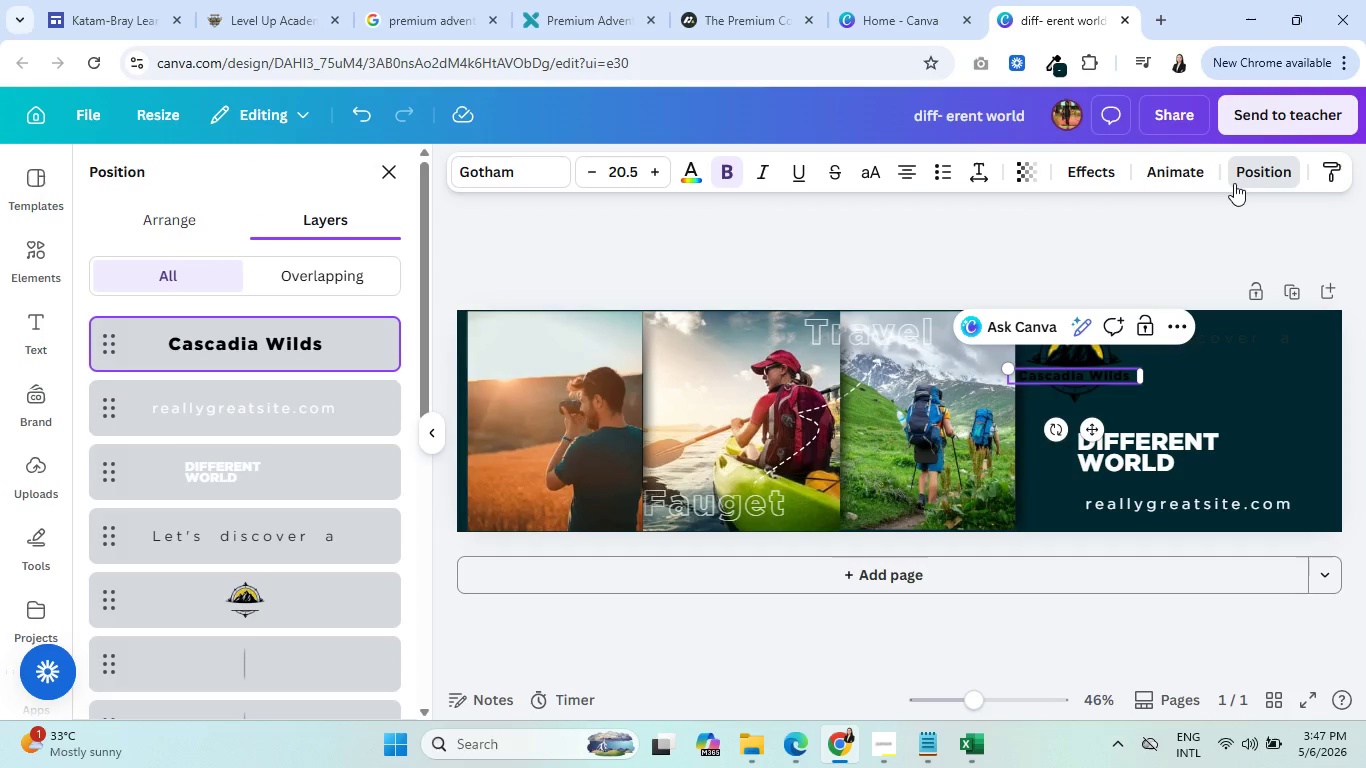 
mouse_move([252, 595])
 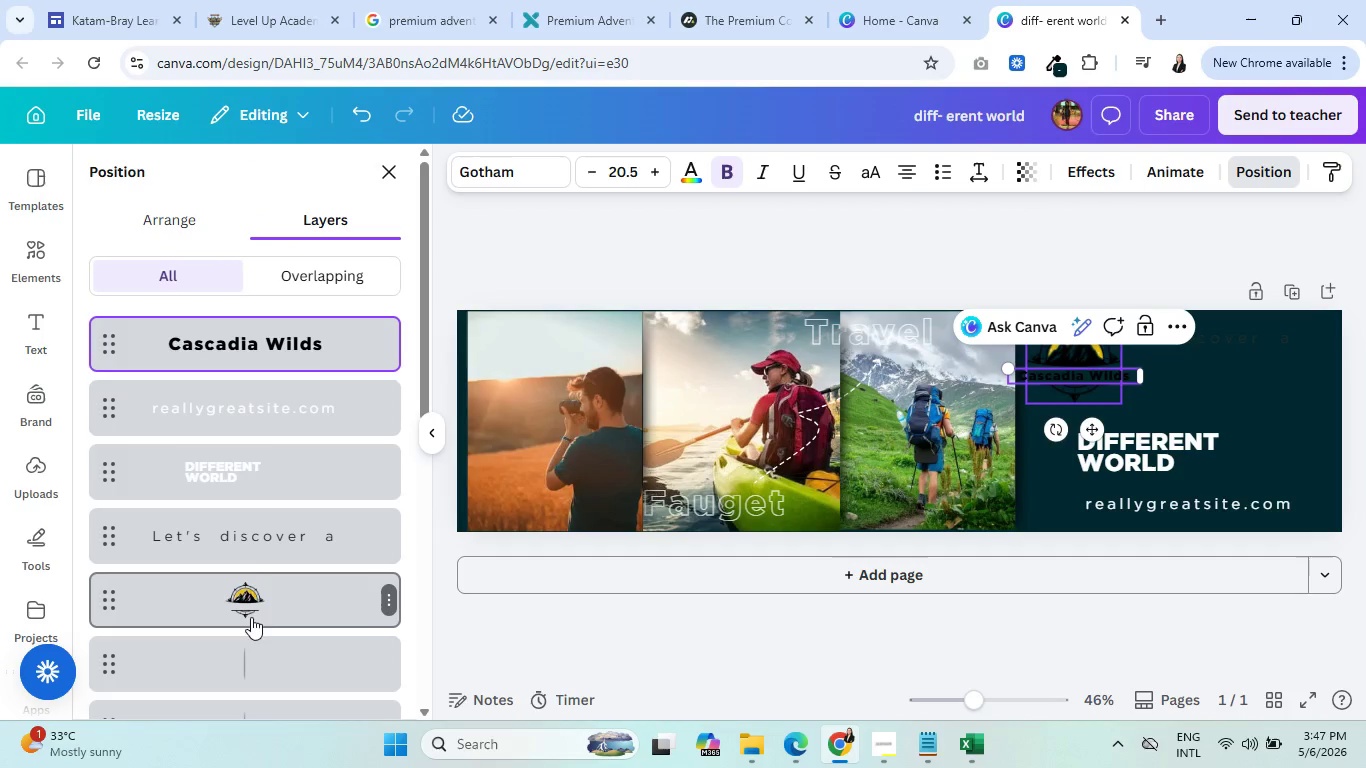 
scroll: coordinate [252, 575], scroll_direction: down, amount: 2.0
 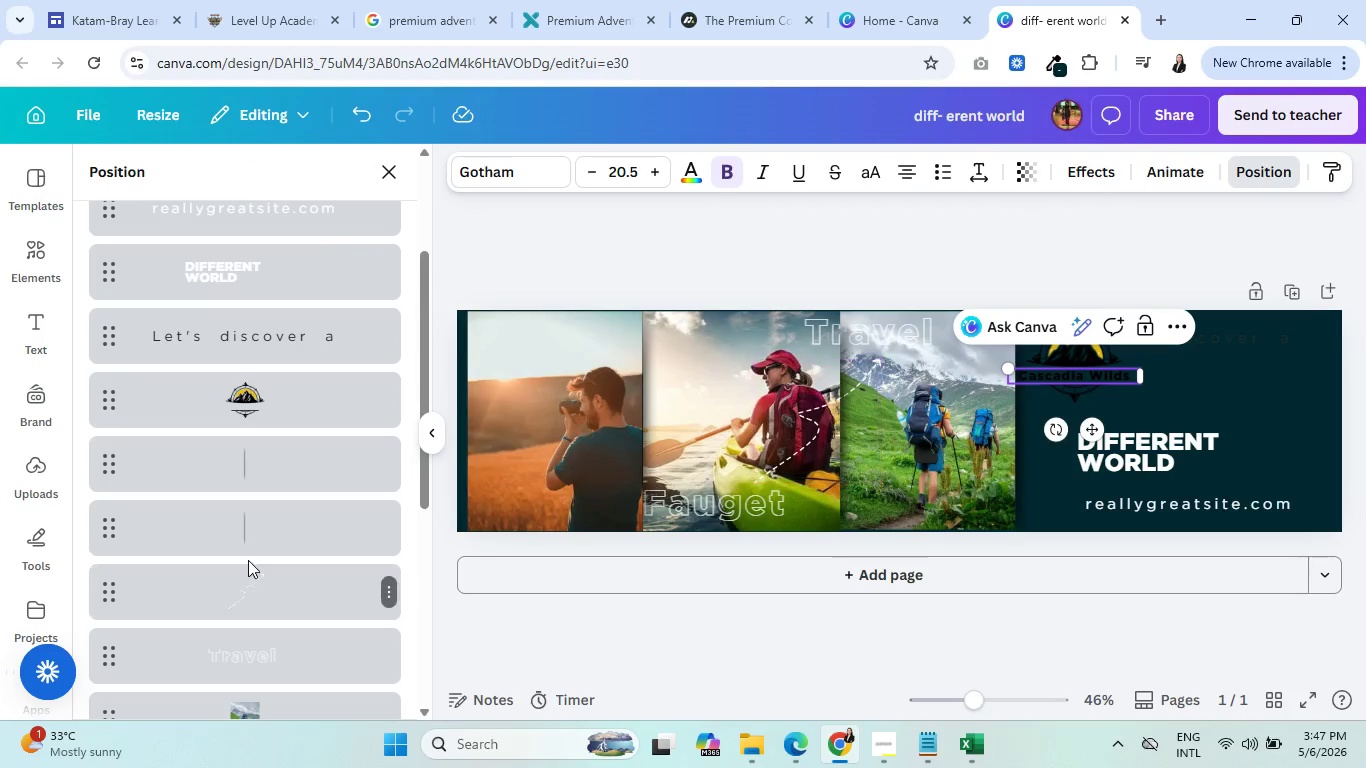 
scroll: coordinate [248, 558], scroll_direction: up, amount: 4.0
 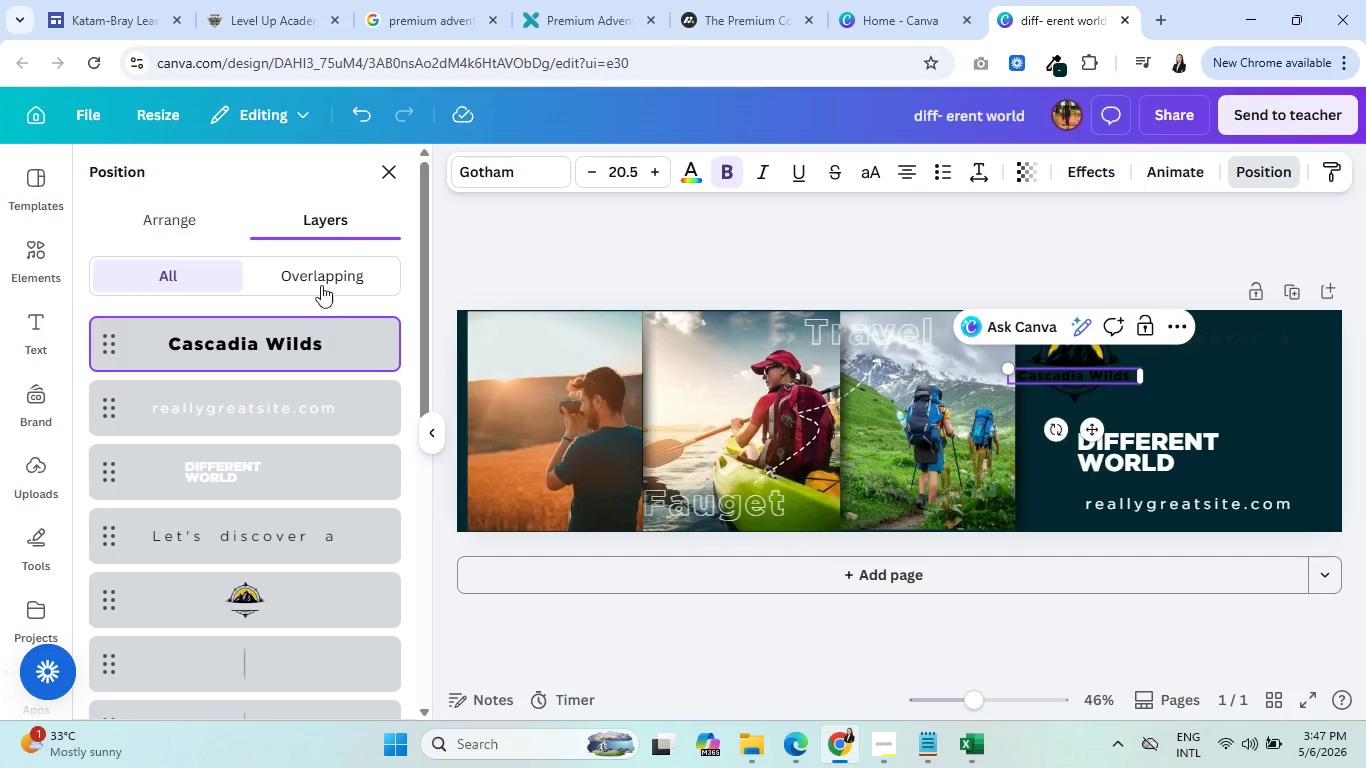 
left_click([317, 278])
 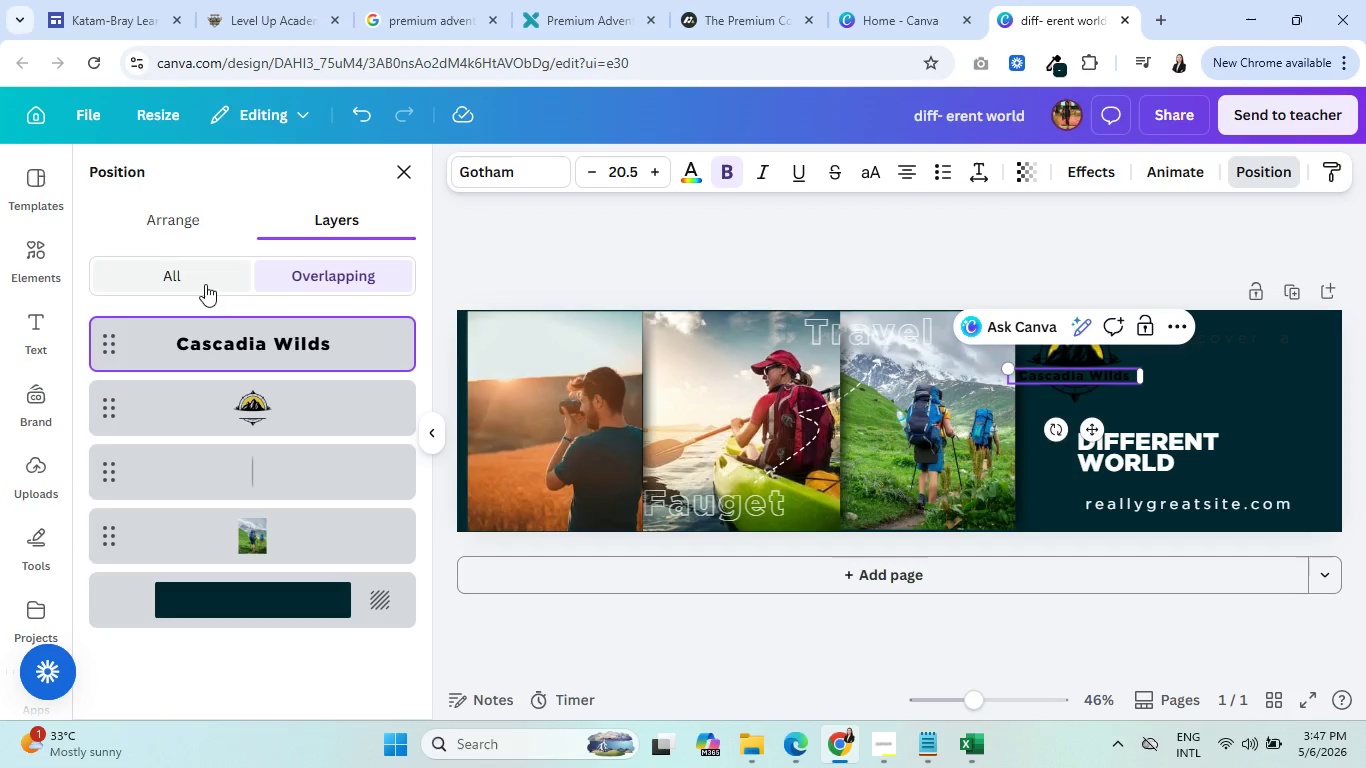 
wait(8.16)
 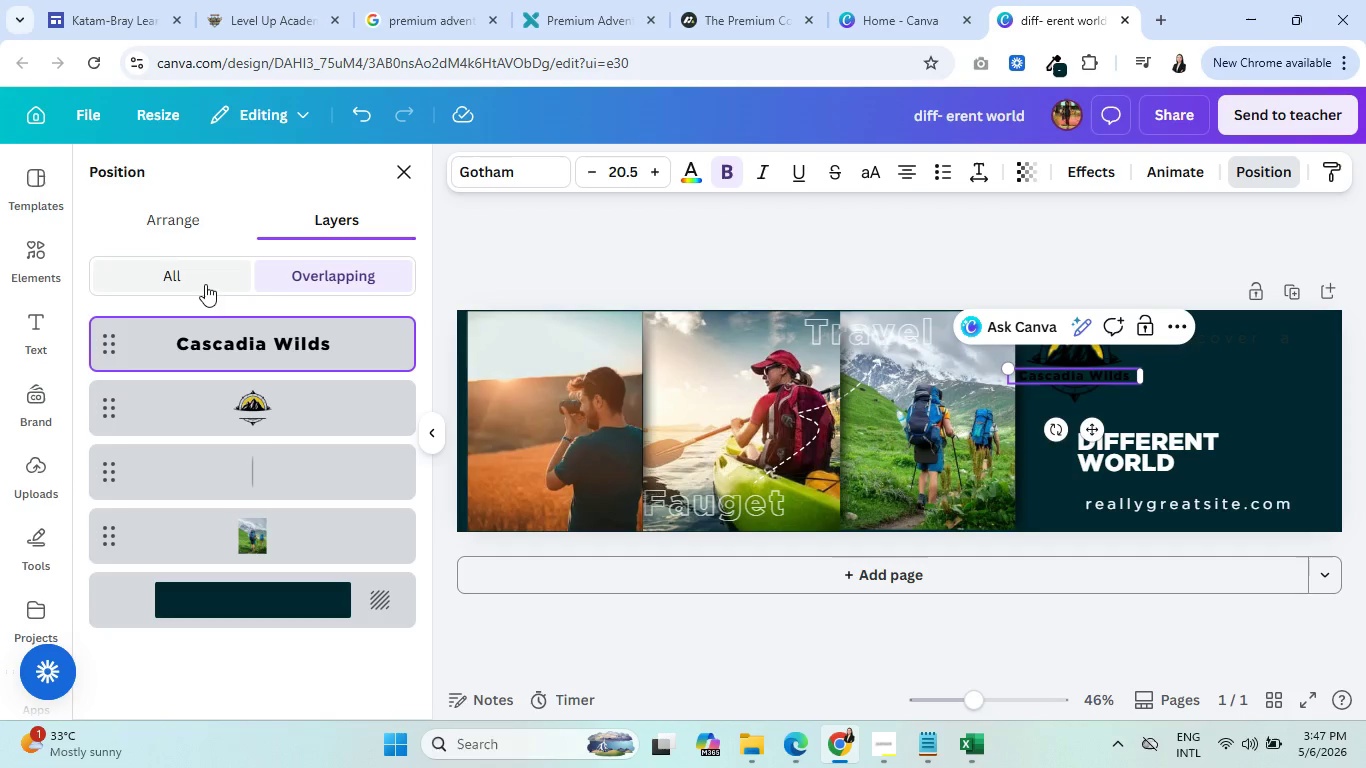 
left_click([32, 340])
 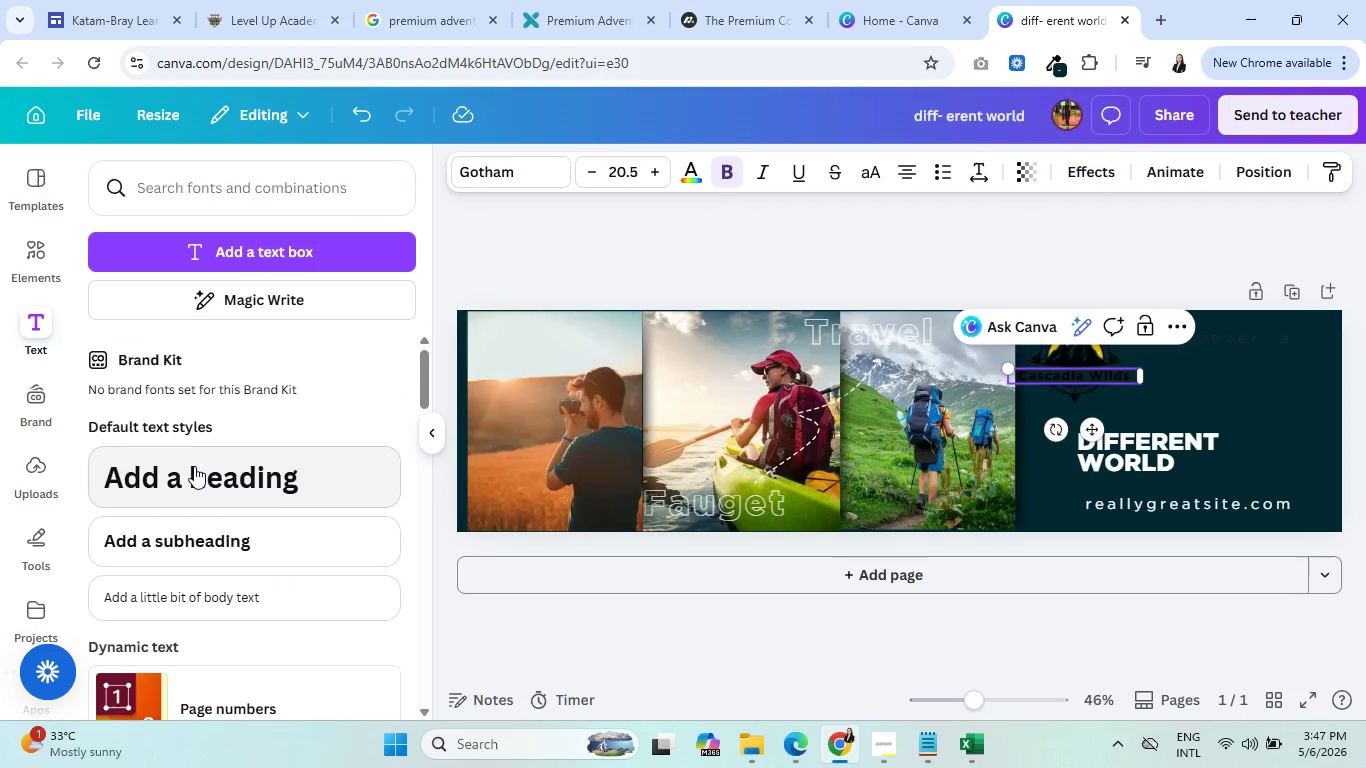 
scroll: coordinate [274, 562], scroll_direction: down, amount: 8.0
 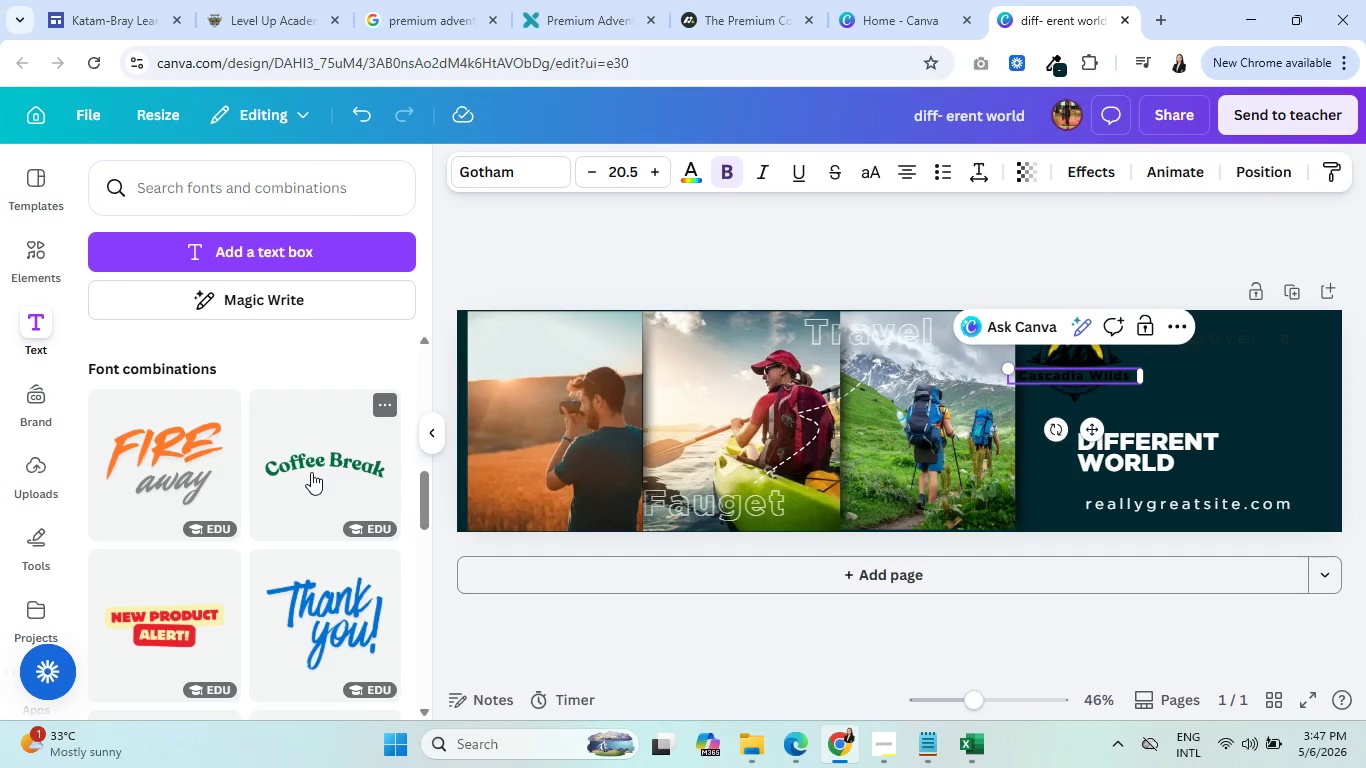 
mouse_move([284, 542])
 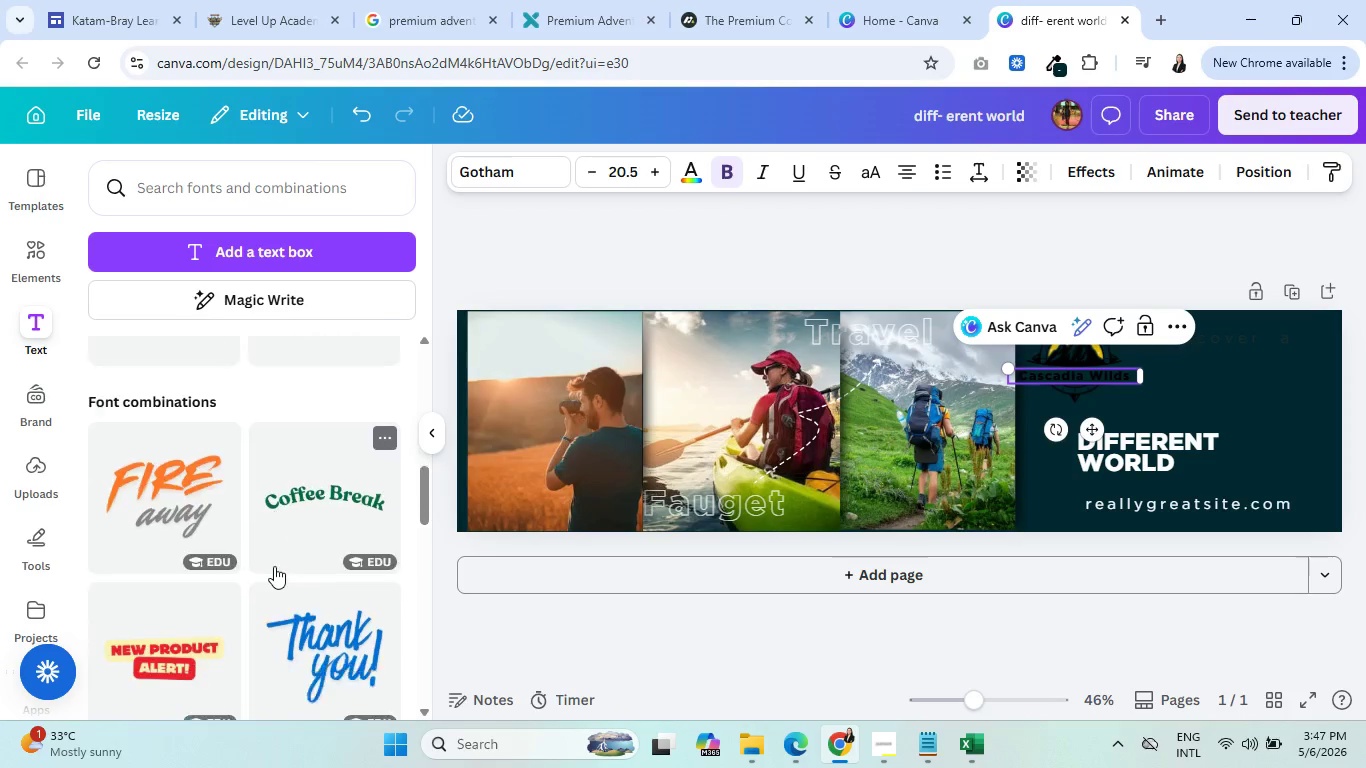 
left_click([310, 471])
 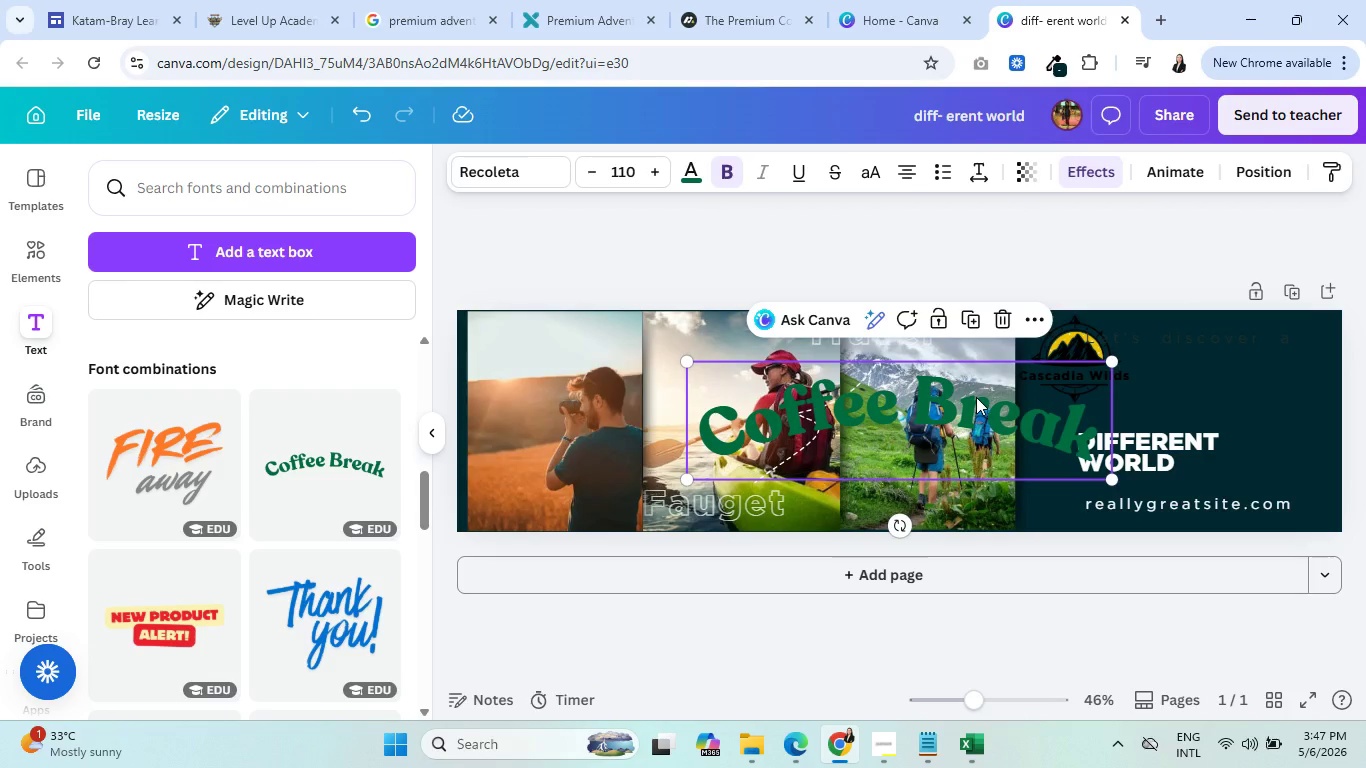 
left_click([1080, 164])
 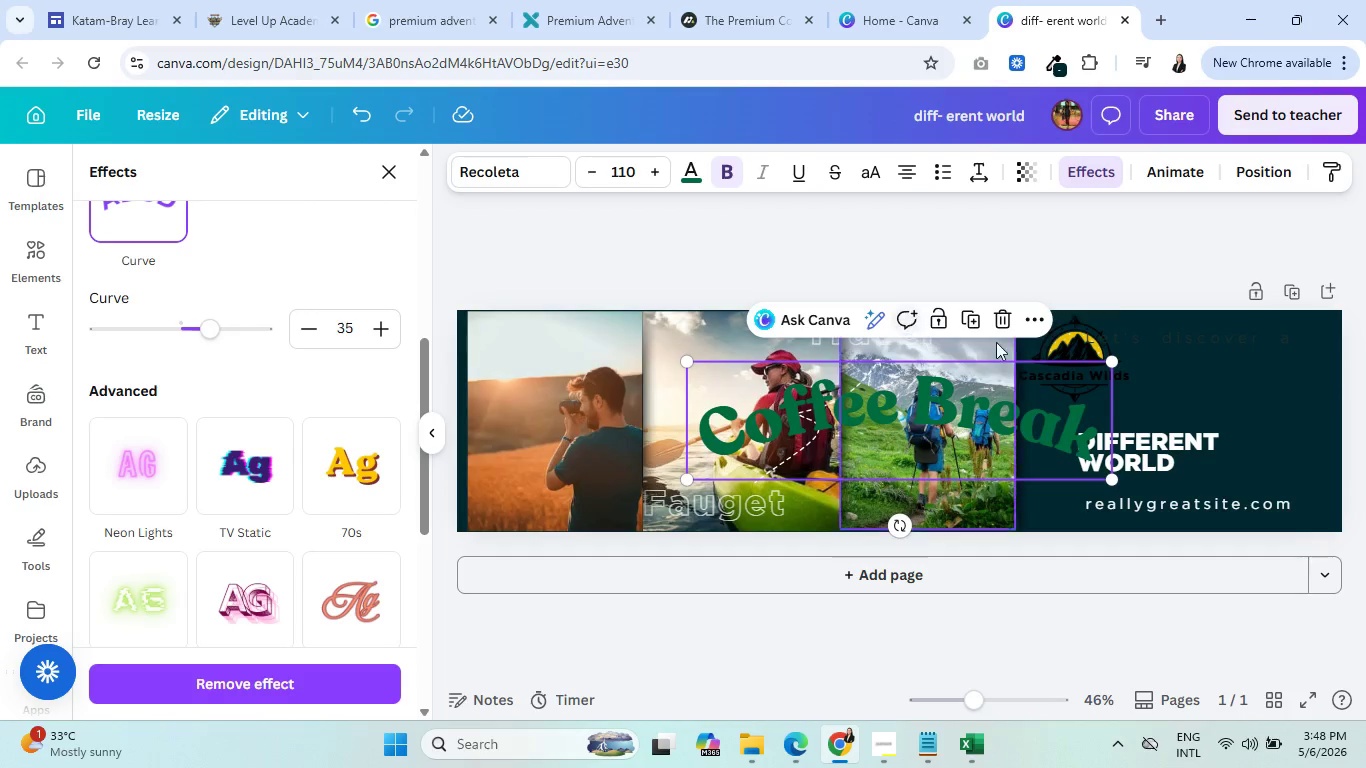 
left_click([1130, 378])
 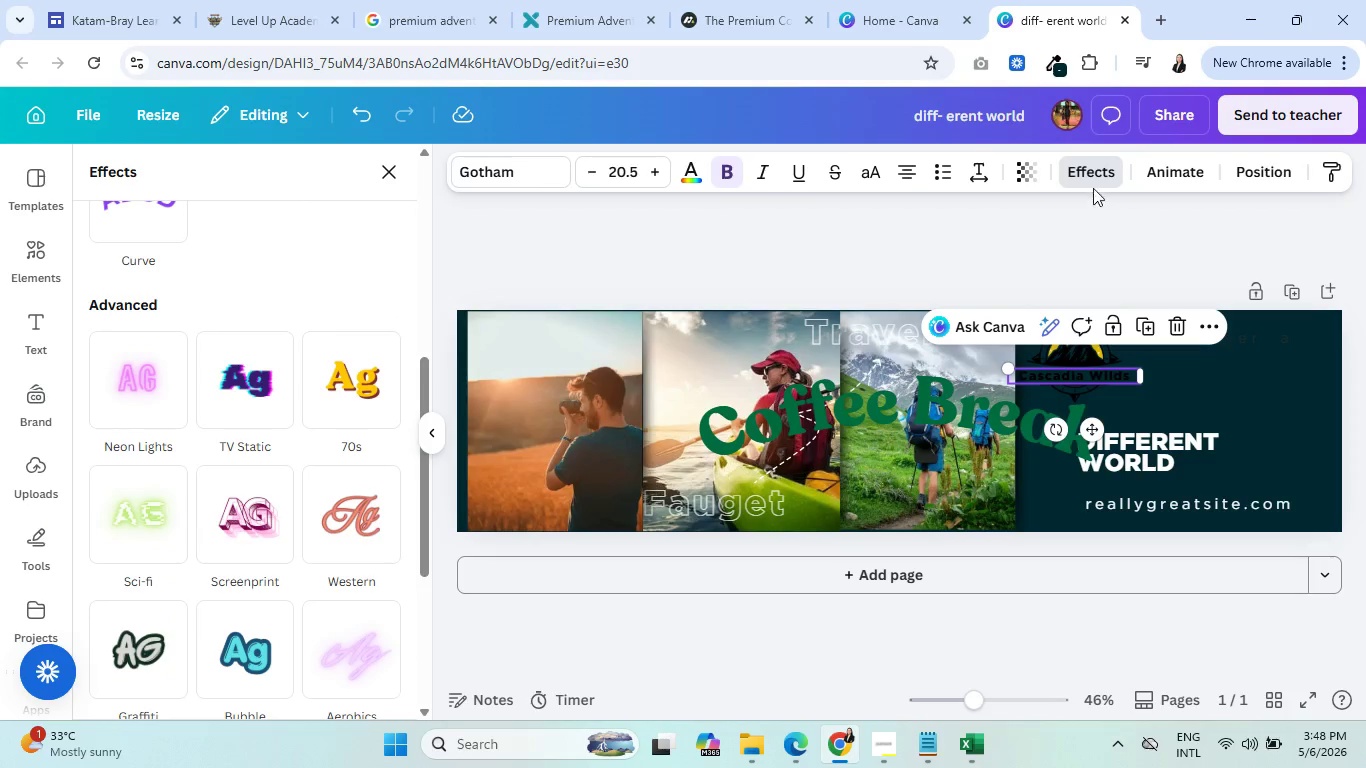 
left_click([1092, 171])
 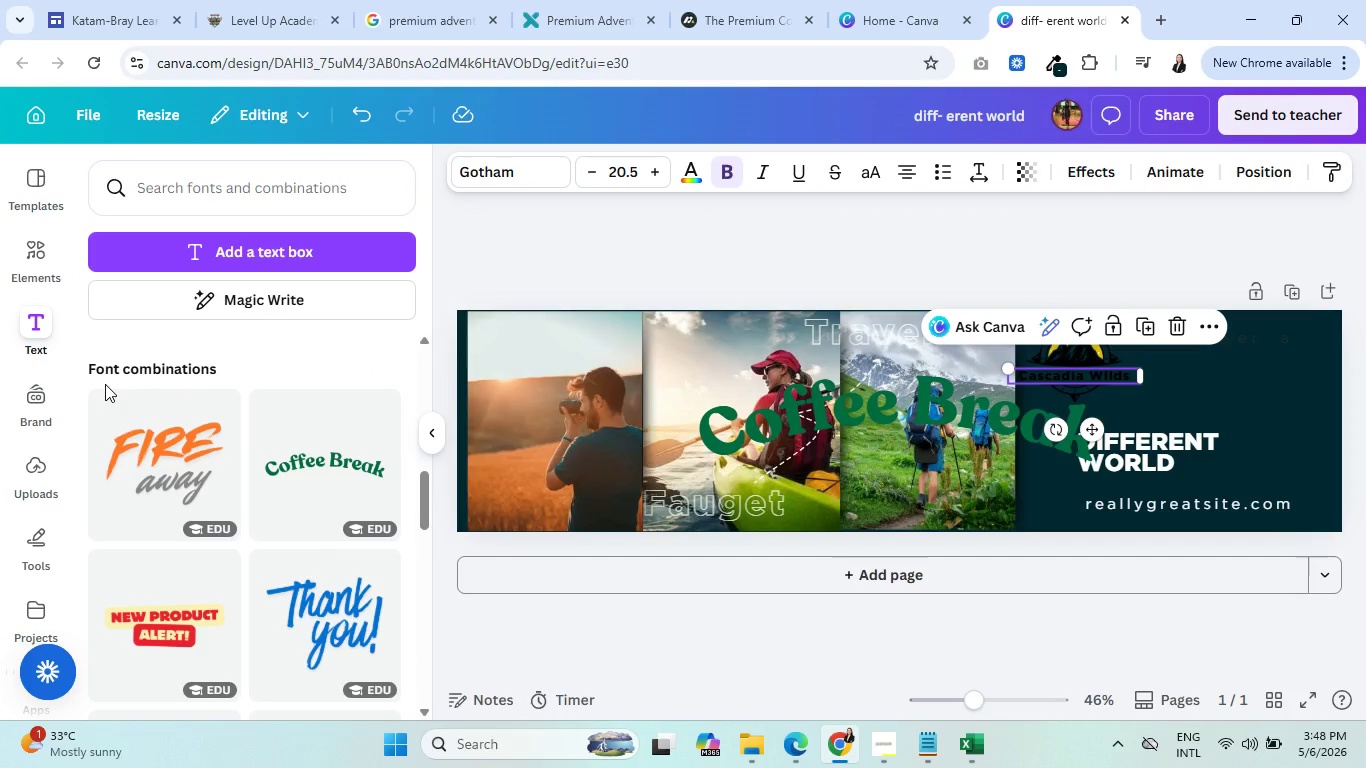 
wait(5.36)
 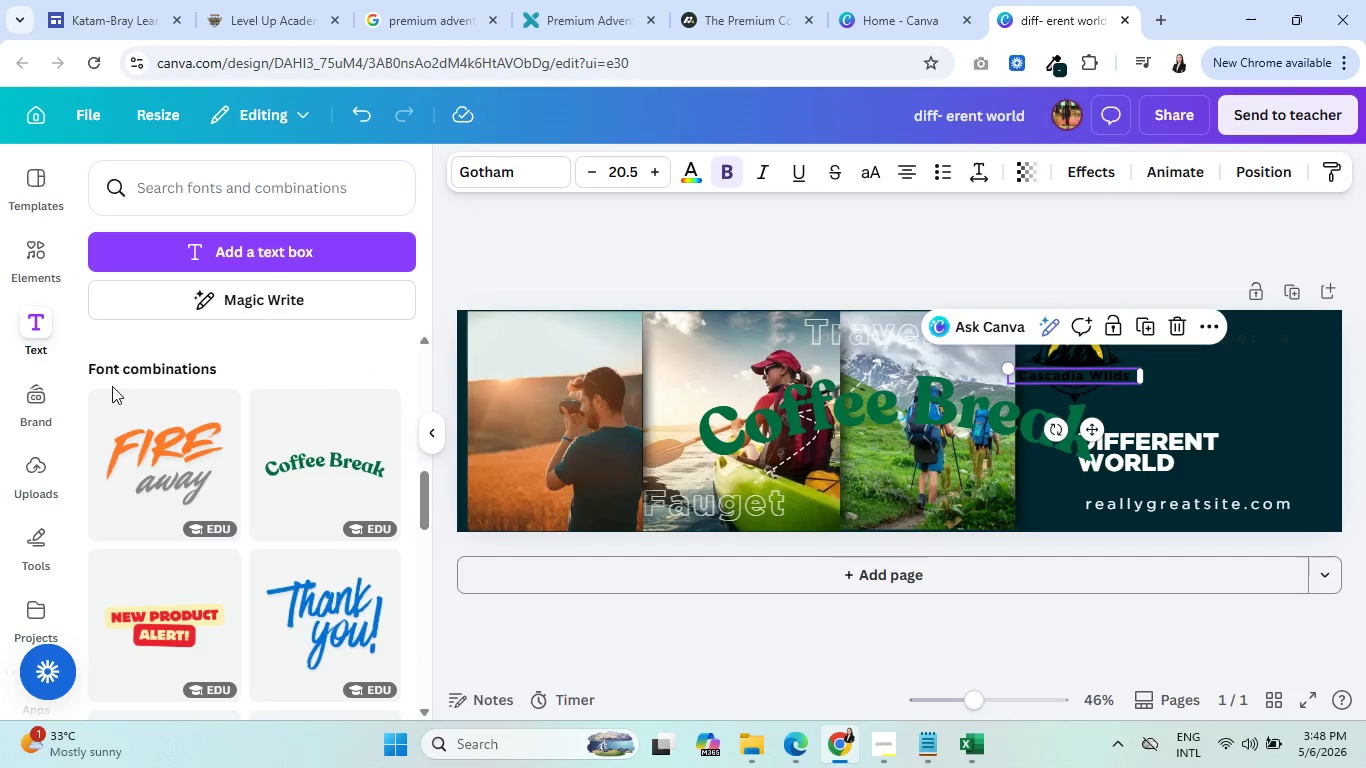 
left_click([1094, 177])
 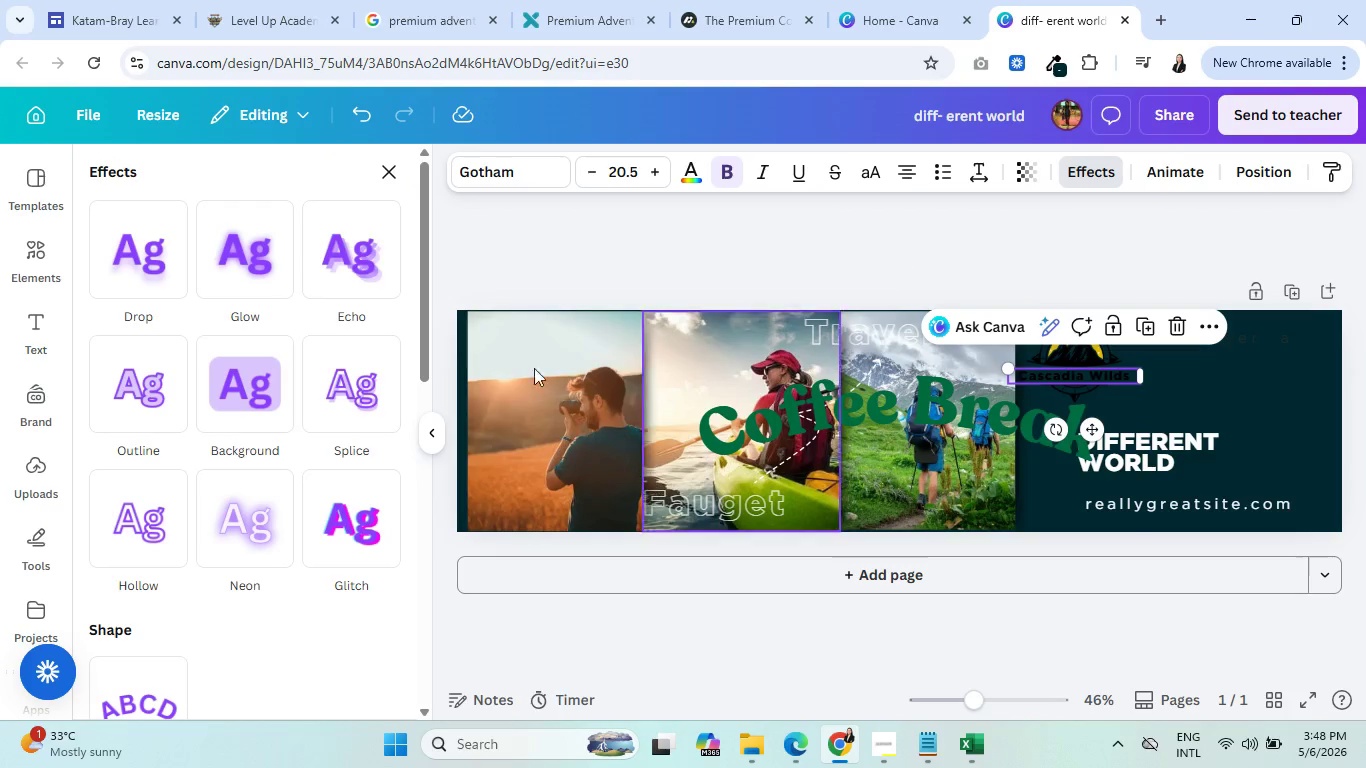 
scroll: coordinate [189, 456], scroll_direction: down, amount: 3.0
 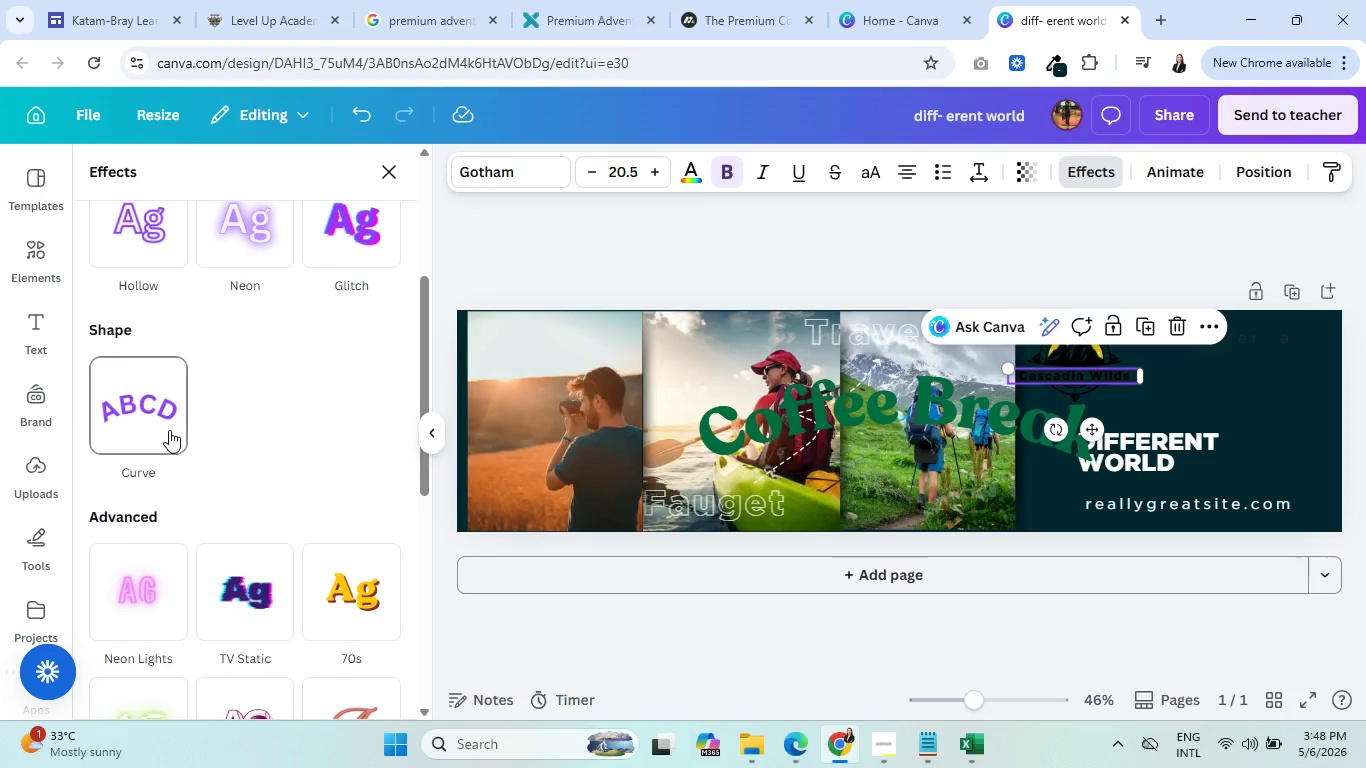 
left_click([162, 420])
 